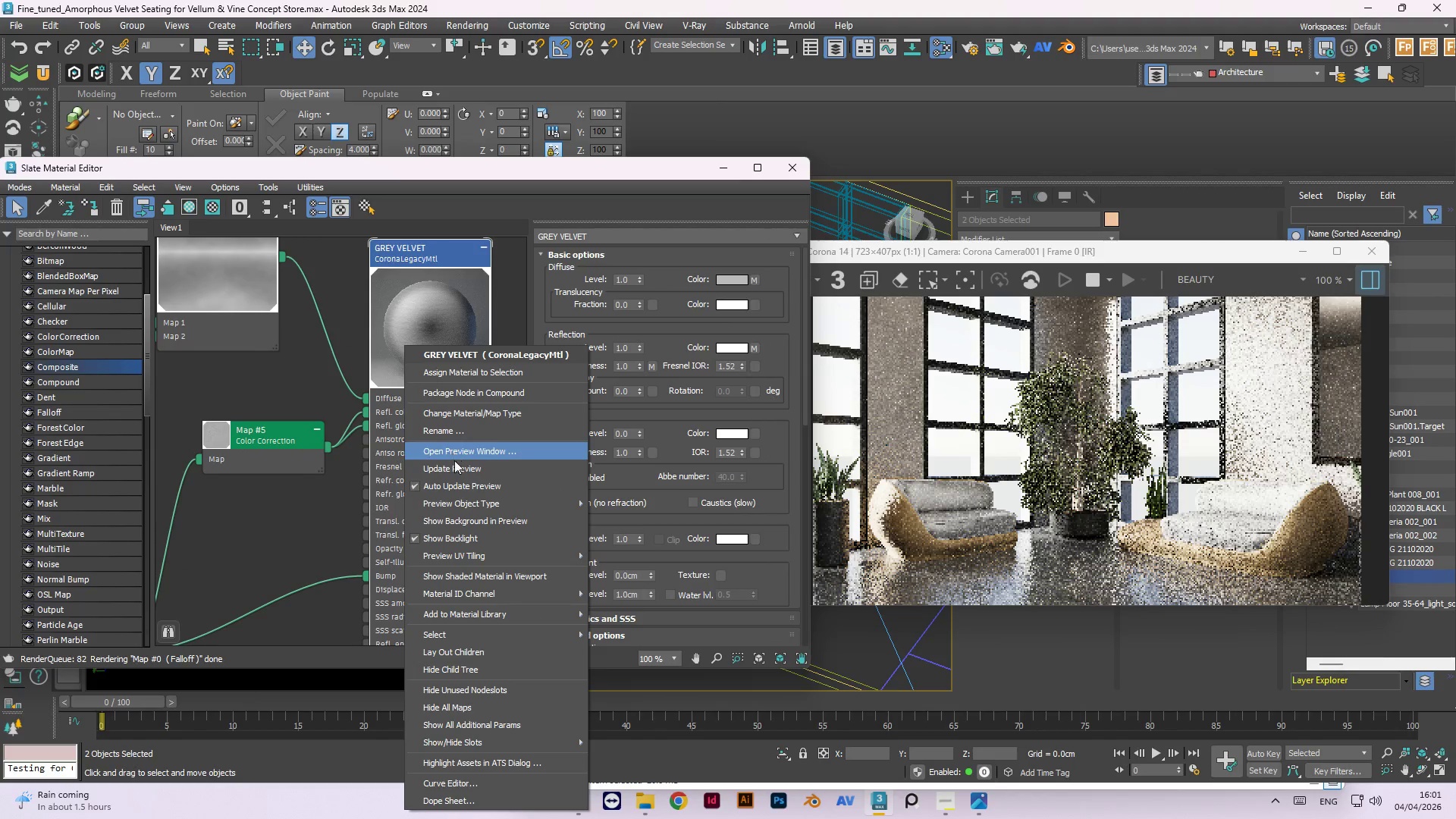 
left_click([454, 464])
 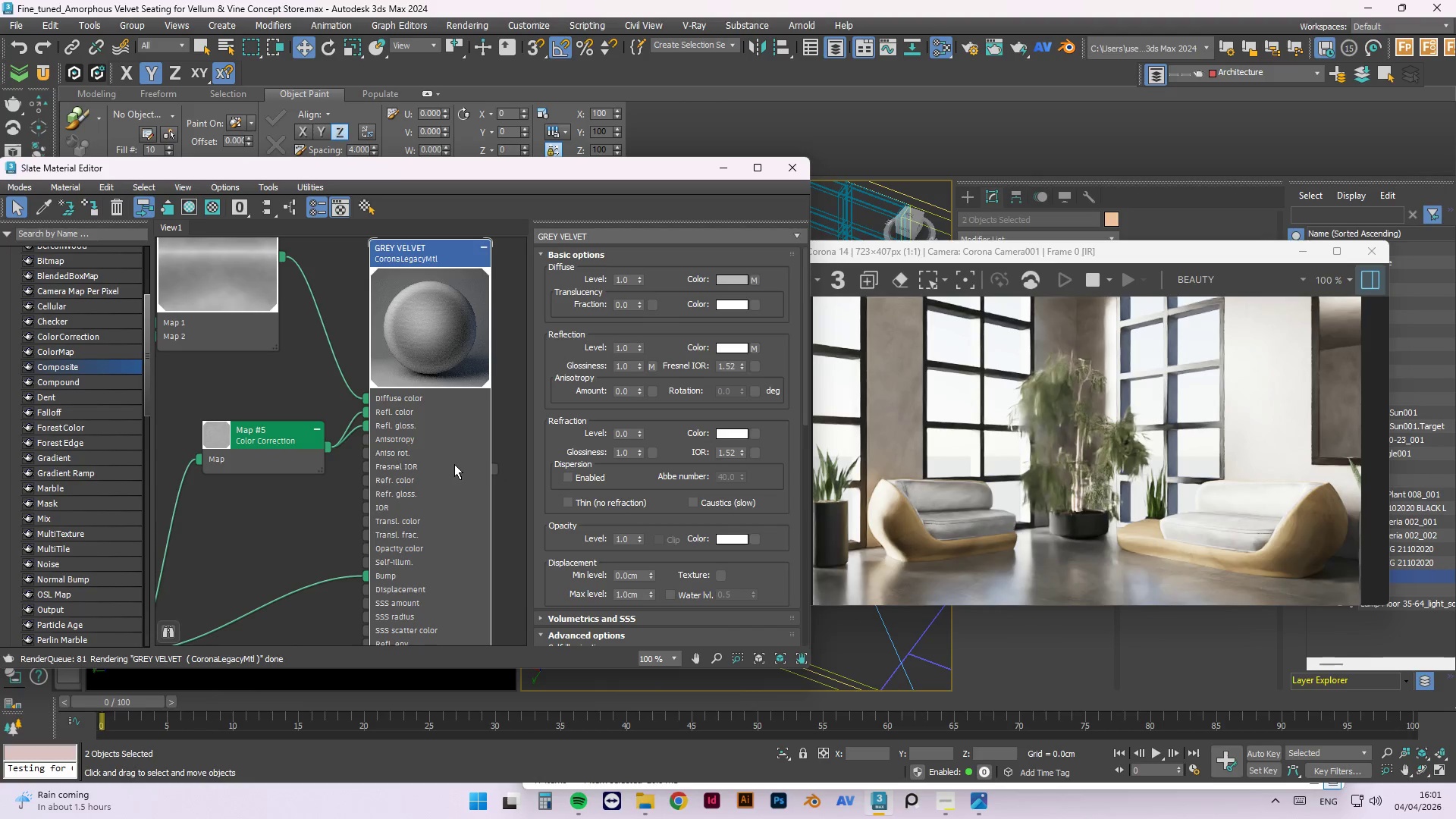 
scroll: coordinate [310, 426], scroll_direction: up, amount: 1.0
 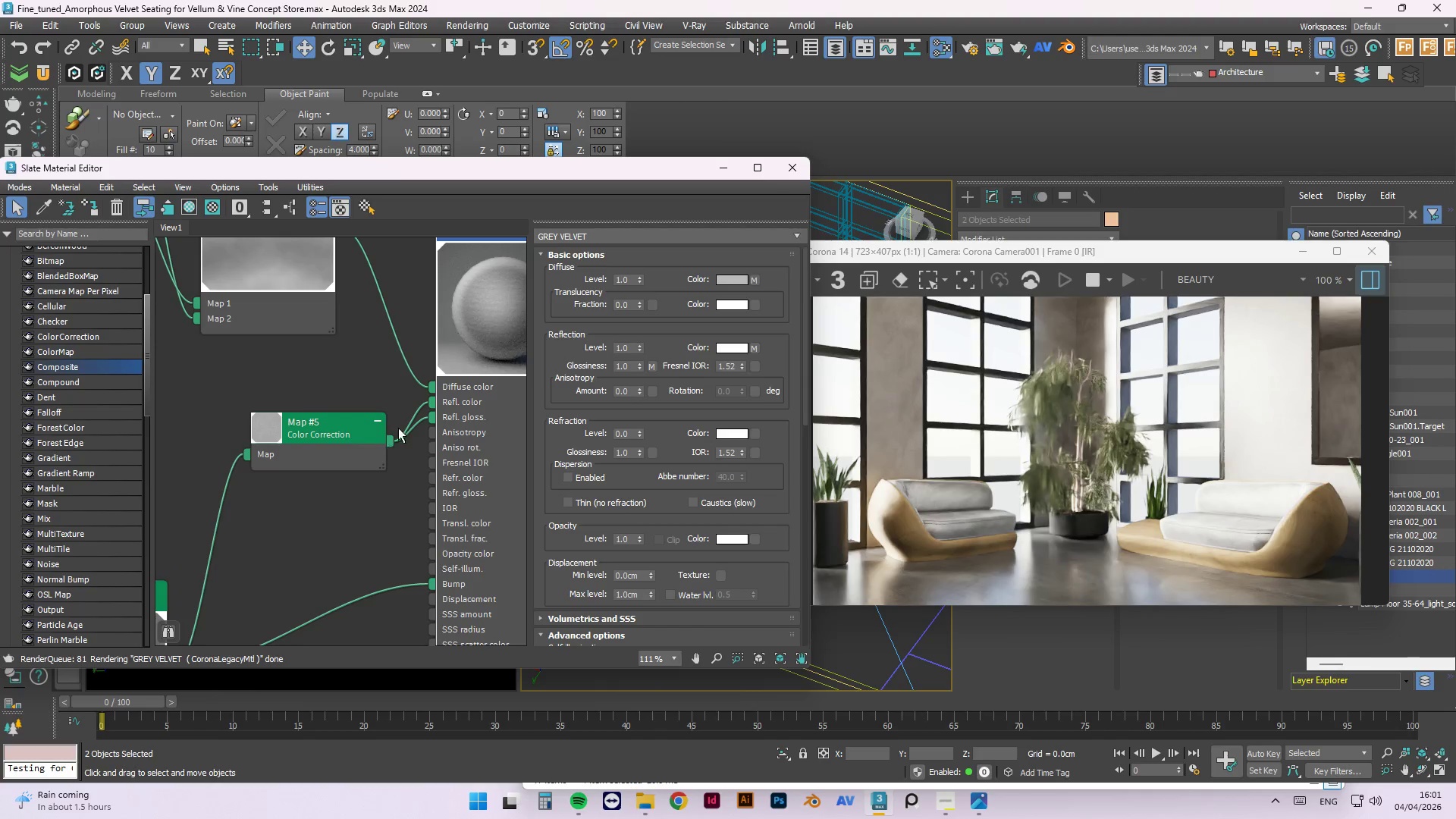 
scroll: coordinate [413, 412], scroll_direction: down, amount: 1.0
 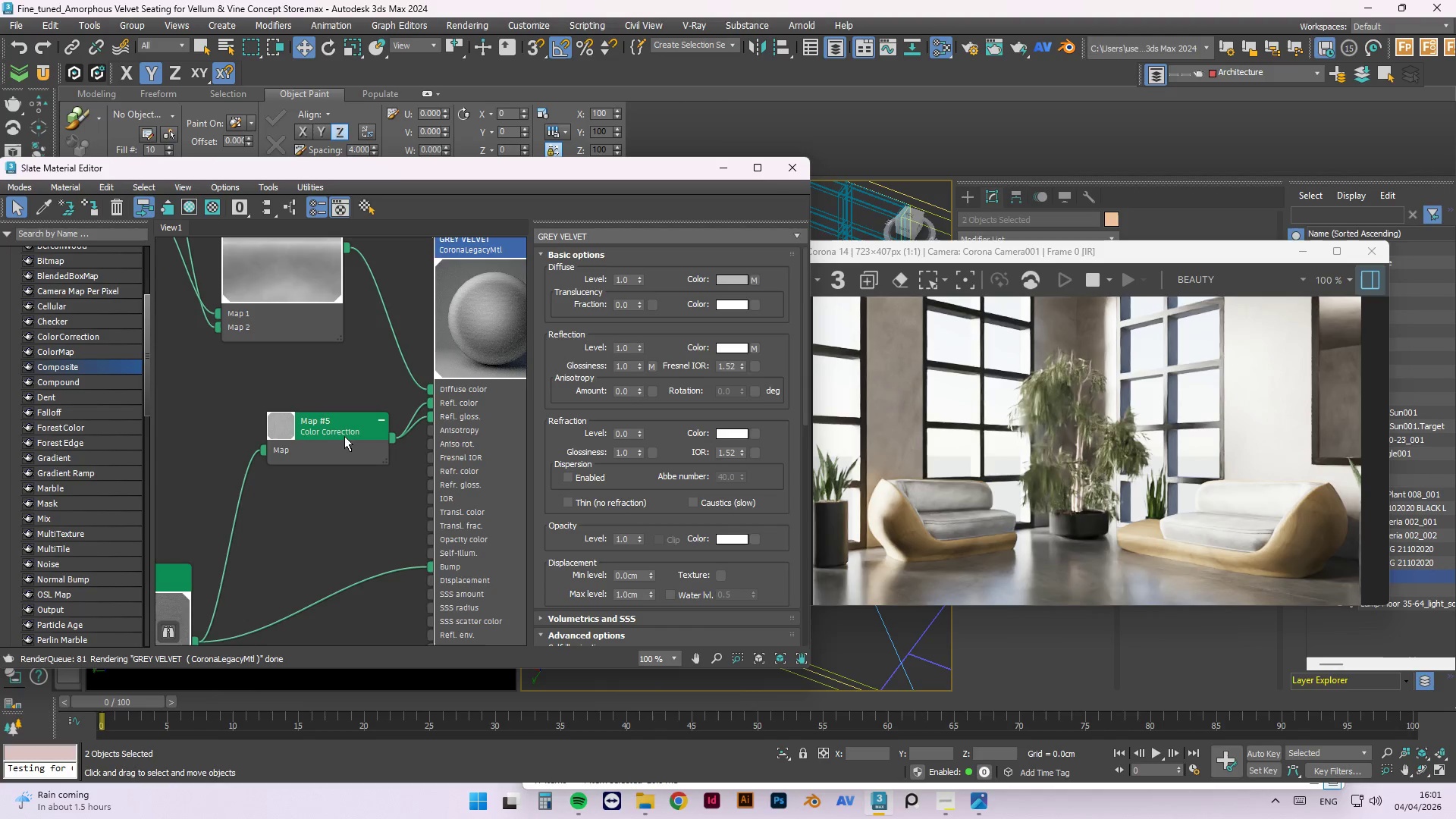 
left_click_drag(start_coordinate=[306, 431], to_coordinate=[241, 392])
 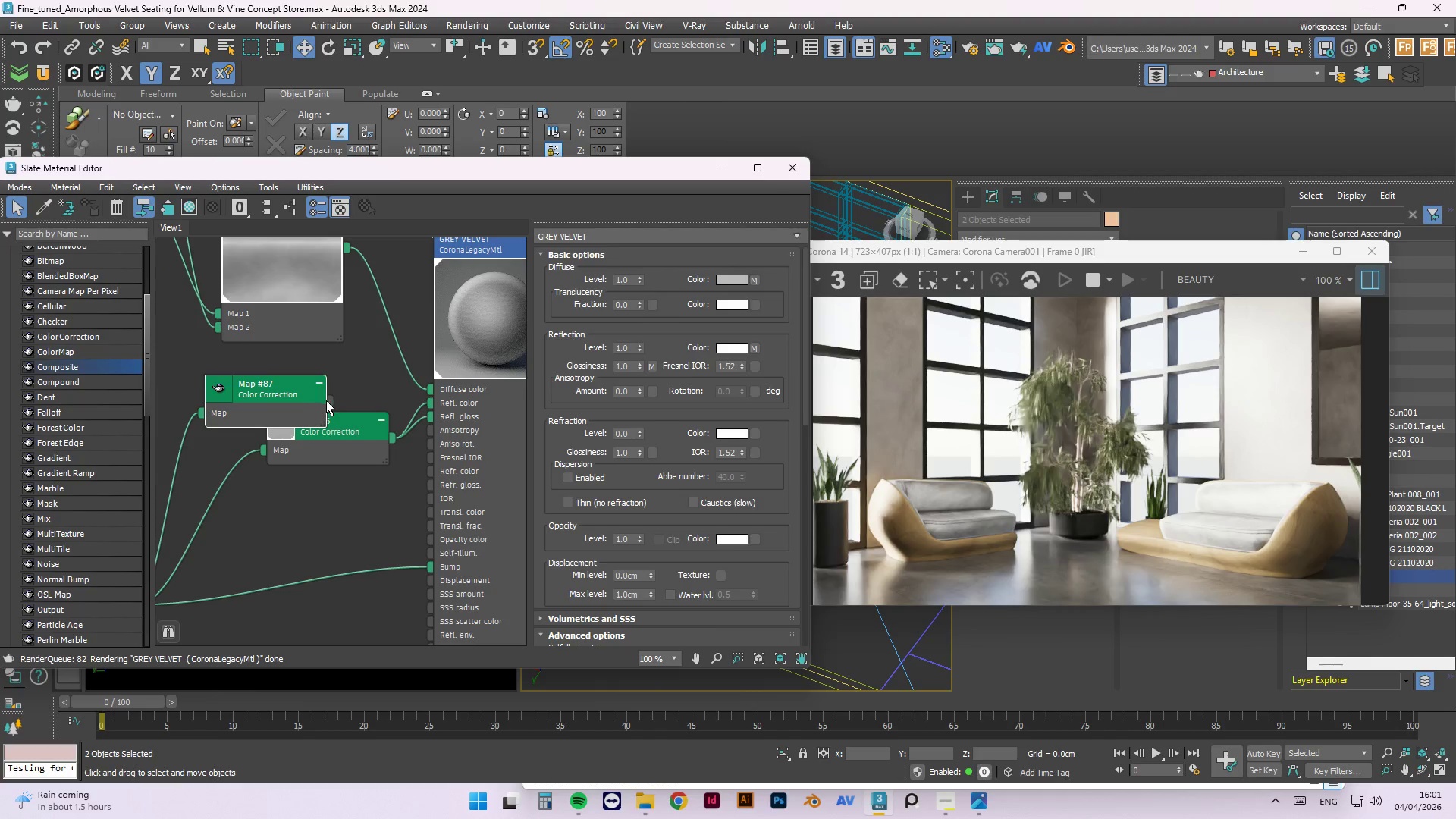 
hold_key(key=ShiftLeft, duration=0.89)
 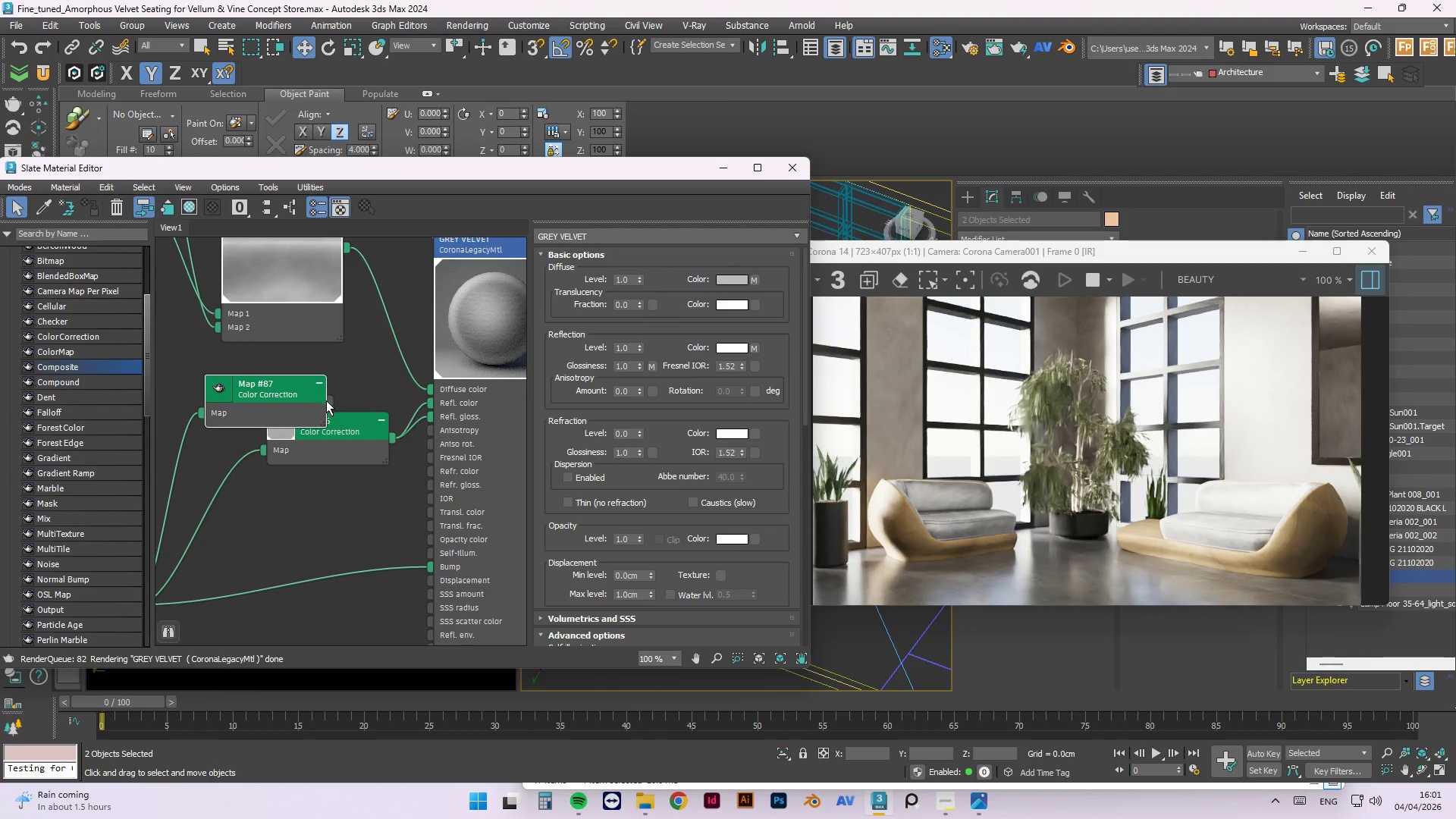 
left_click_drag(start_coordinate=[329, 400], to_coordinate=[428, 403])
 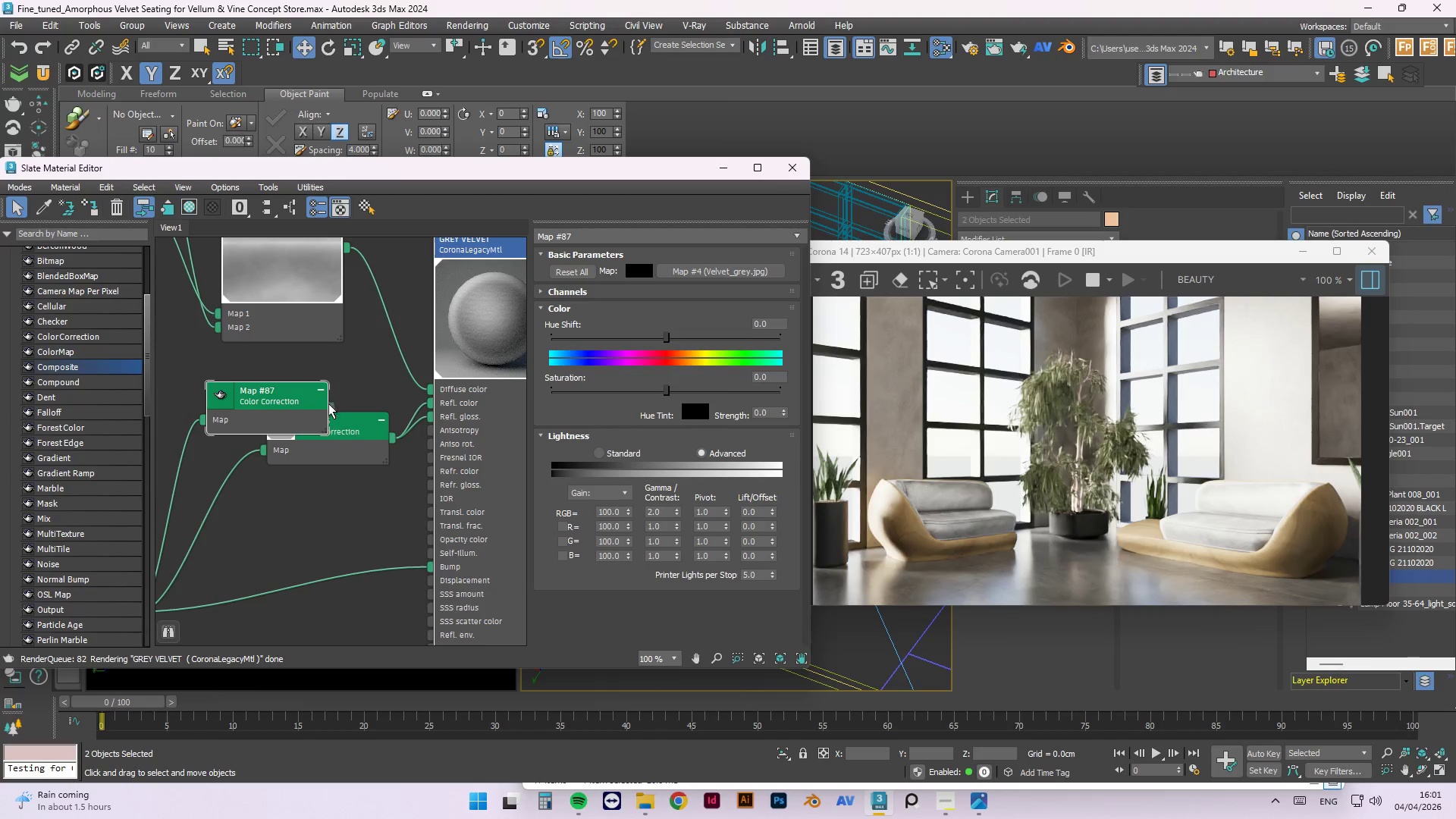 
left_click_drag(start_coordinate=[331, 404], to_coordinate=[429, 406])
 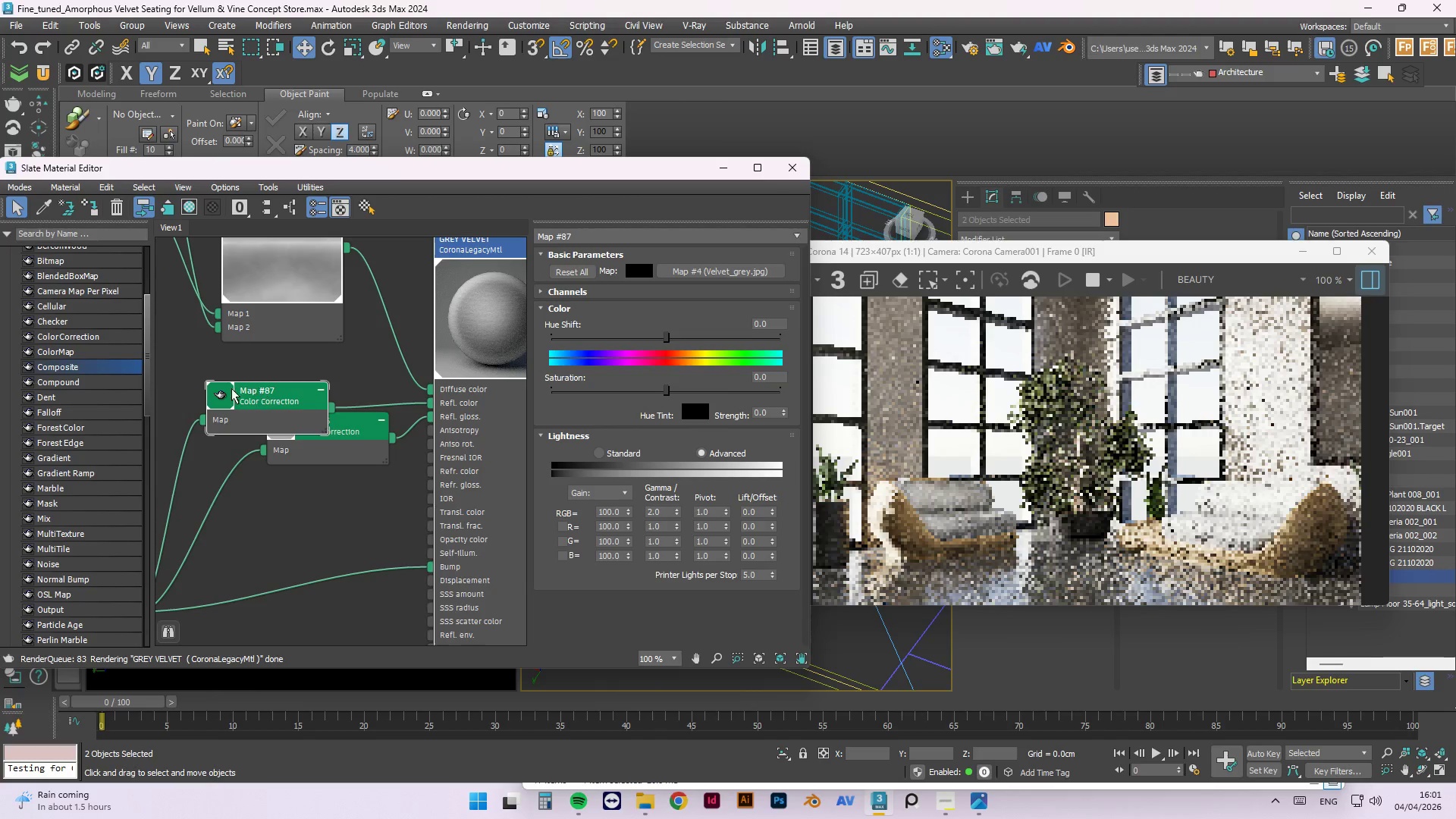 
double_click([221, 389])
 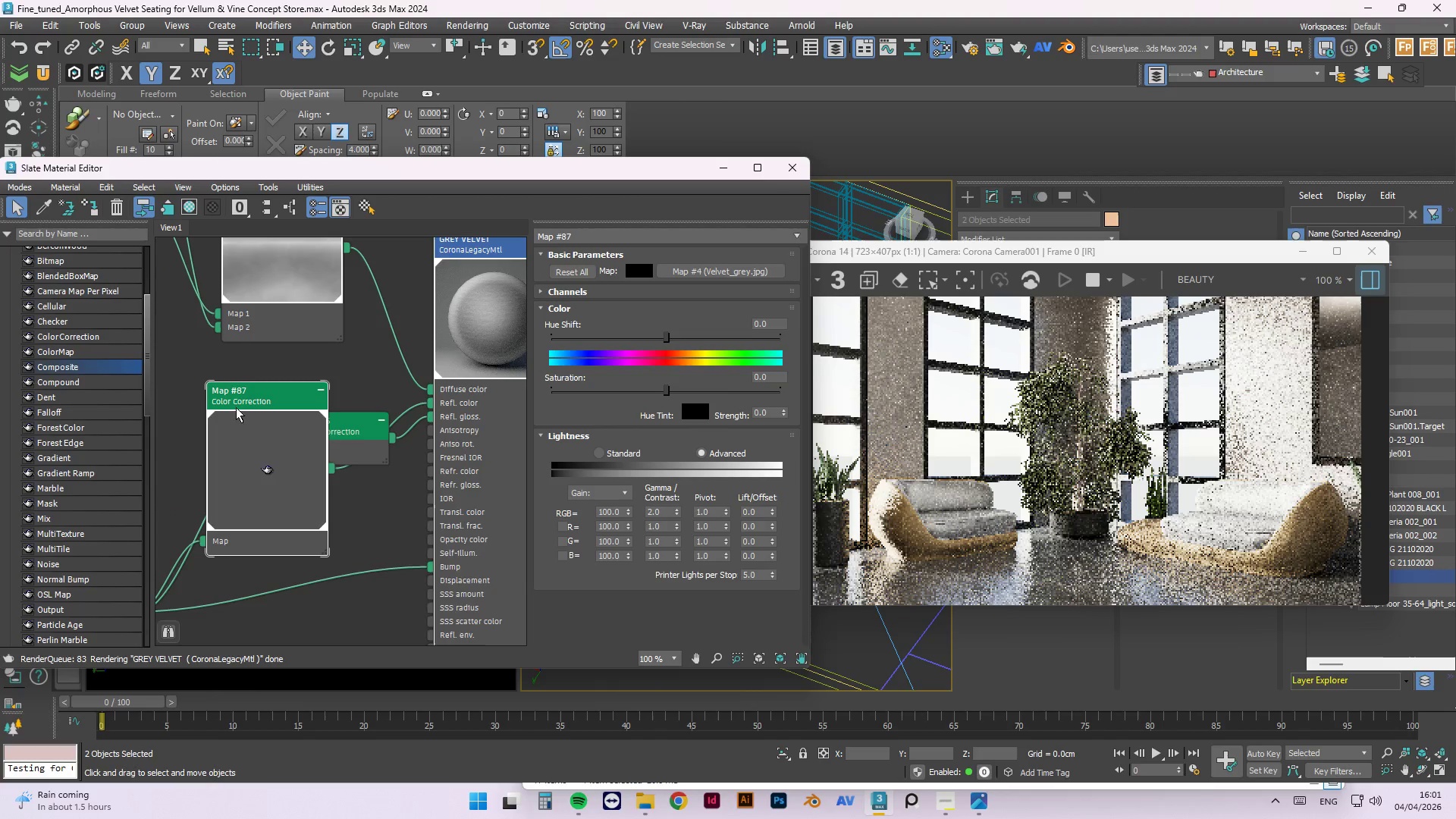 
right_click([240, 410])
 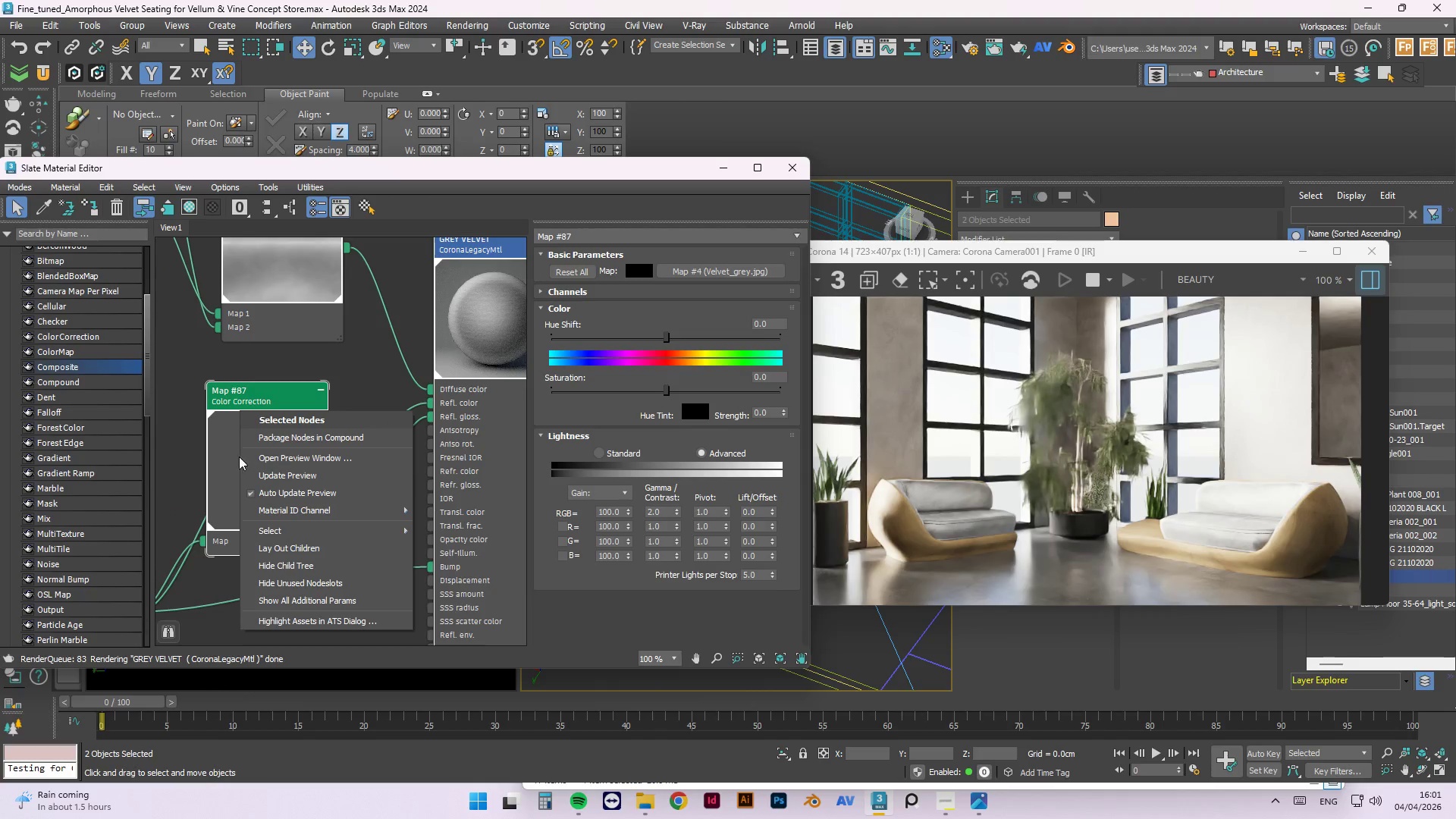 
left_click([269, 479])
 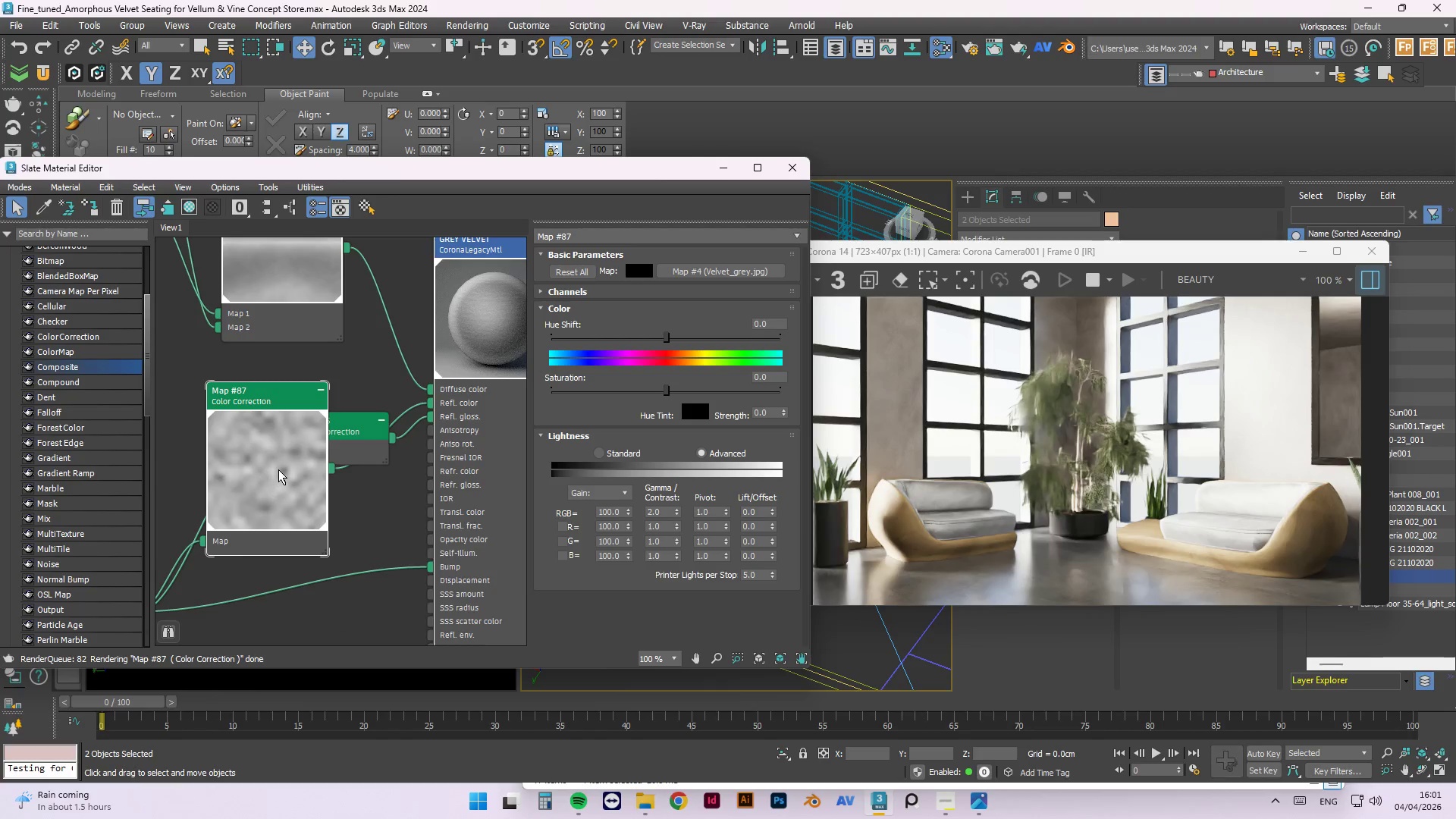 
left_click_drag(start_coordinate=[282, 464], to_coordinate=[256, 381])
 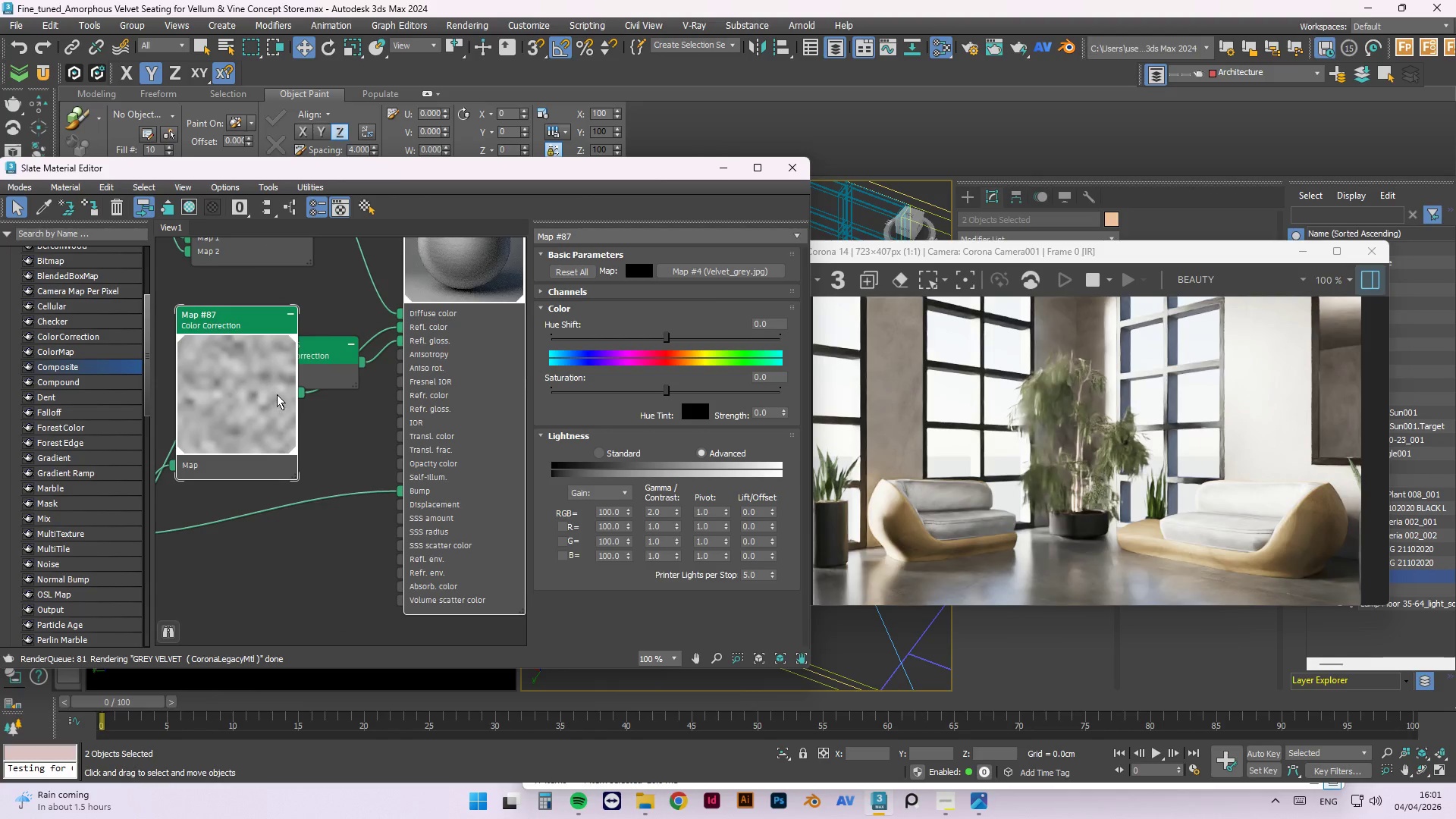 
left_click_drag(start_coordinate=[278, 394], to_coordinate=[391, 490])
 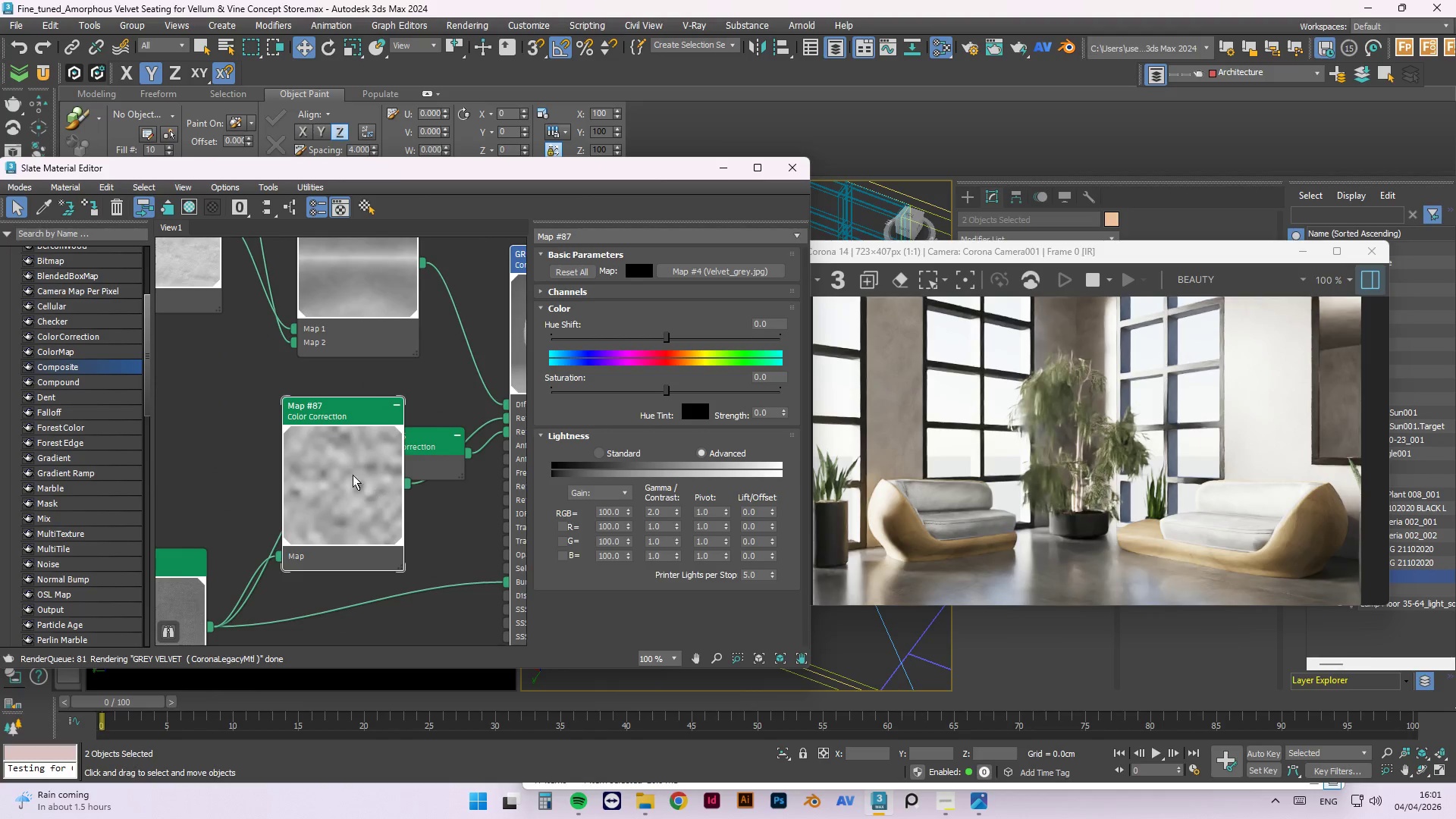 
left_click_drag(start_coordinate=[353, 475], to_coordinate=[402, 477])
 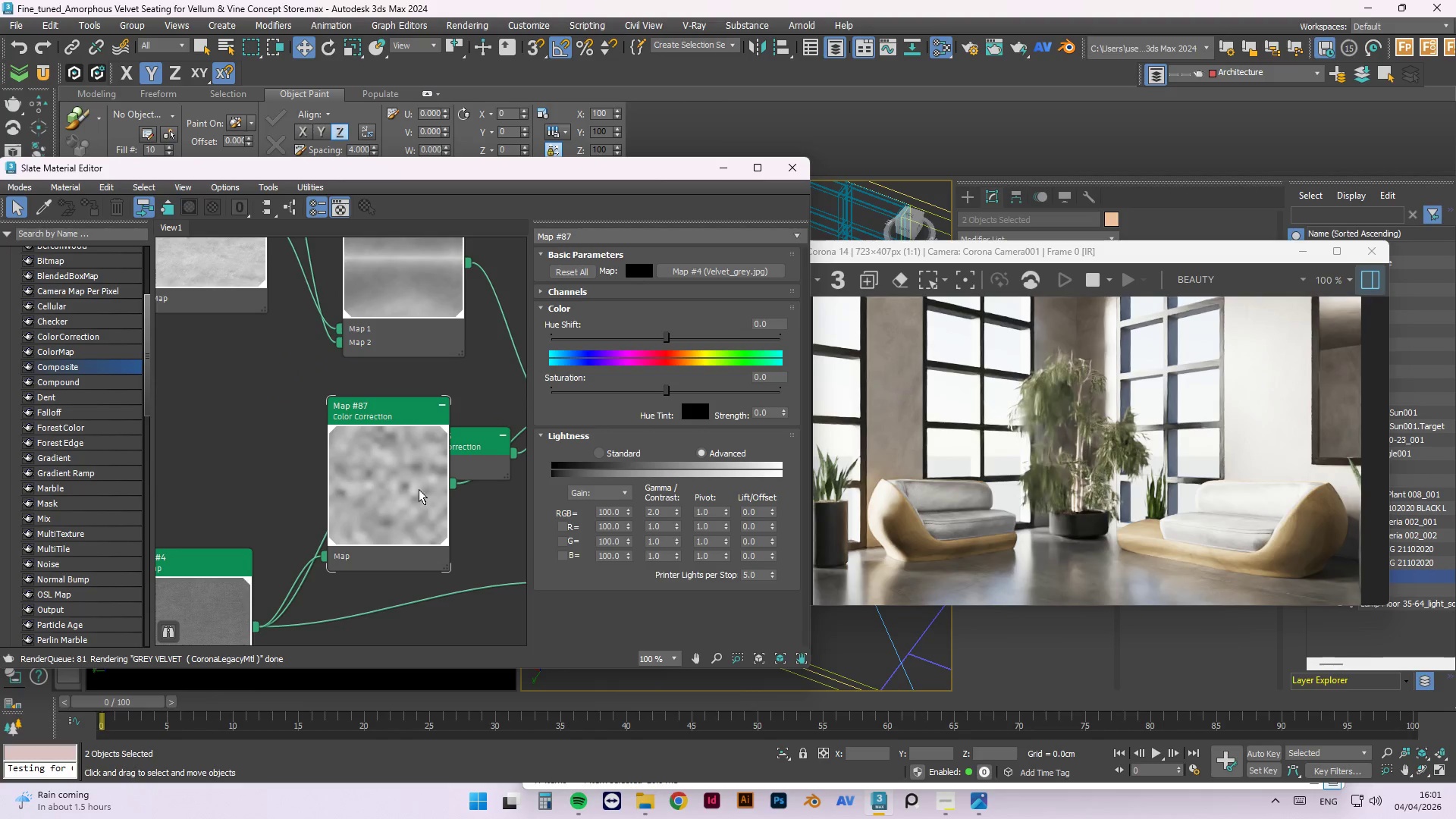 
left_click_drag(start_coordinate=[376, 468], to_coordinate=[262, 382])
 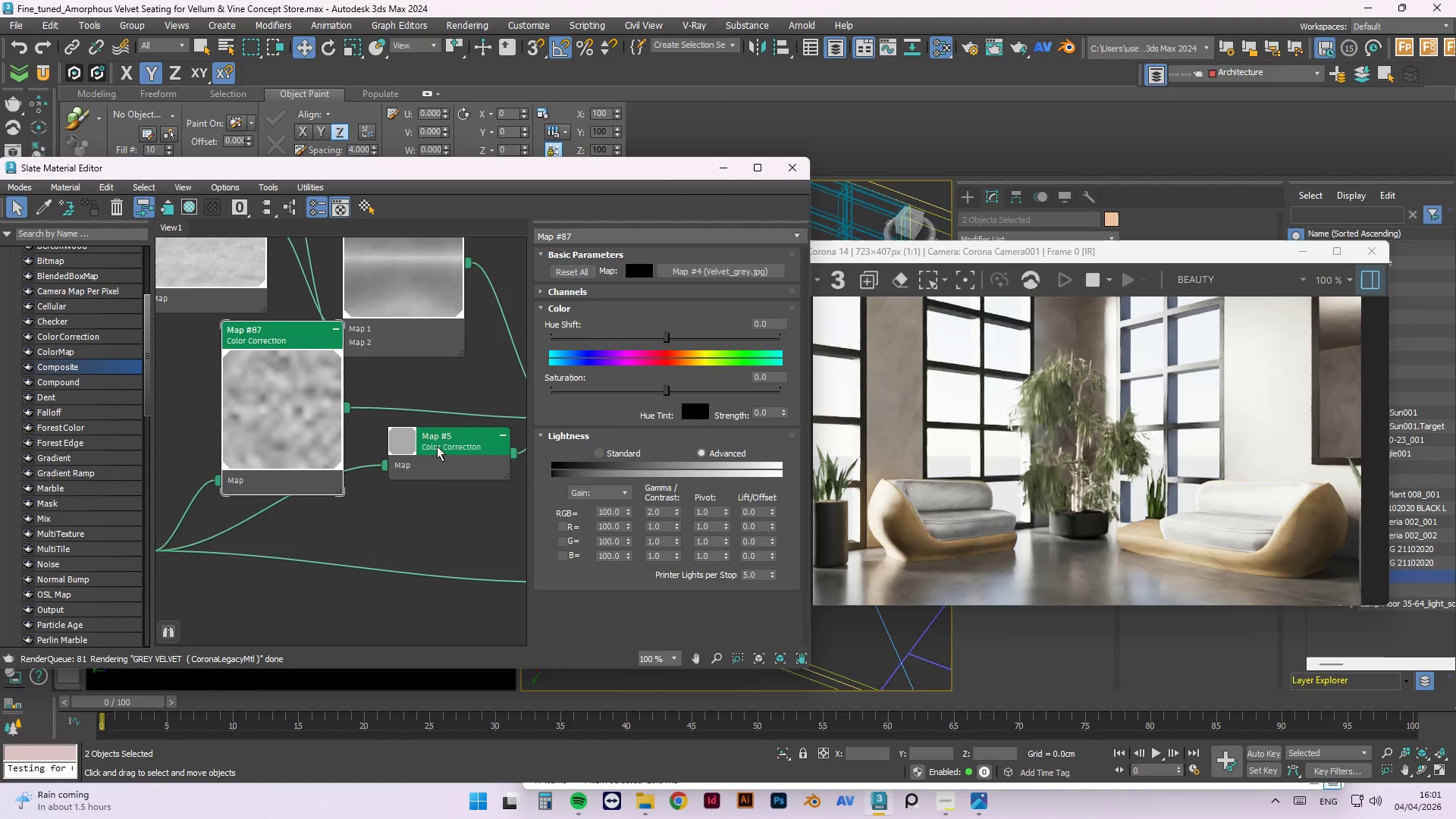 
left_click_drag(start_coordinate=[353, 427], to_coordinate=[431, 433])
 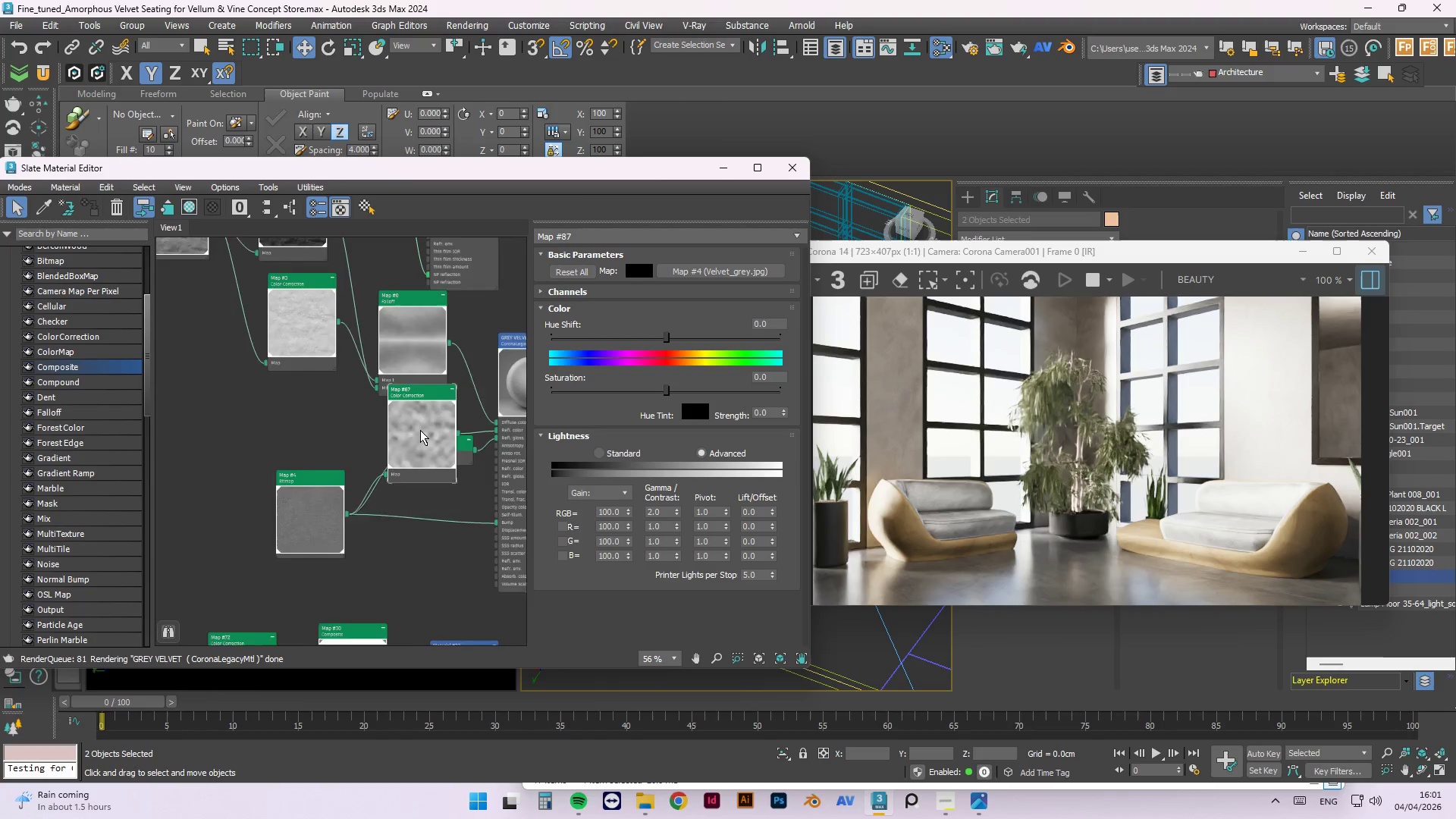 
scroll: coordinate [420, 430], scroll_direction: down, amount: 6.0
 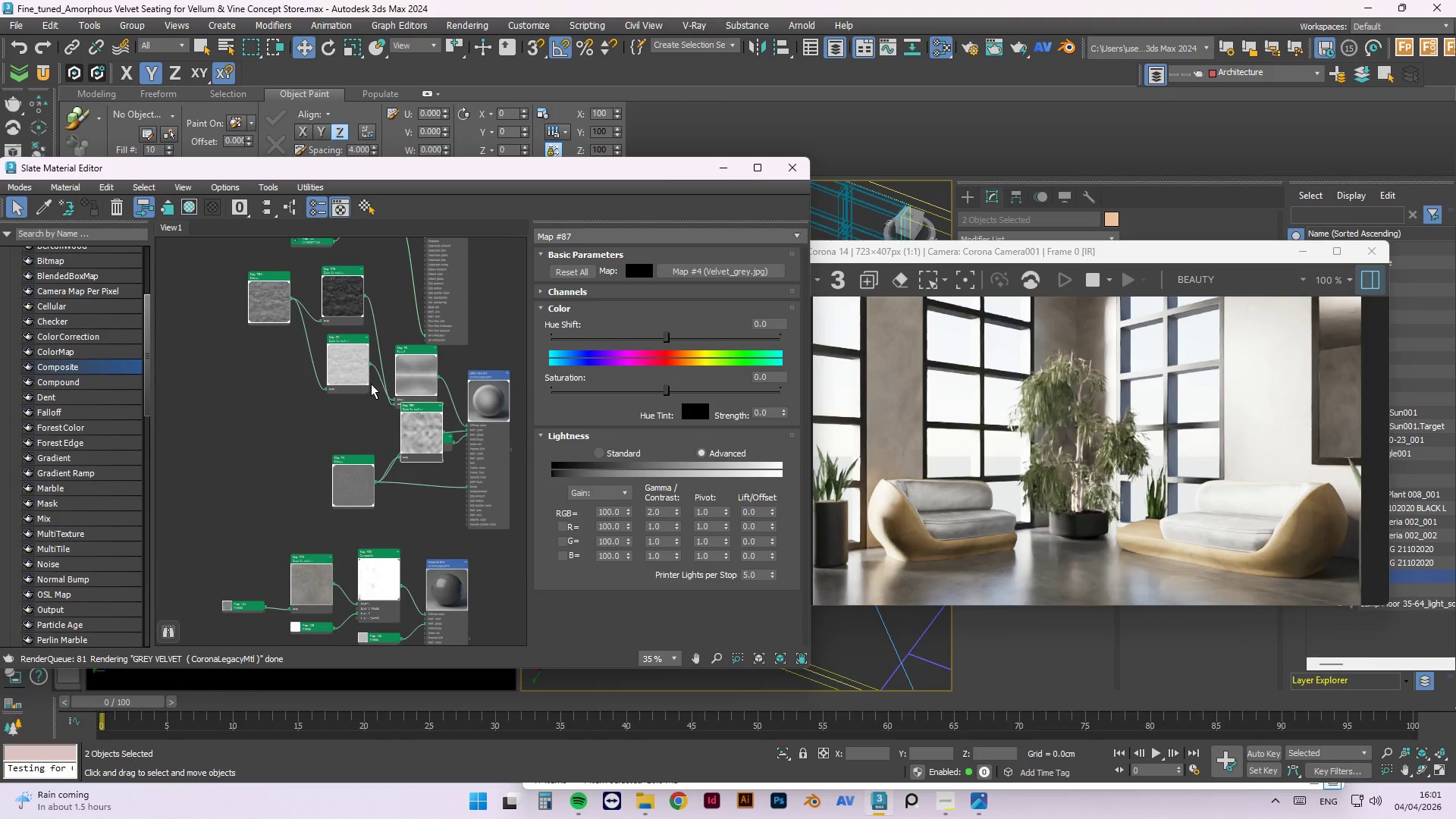 
scroll: coordinate [400, 404], scroll_direction: up, amount: 2.0
 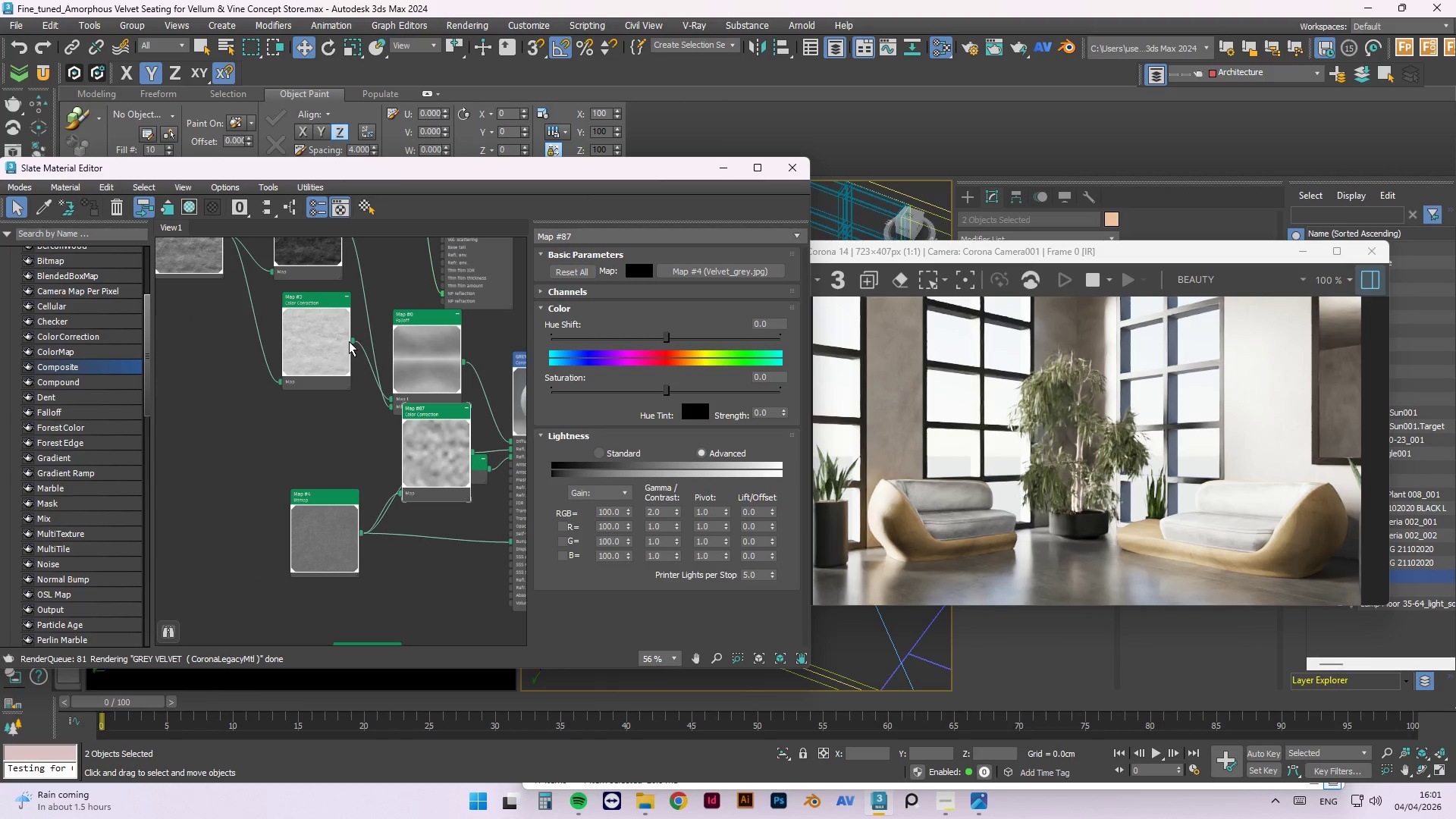 
left_click_drag(start_coordinate=[352, 340], to_coordinate=[406, 491])
 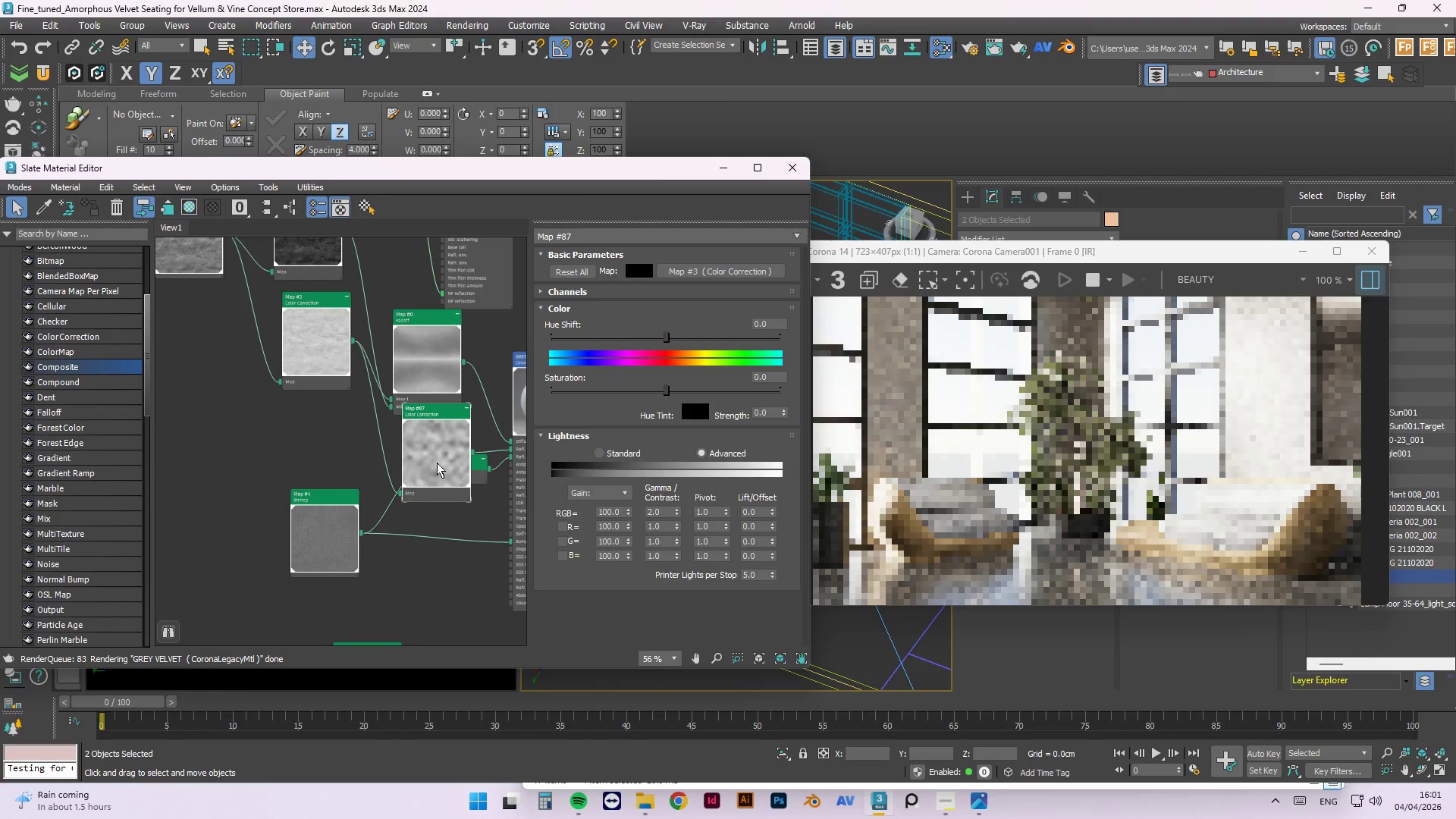 
left_click_drag(start_coordinate=[437, 462], to_coordinate=[350, 454])
 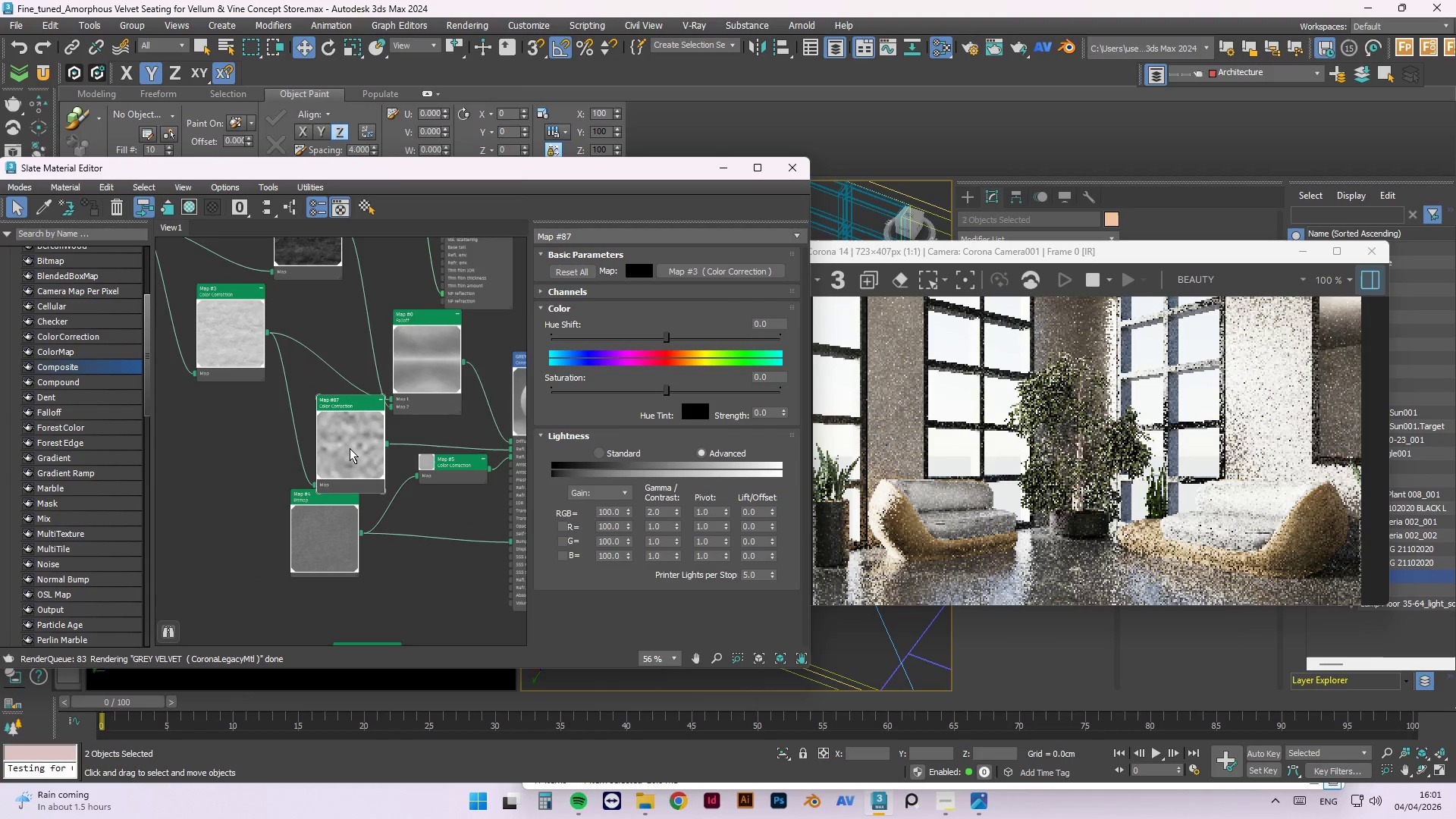 
right_click([350, 447])
 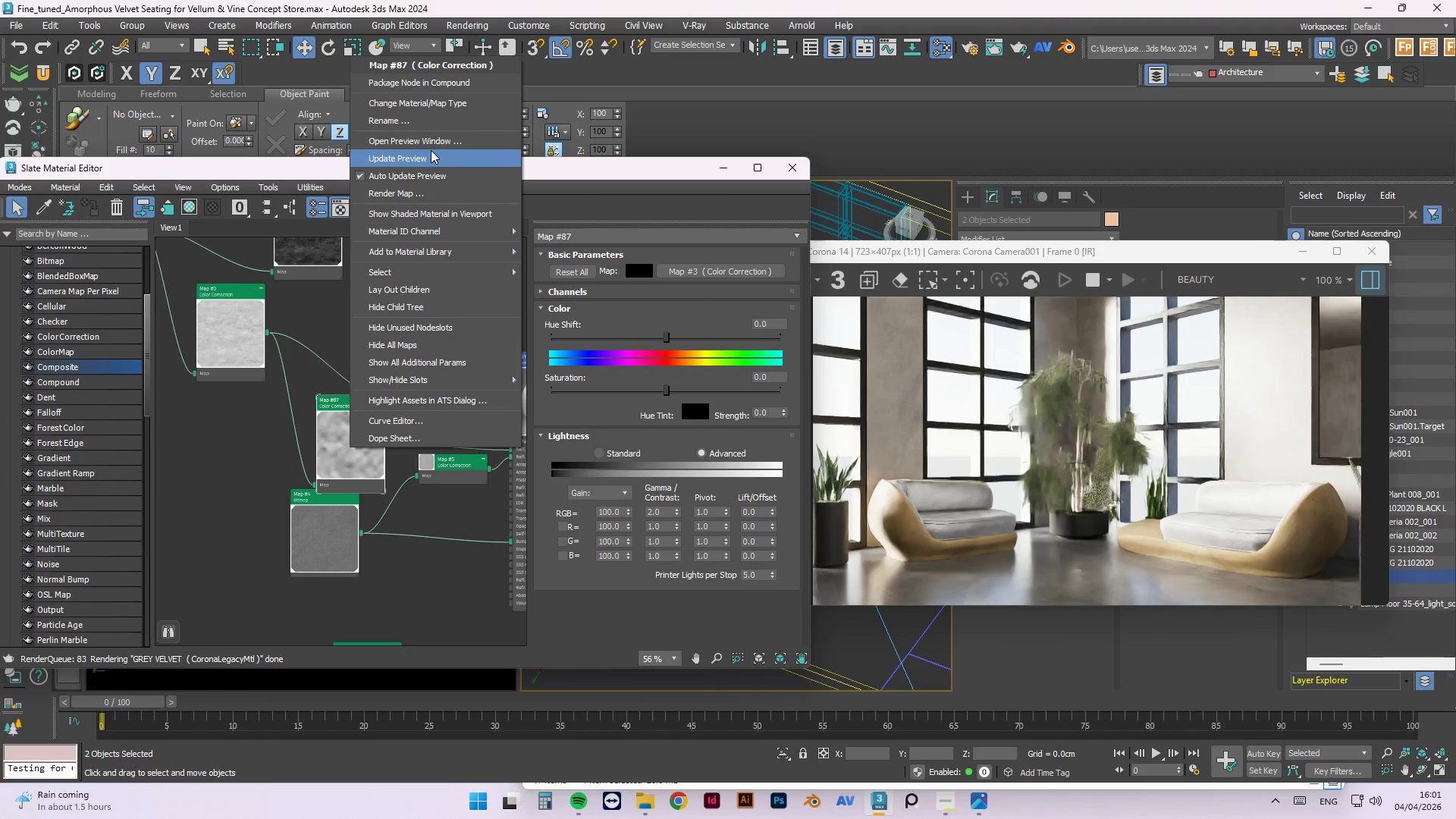 
left_click([431, 152])
 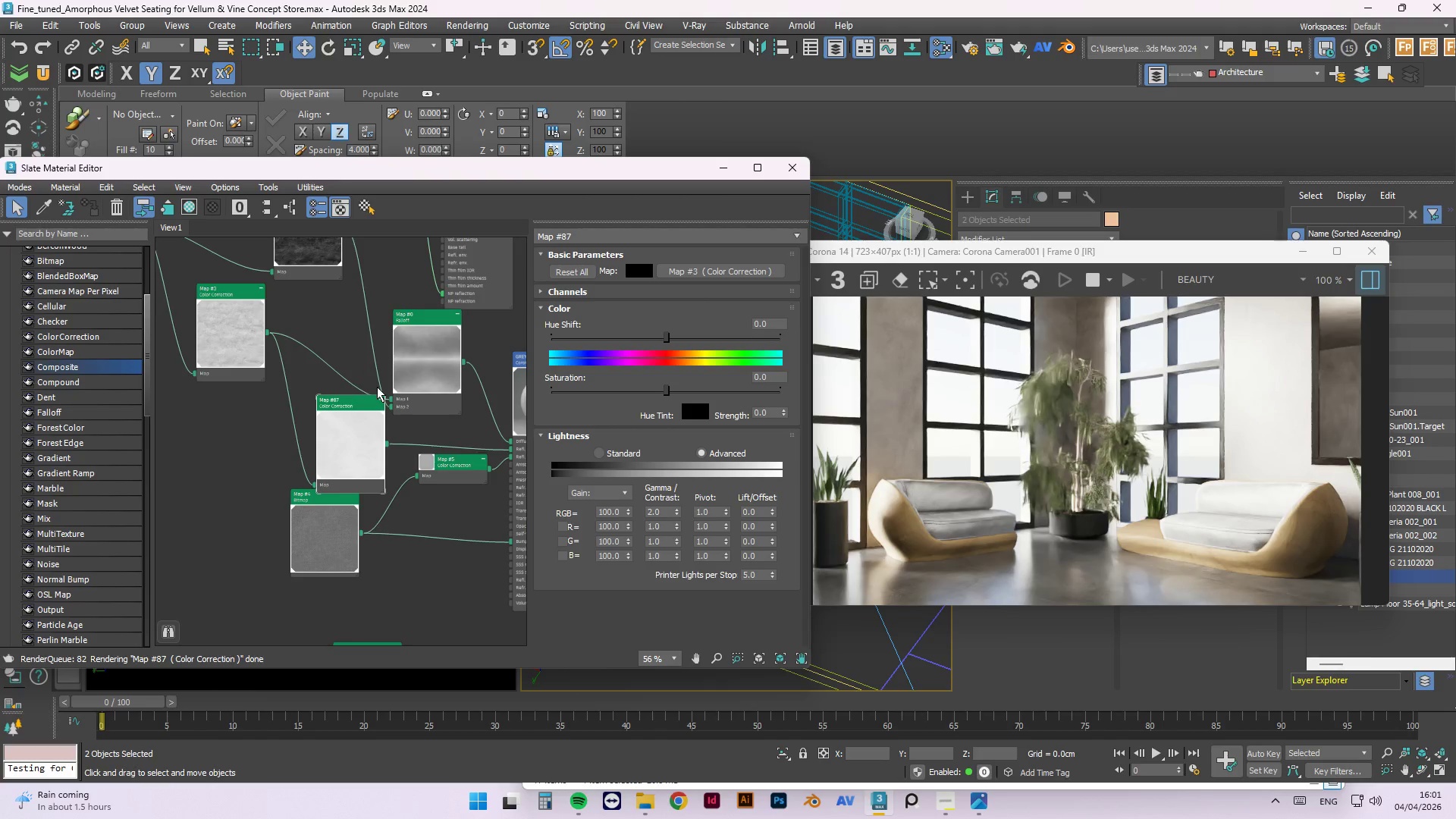 
right_click([467, 408])
 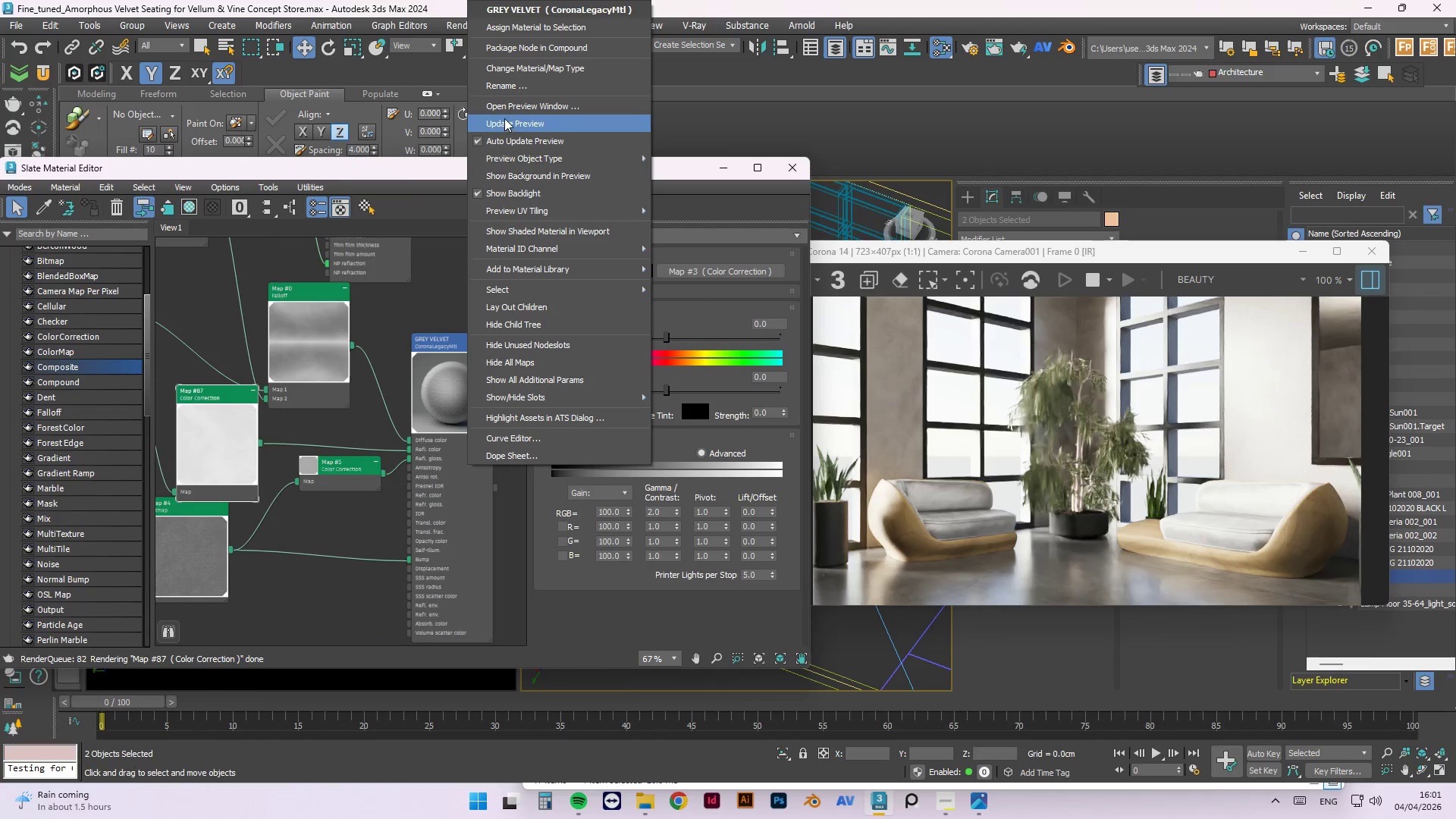 
scroll: coordinate [467, 408], scroll_direction: up, amount: 1.0
 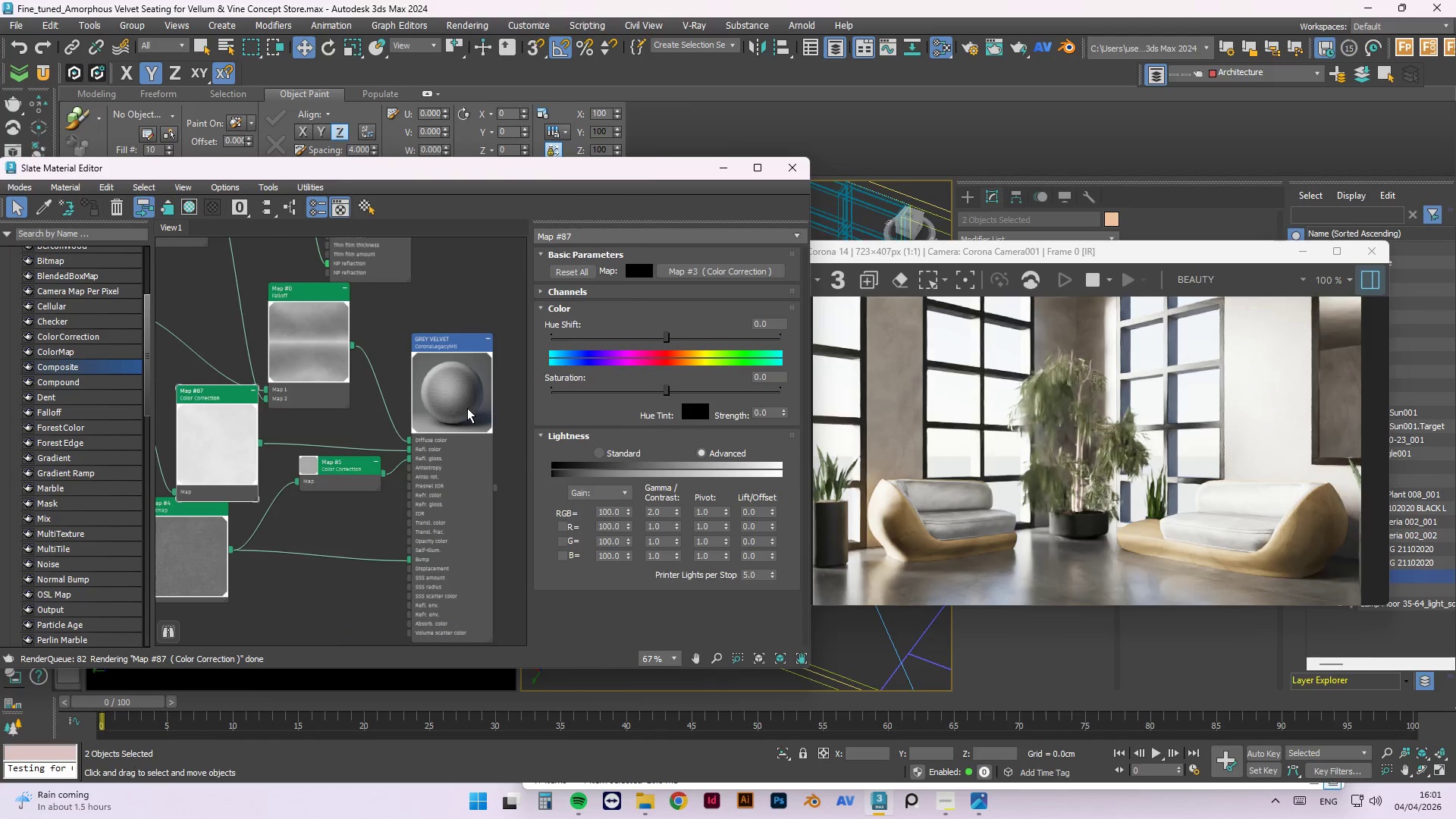 
left_click([506, 120])
 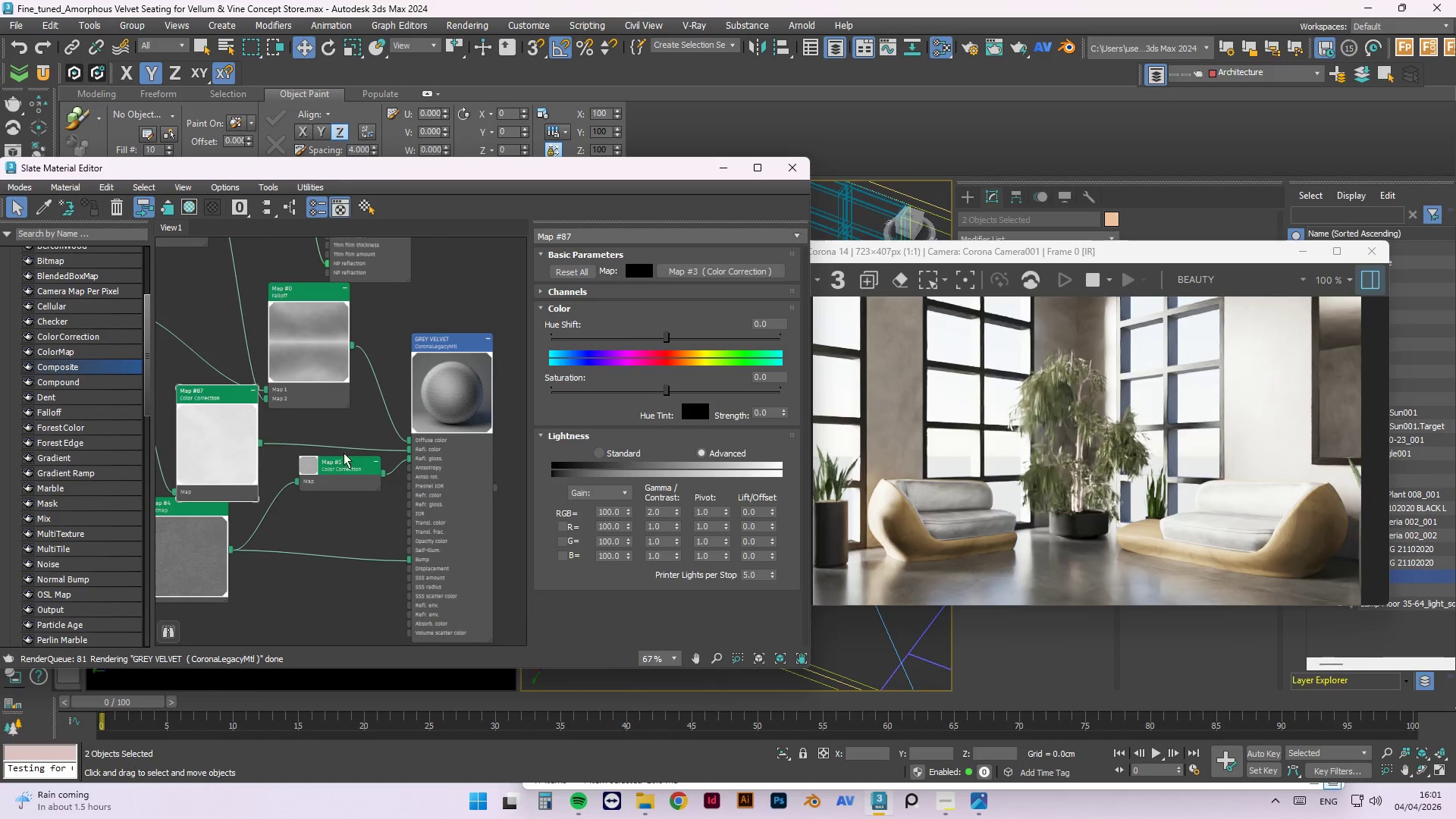 
left_click_drag(start_coordinate=[664, 511], to_coordinate=[596, 504])
 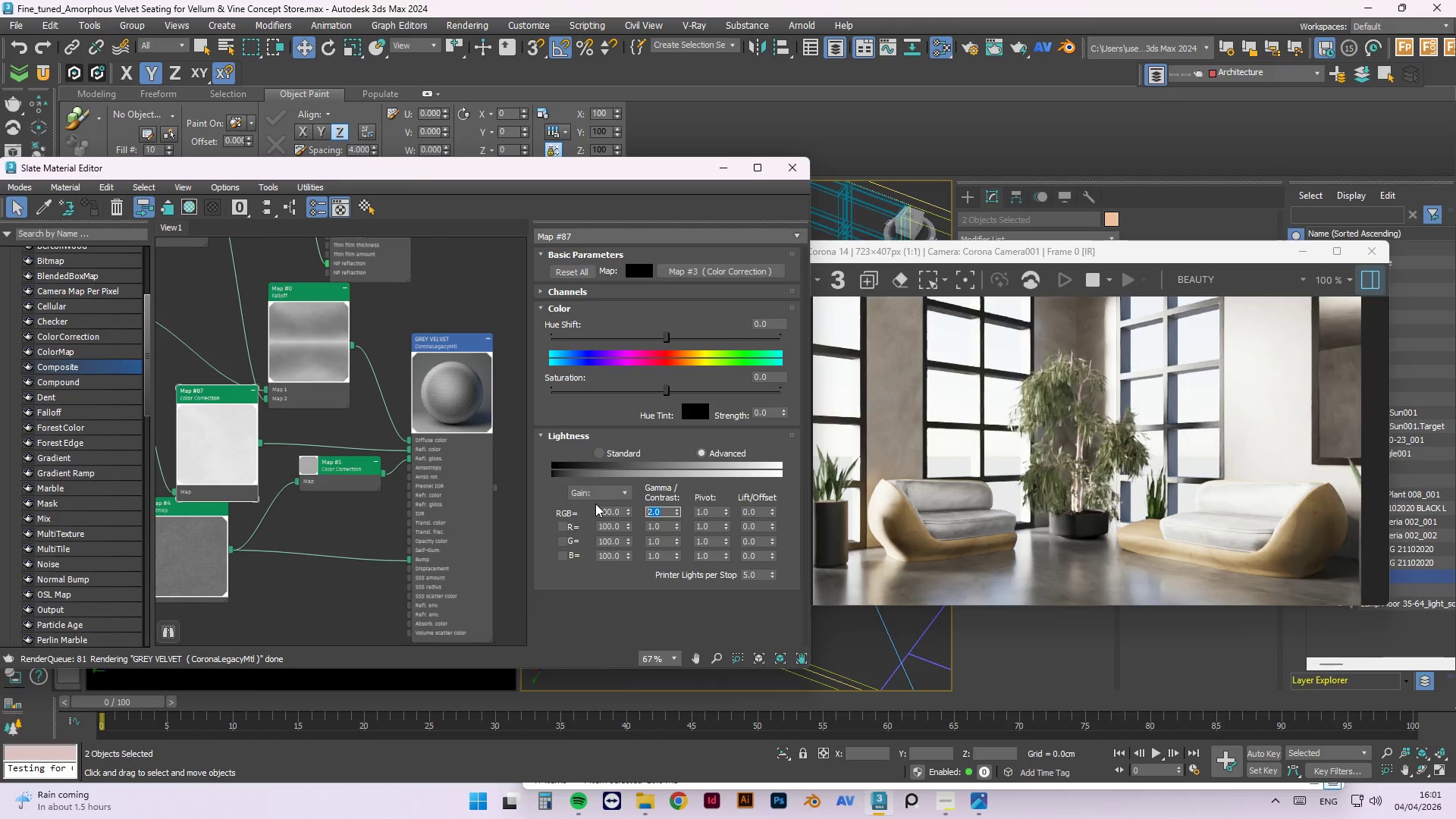 
key(NumpadDecimal)
 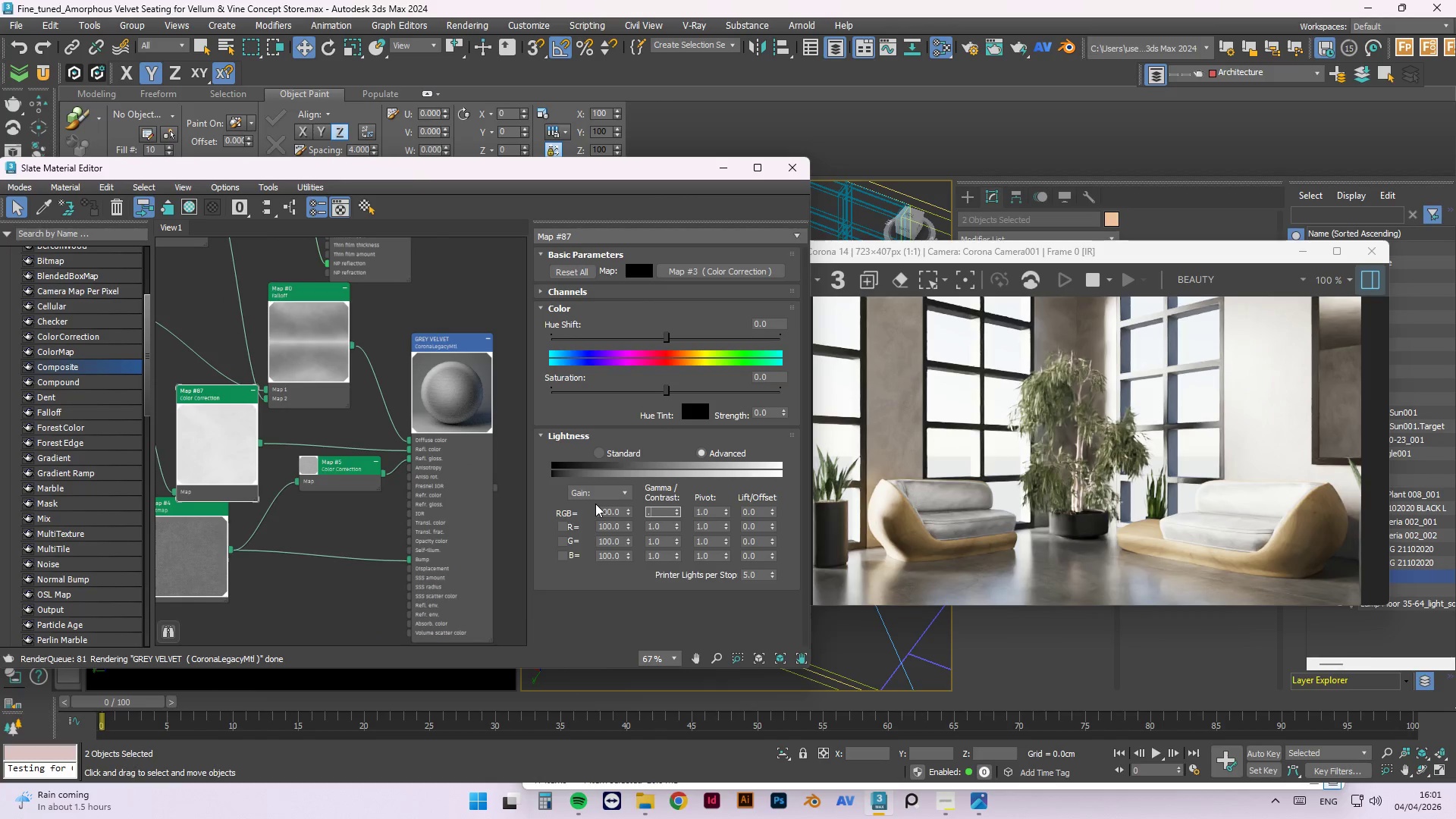 
key(Numpad5)
 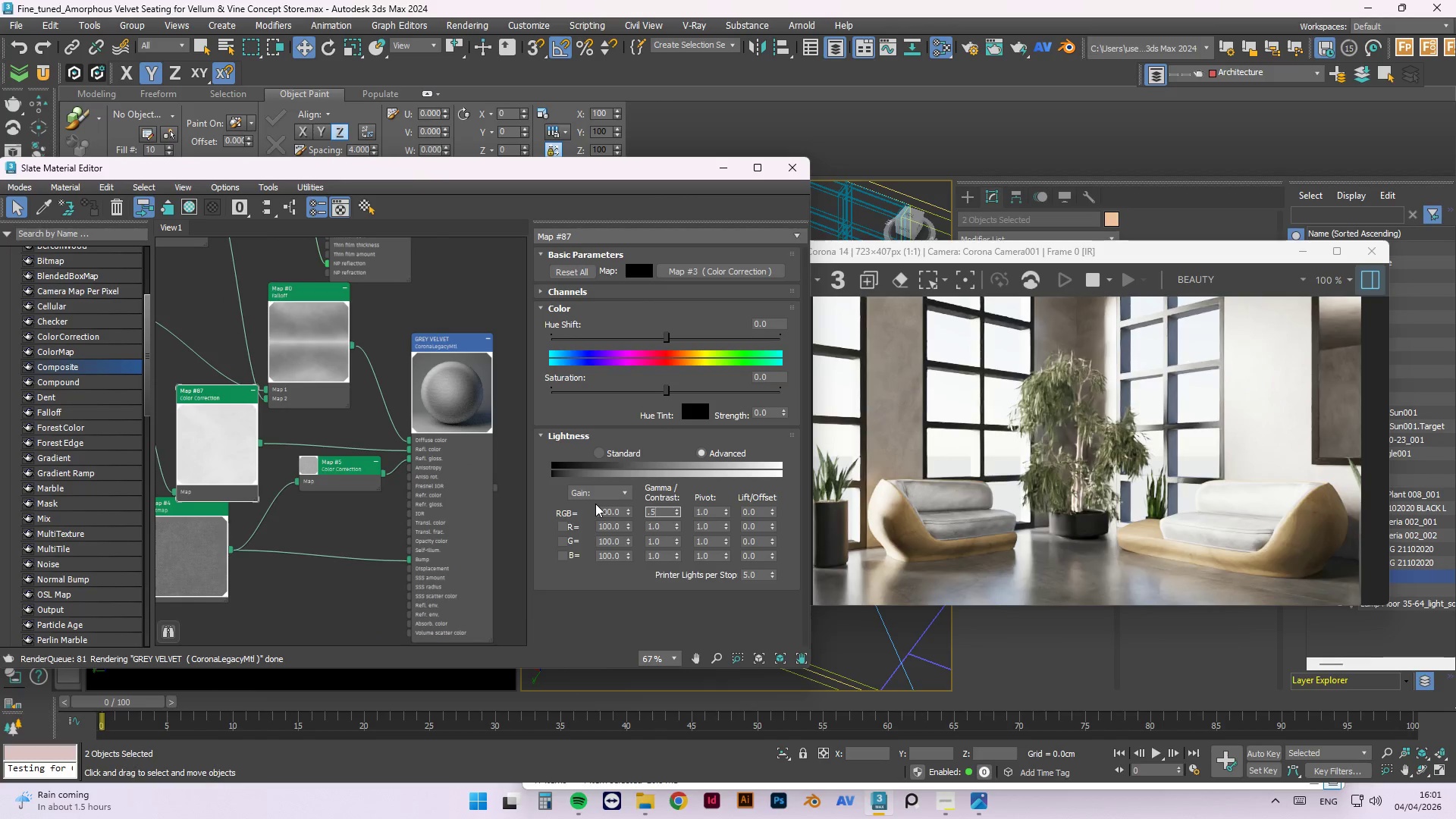 
key(NumpadEnter)
 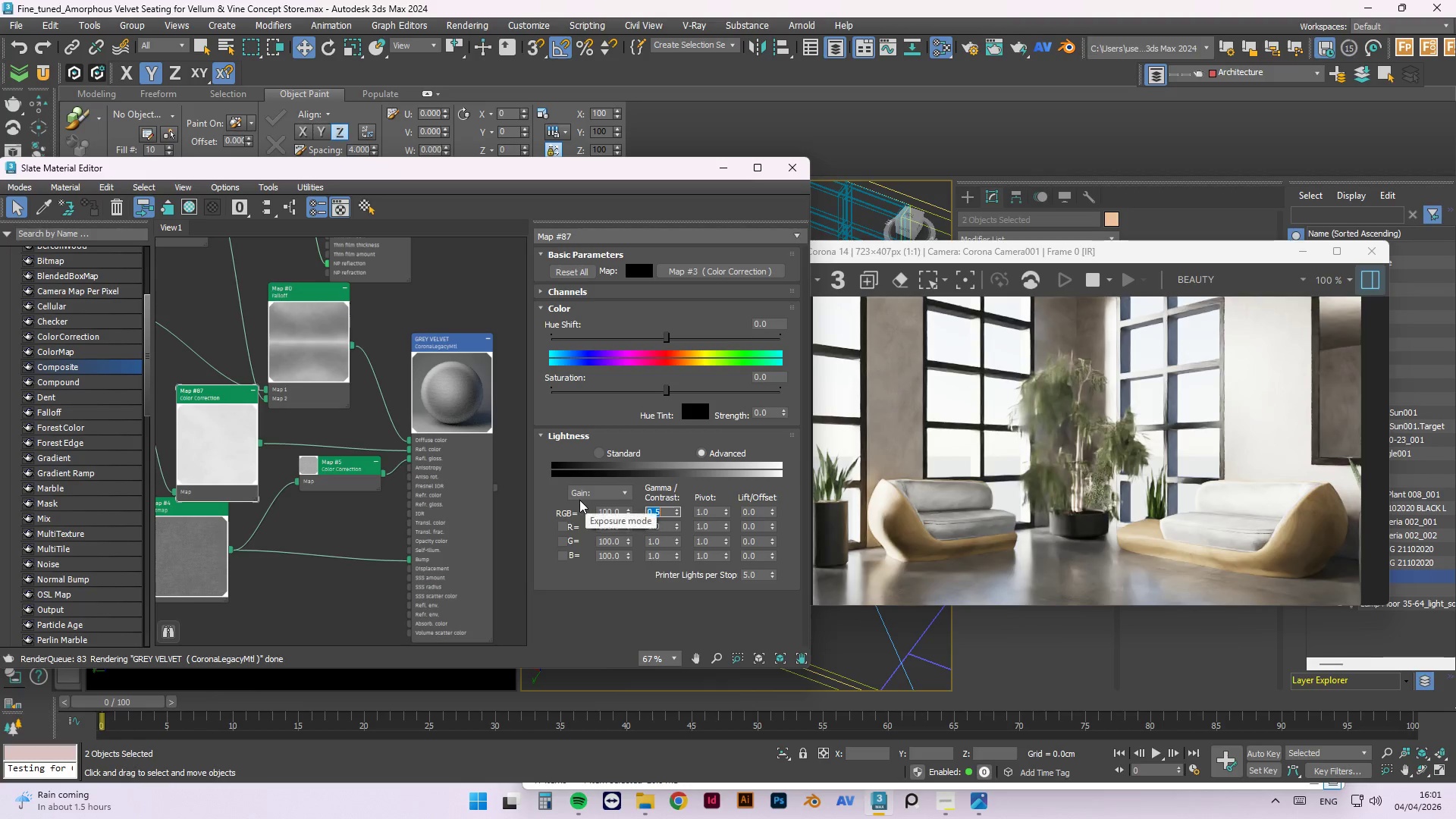 
right_click([458, 410])
 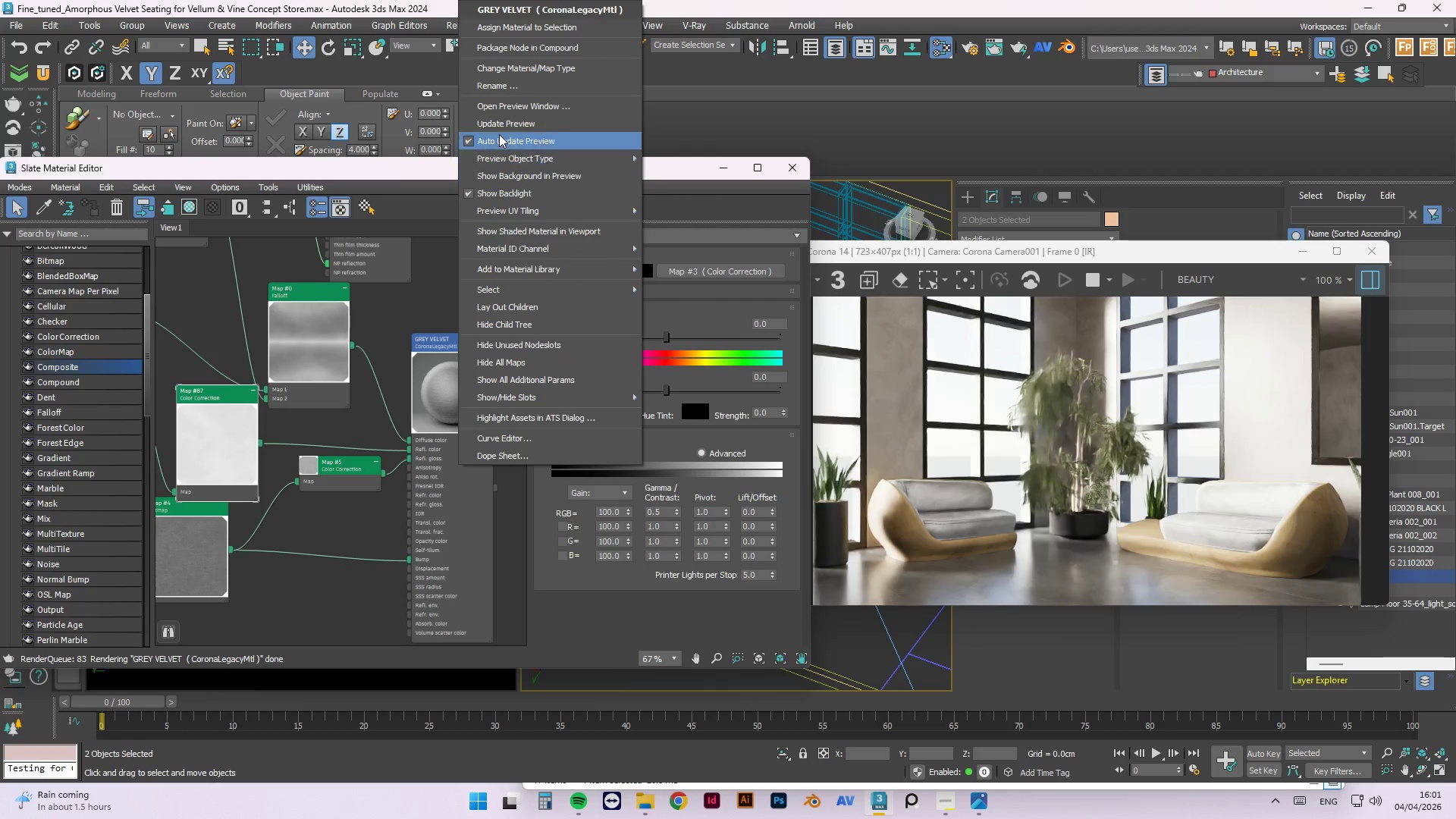 
left_click([497, 123])
 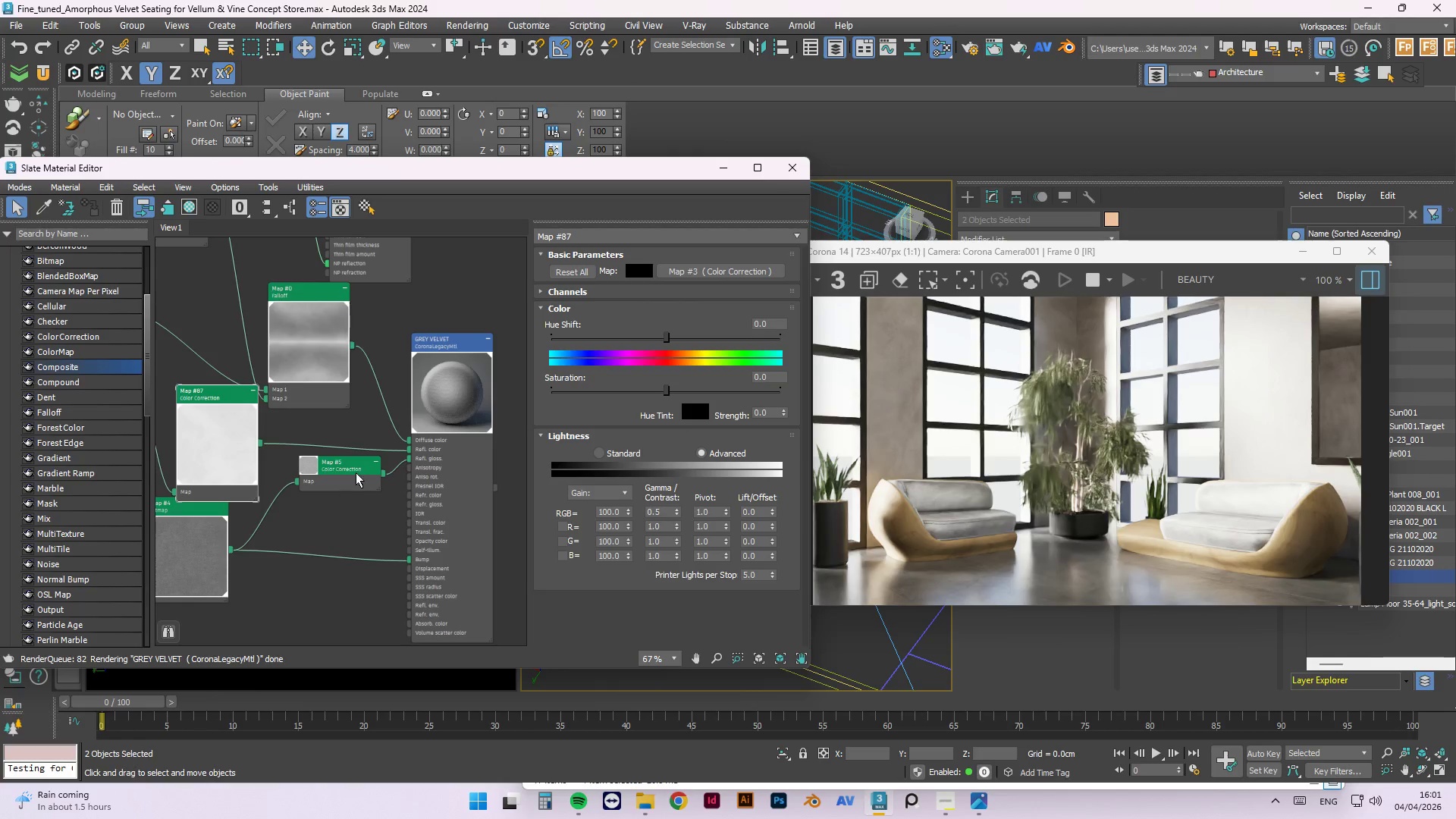 
left_click_drag(start_coordinate=[354, 476], to_coordinate=[354, 492])
 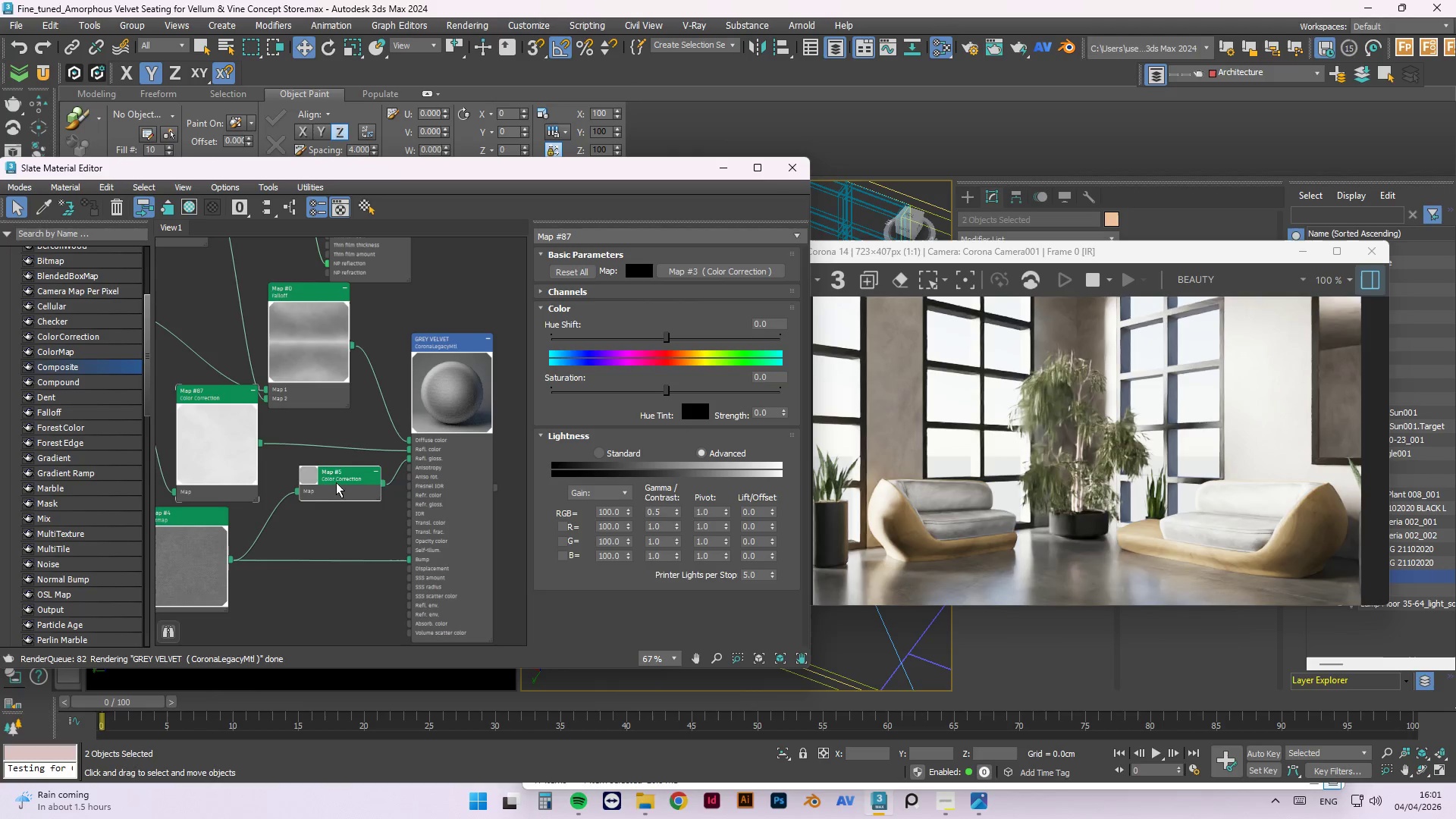 
left_click([334, 480])
 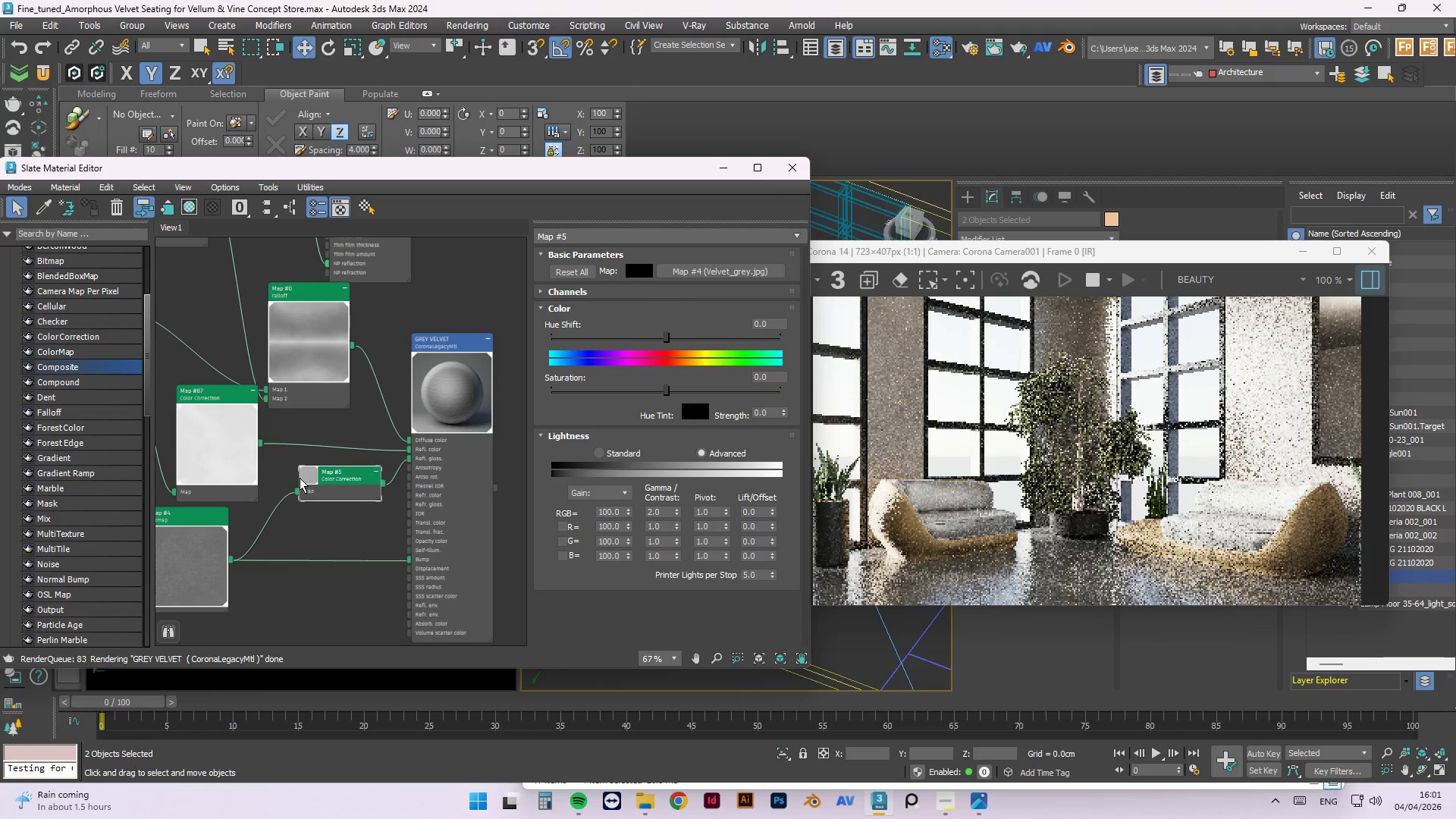 
right_click([243, 460])
 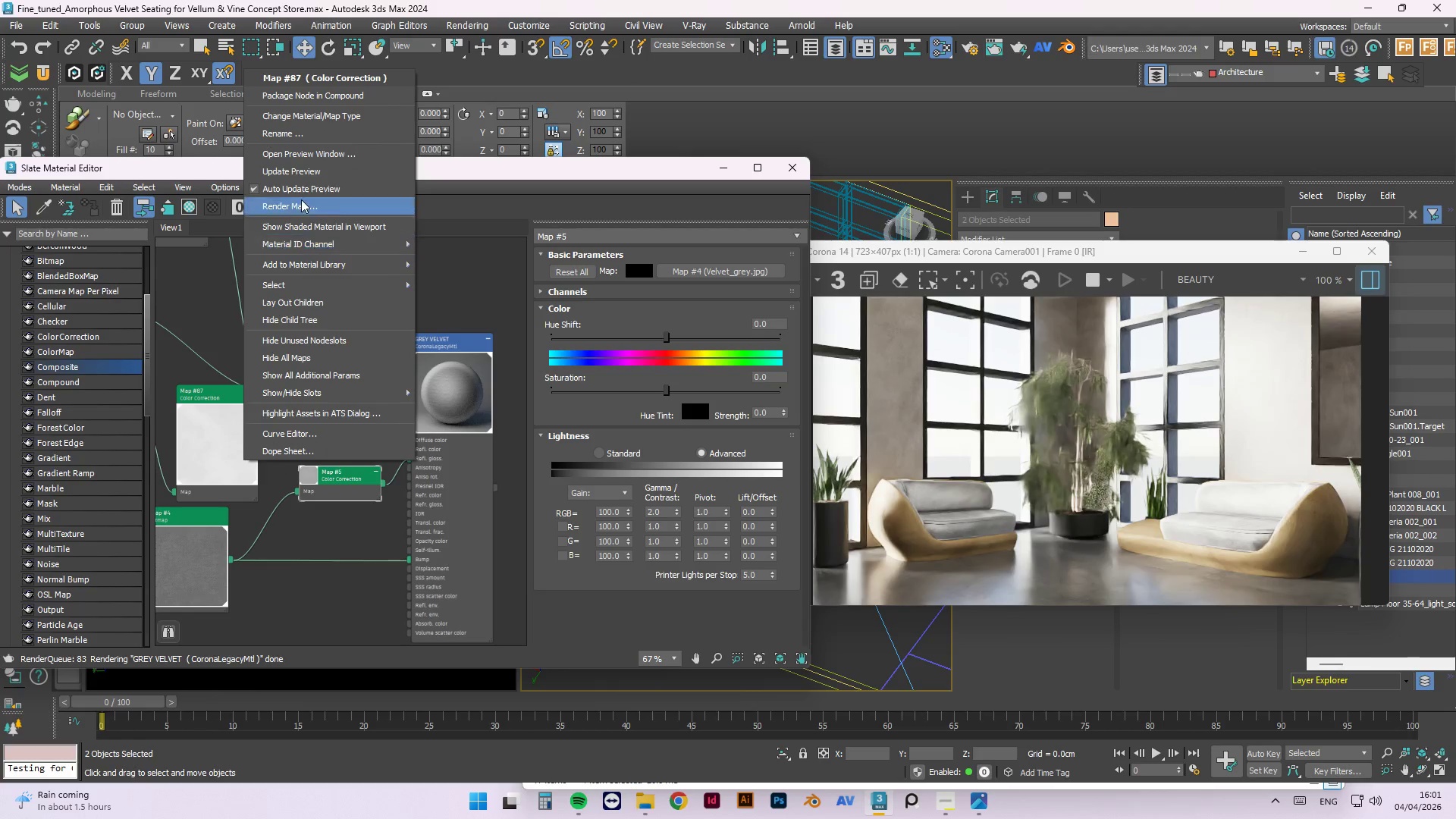 
left_click([298, 171])
 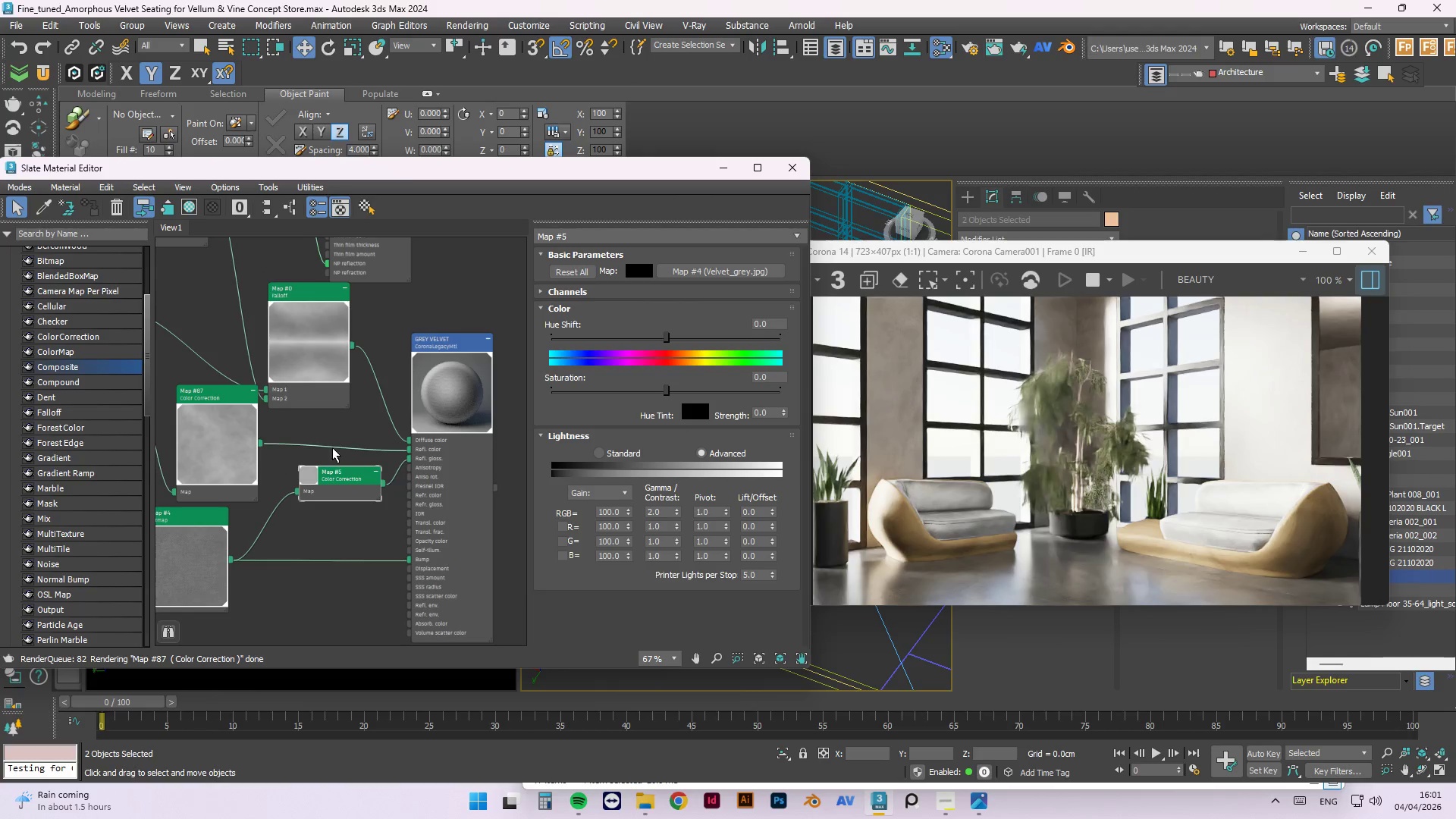 
left_click([315, 481])
 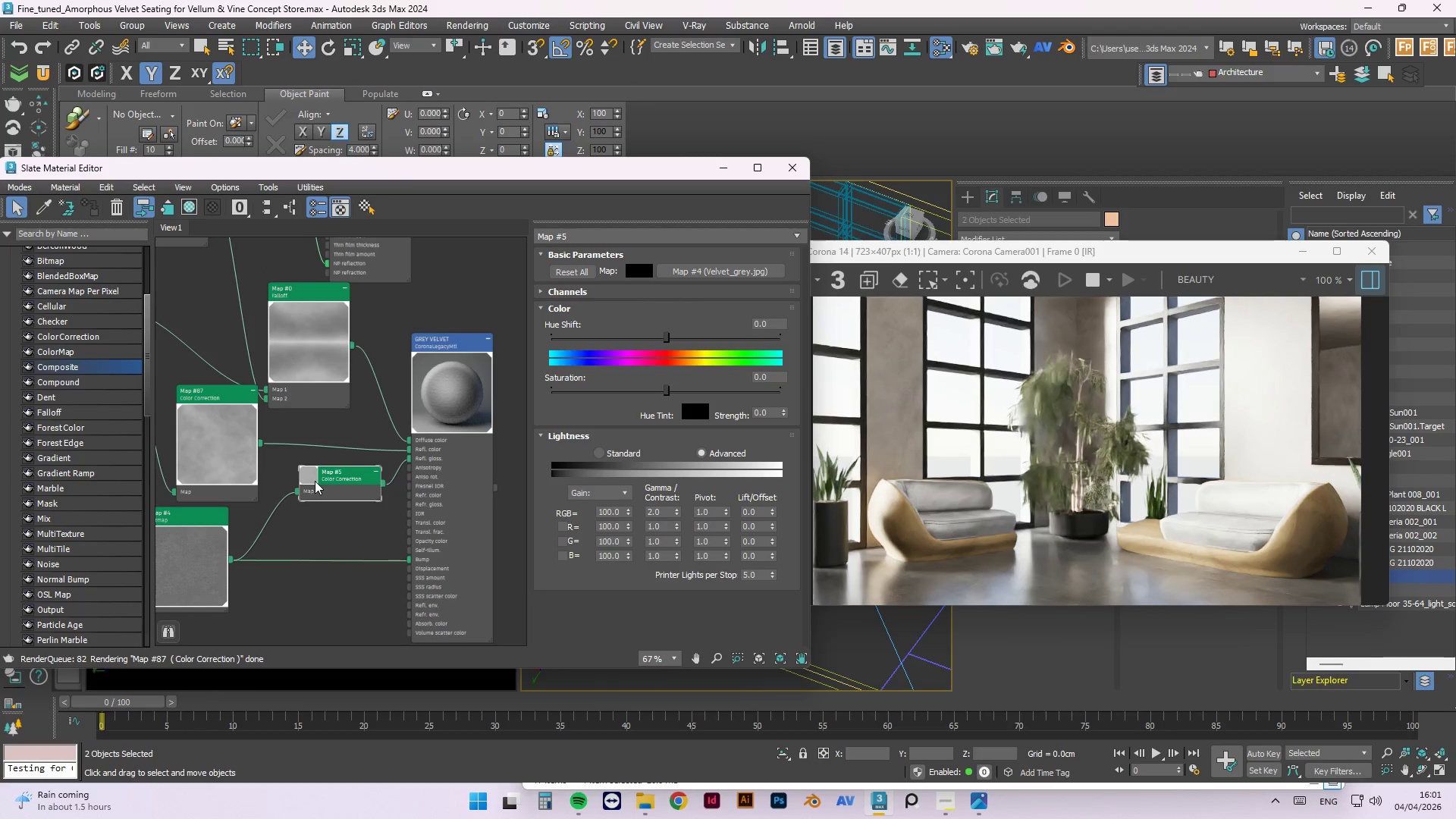 
right_click([315, 481])
 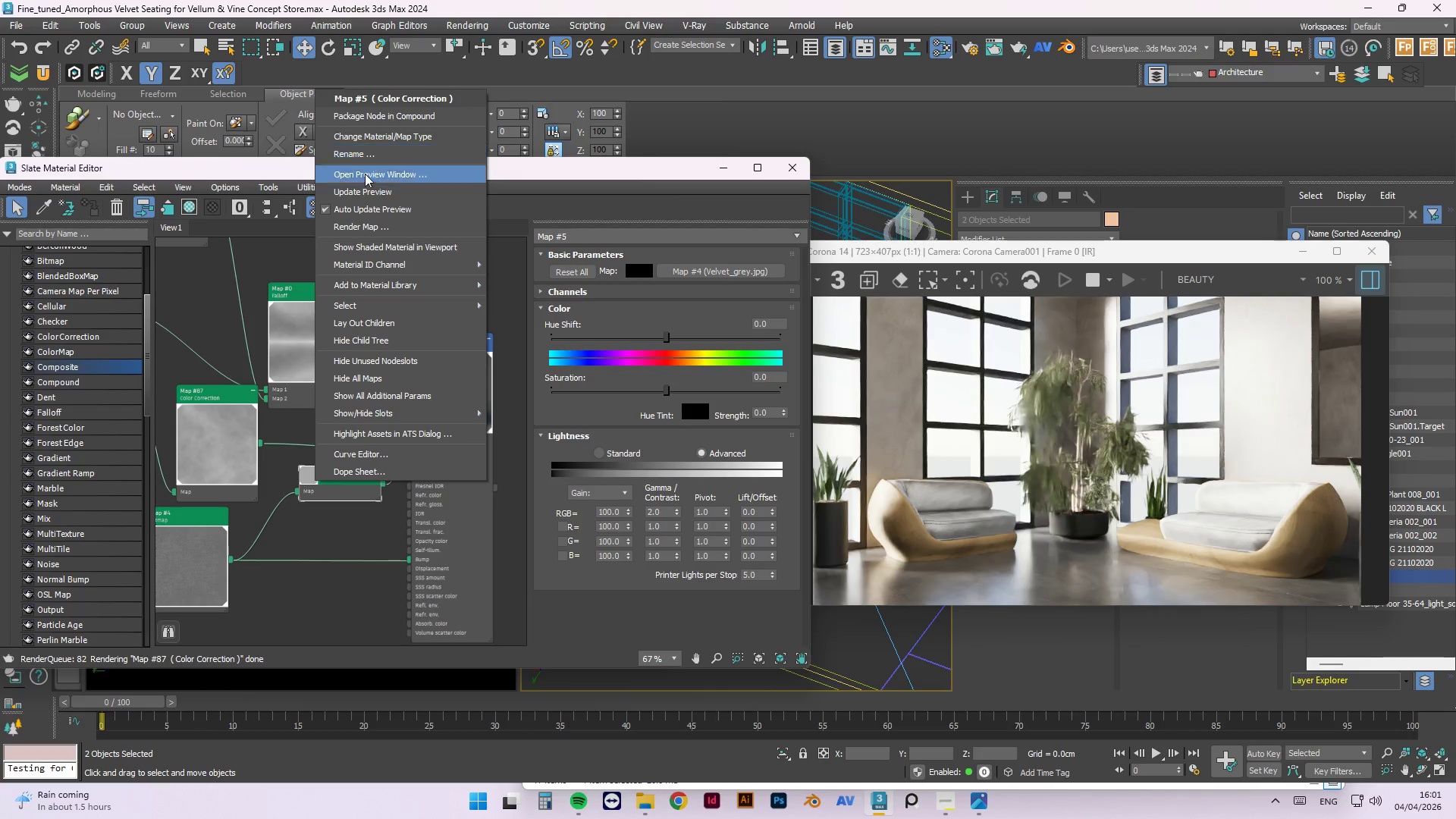 
left_click([366, 194])
 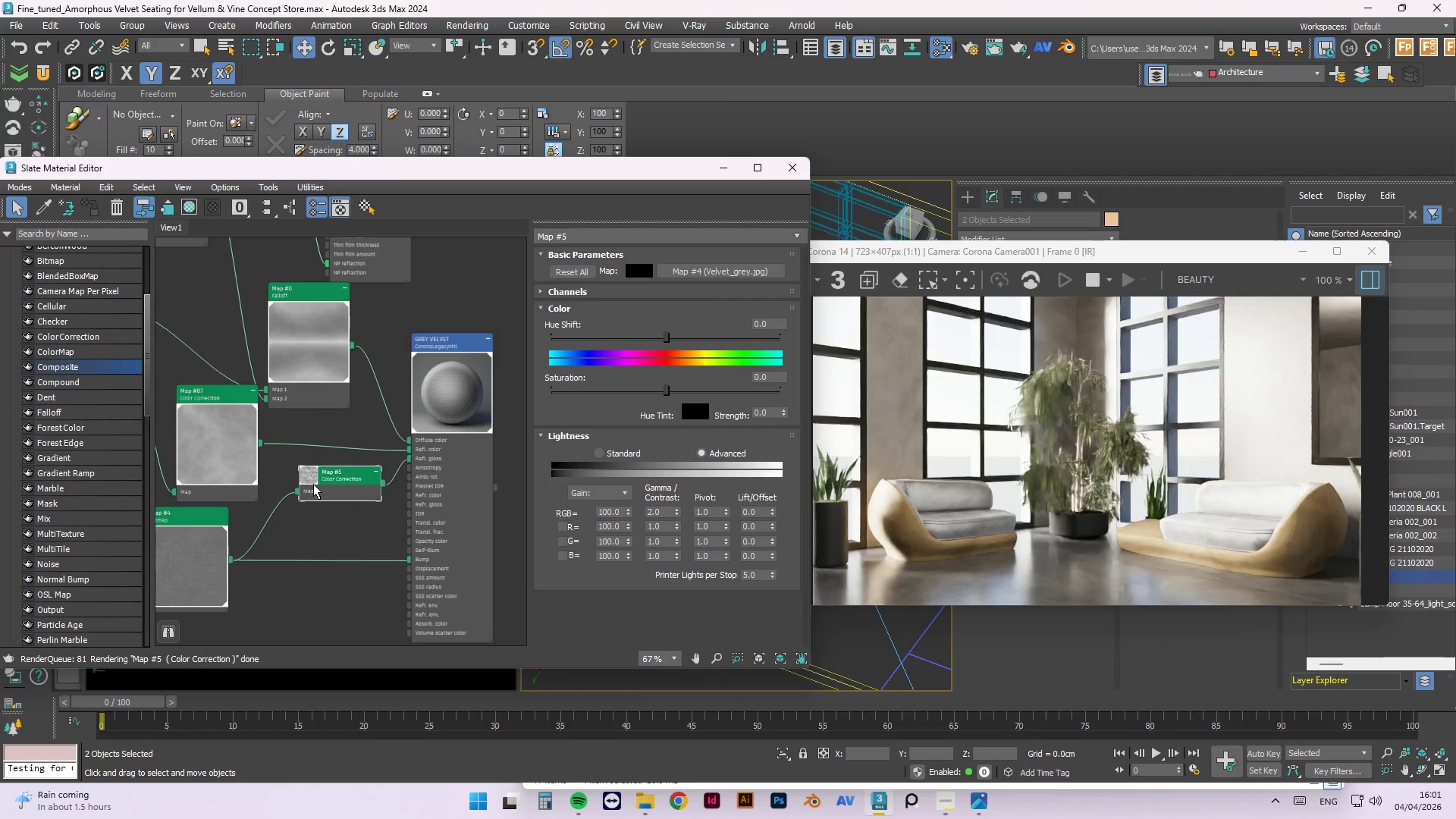 
double_click([313, 484])
 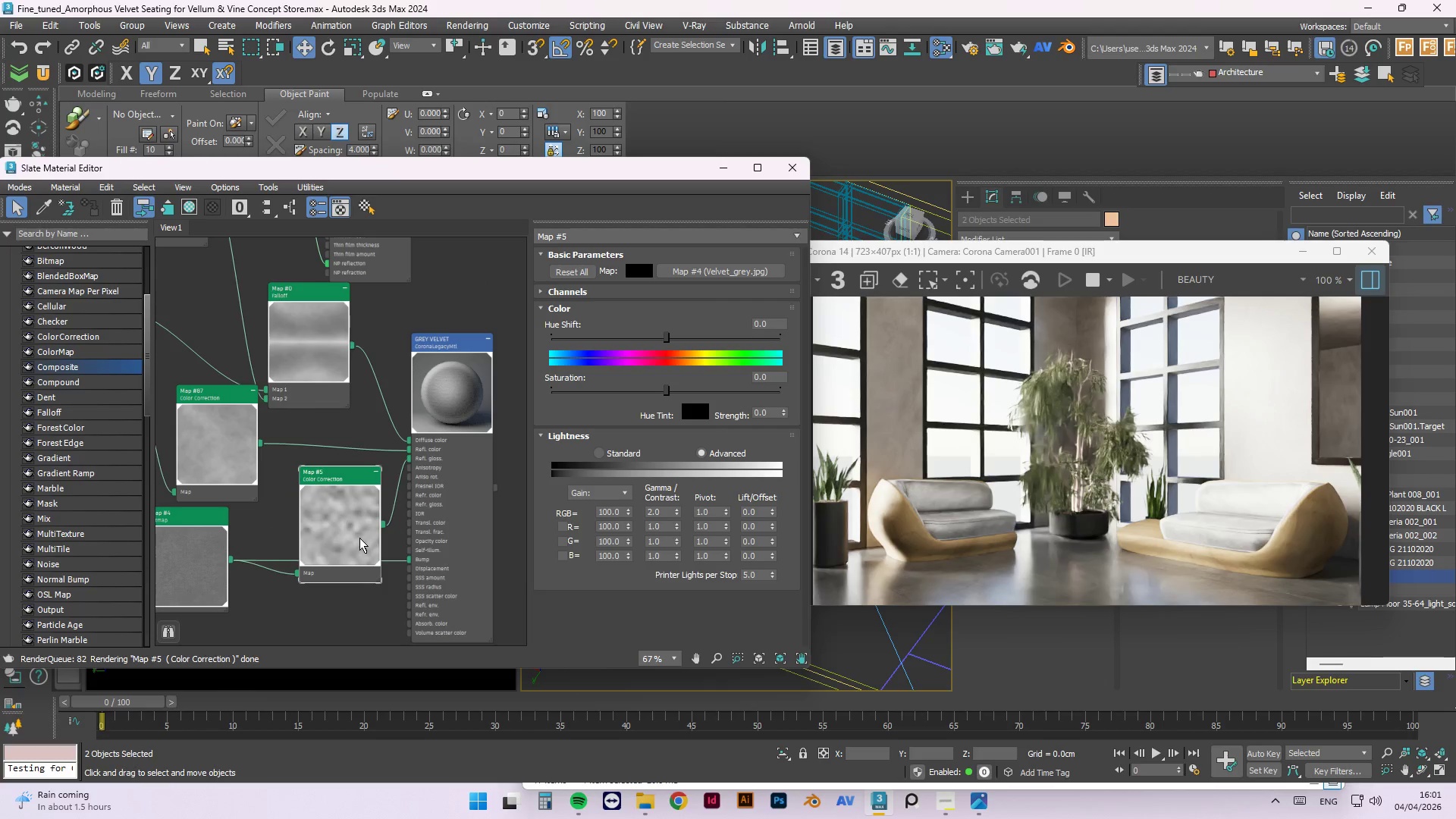 
left_click_drag(start_coordinate=[359, 538], to_coordinate=[337, 532])
 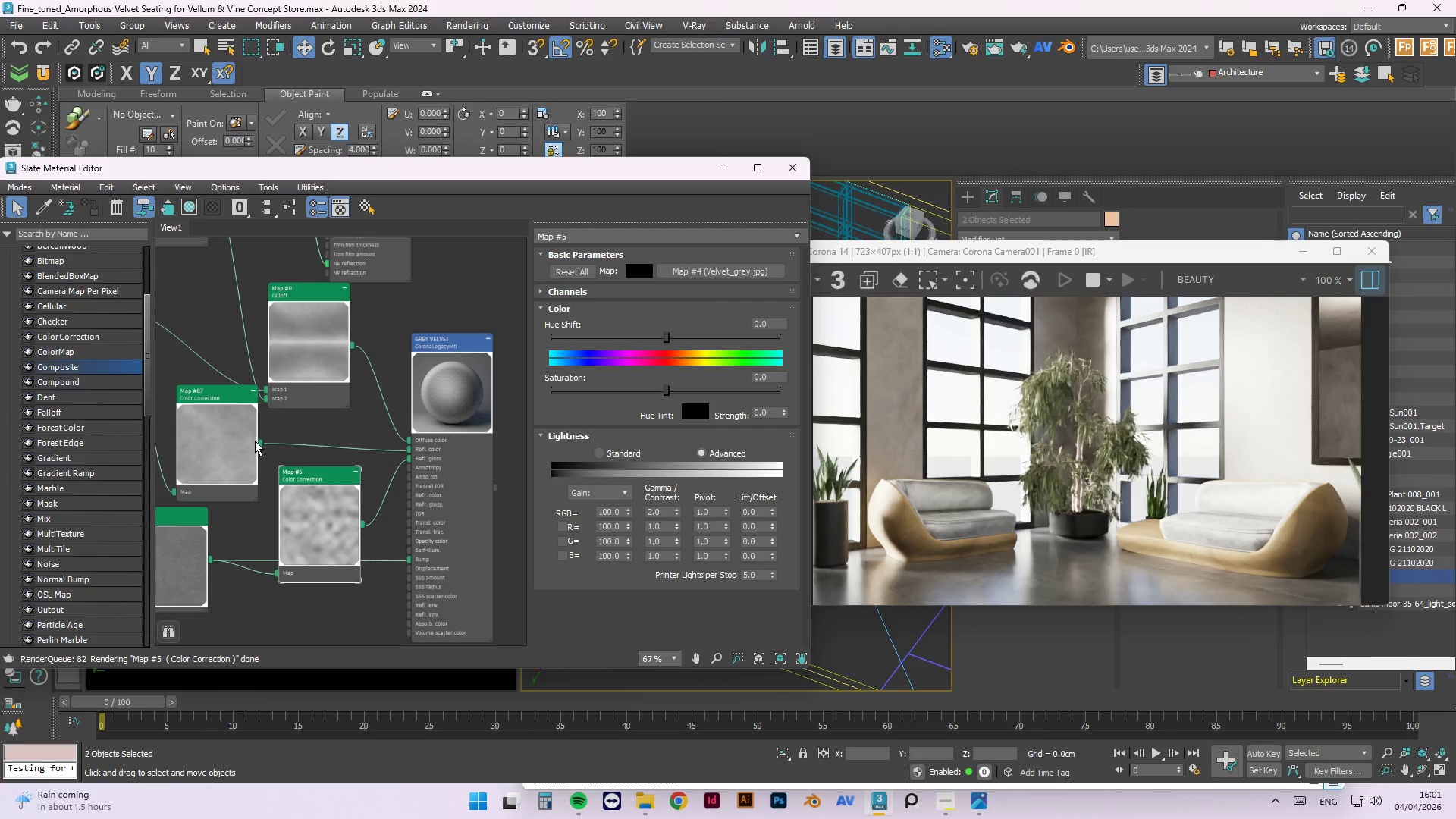 
left_click_drag(start_coordinate=[261, 444], to_coordinate=[281, 574])
 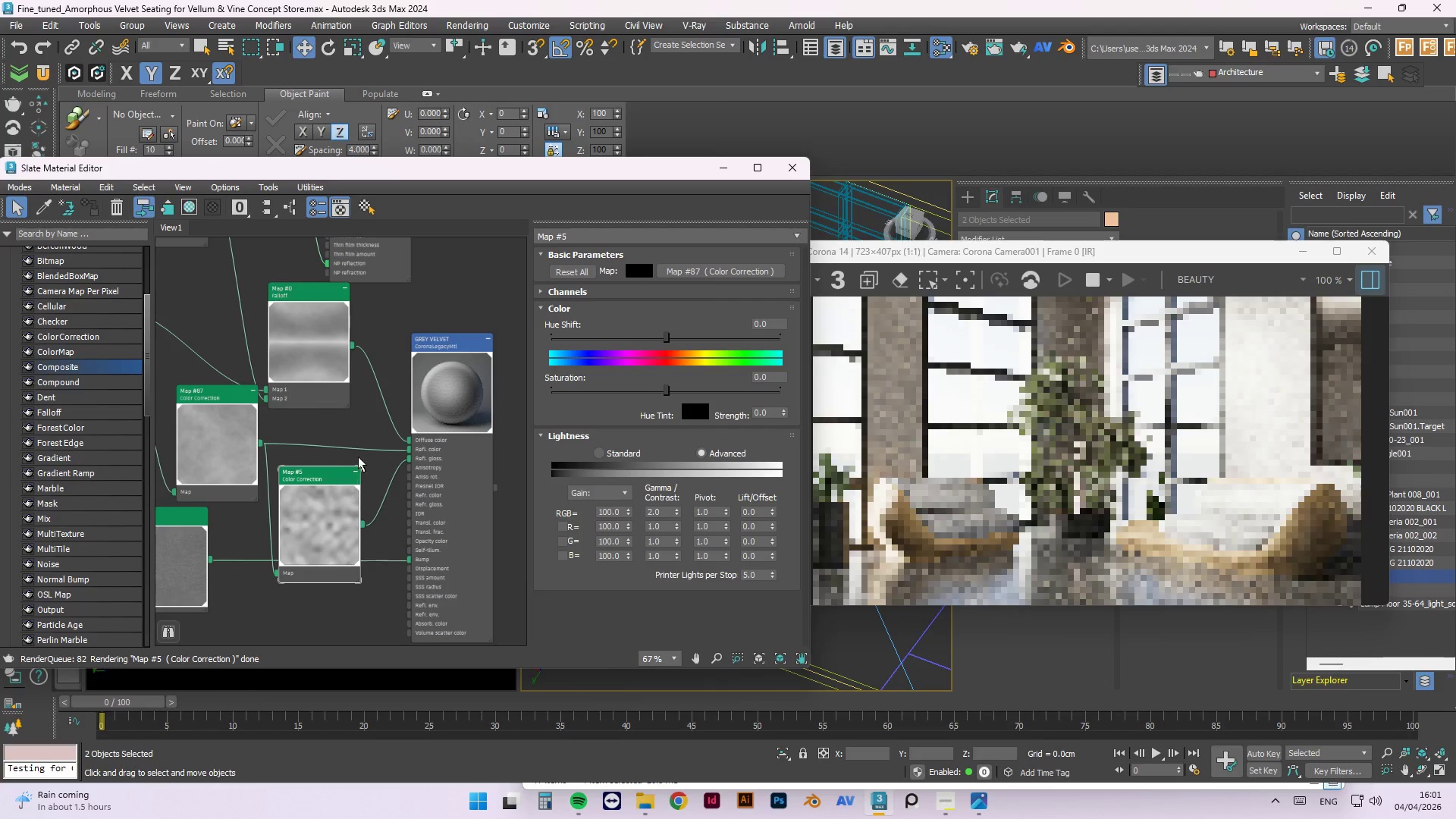 
left_click_drag(start_coordinate=[237, 551], to_coordinate=[318, 606])
 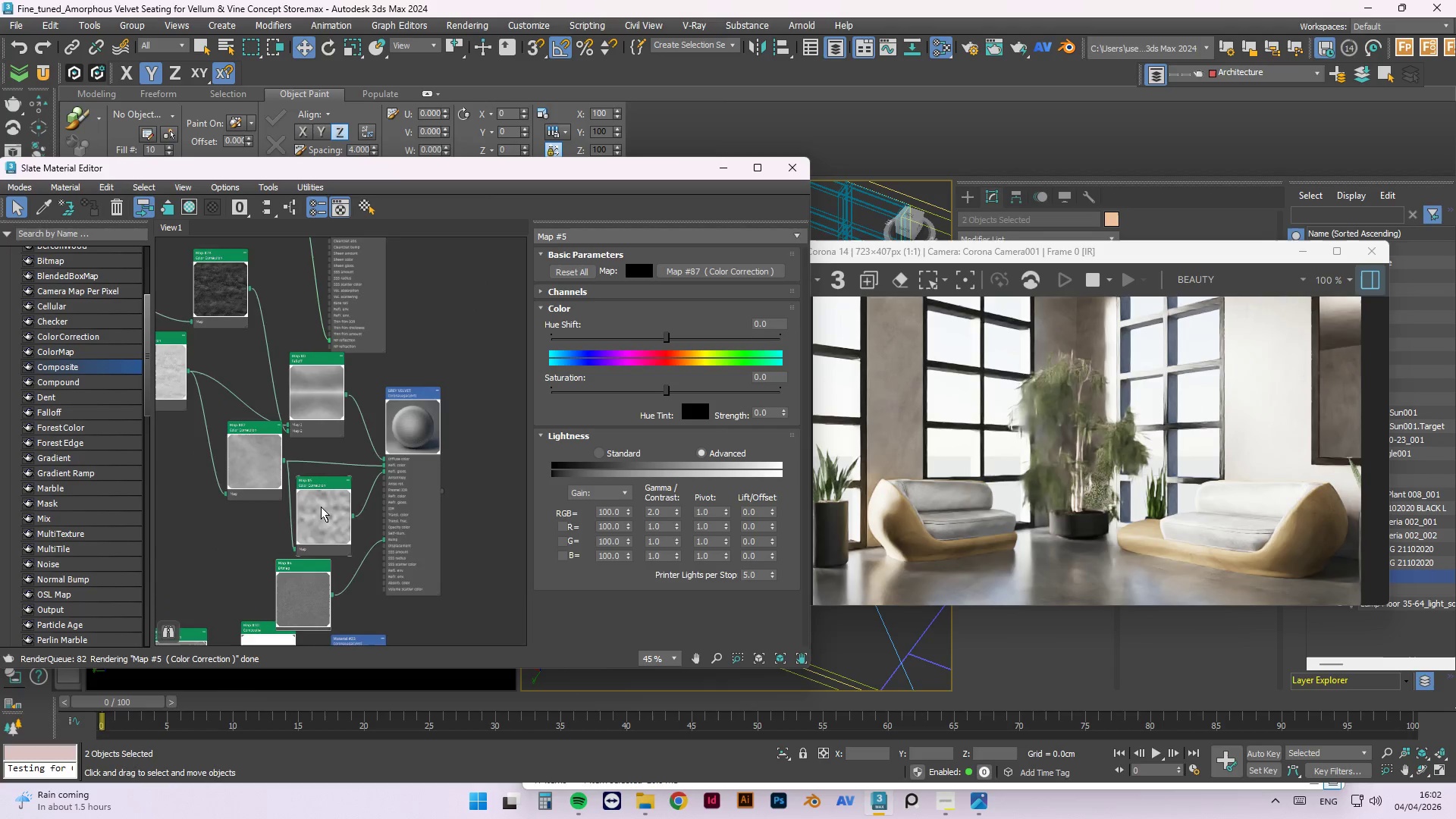 
scroll: coordinate [309, 532], scroll_direction: down, amount: 2.0
 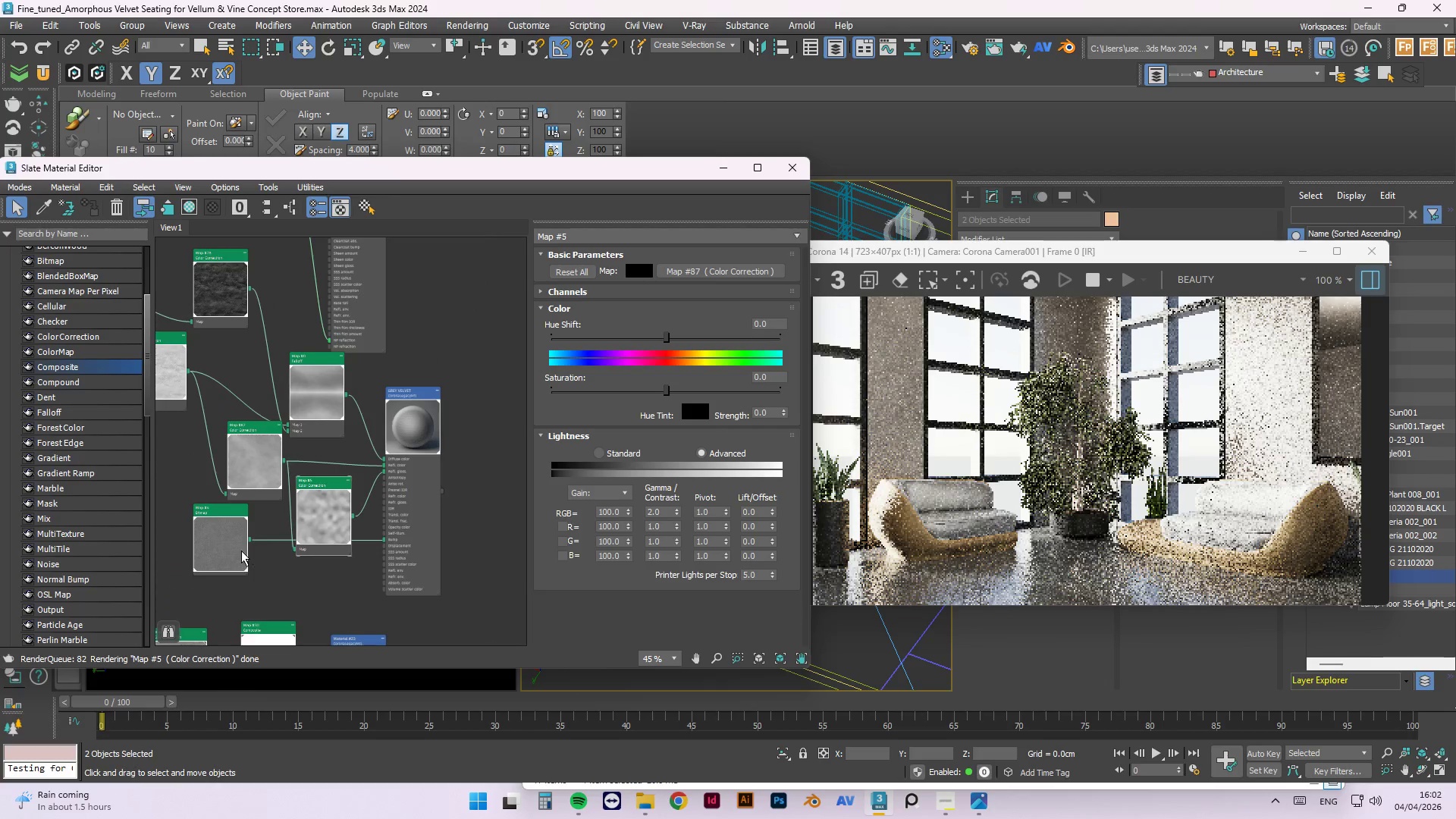 
left_click([321, 504])
 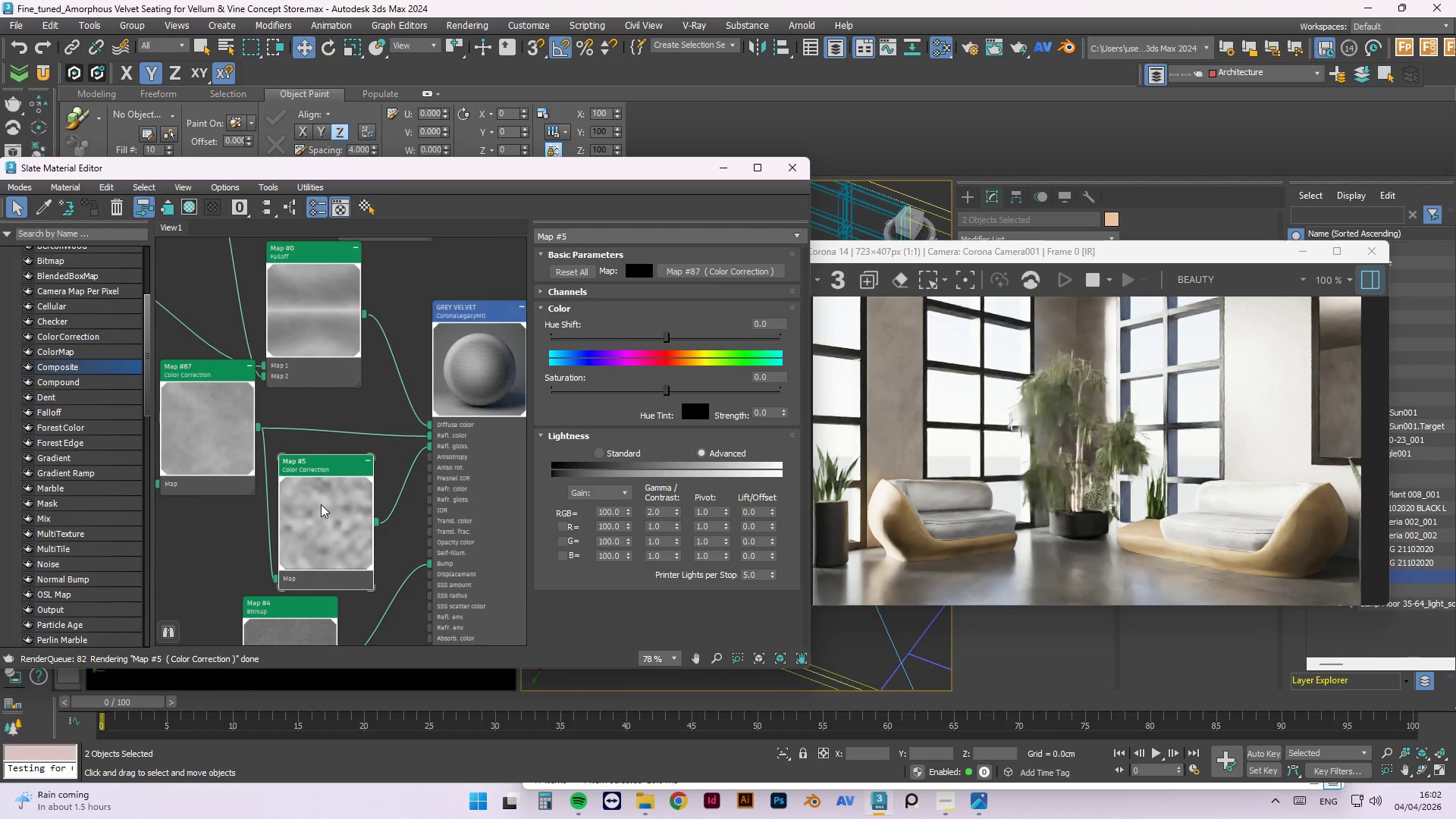 
right_click([321, 504])
 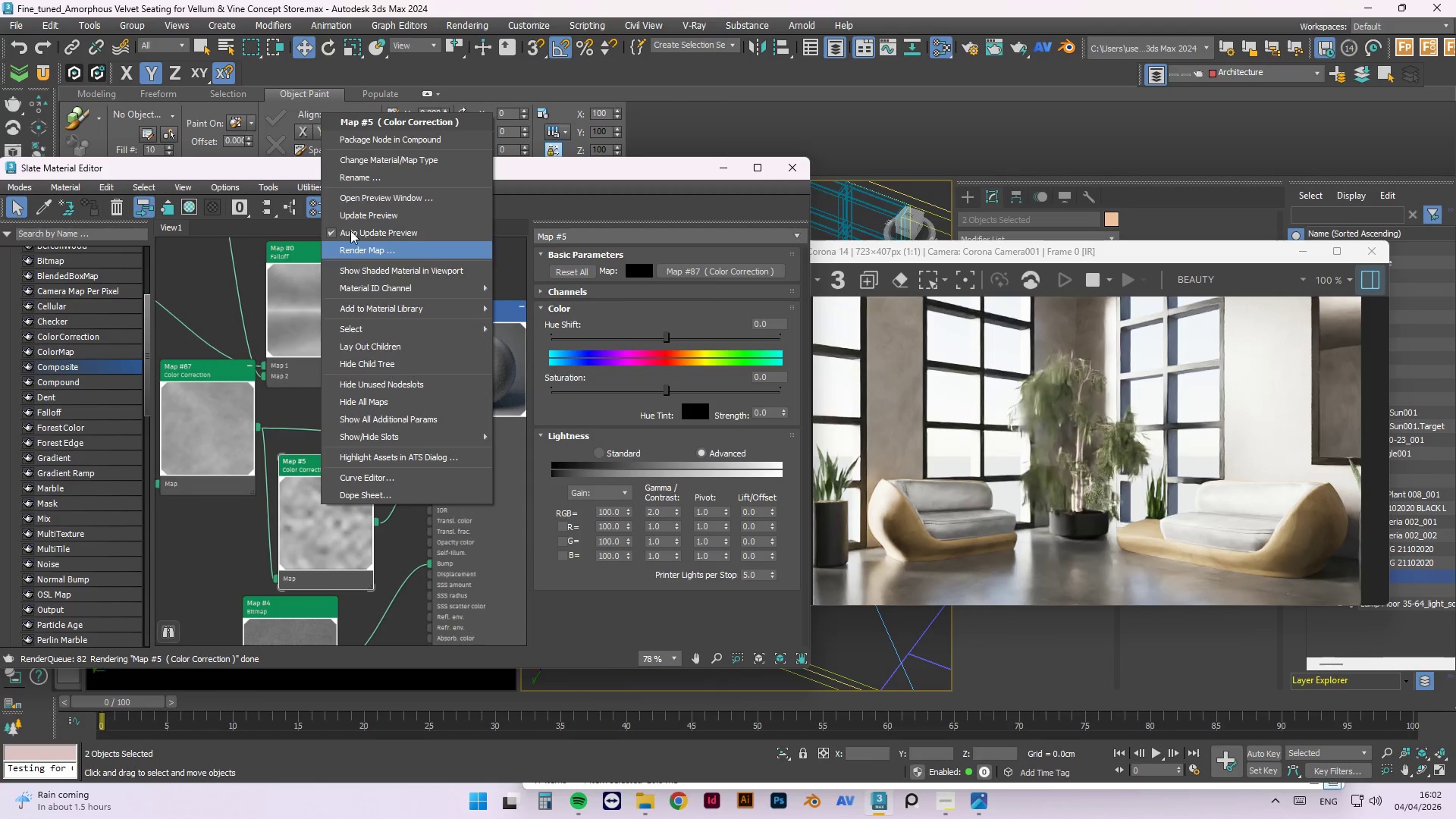 
scroll: coordinate [321, 507], scroll_direction: up, amount: 3.0
 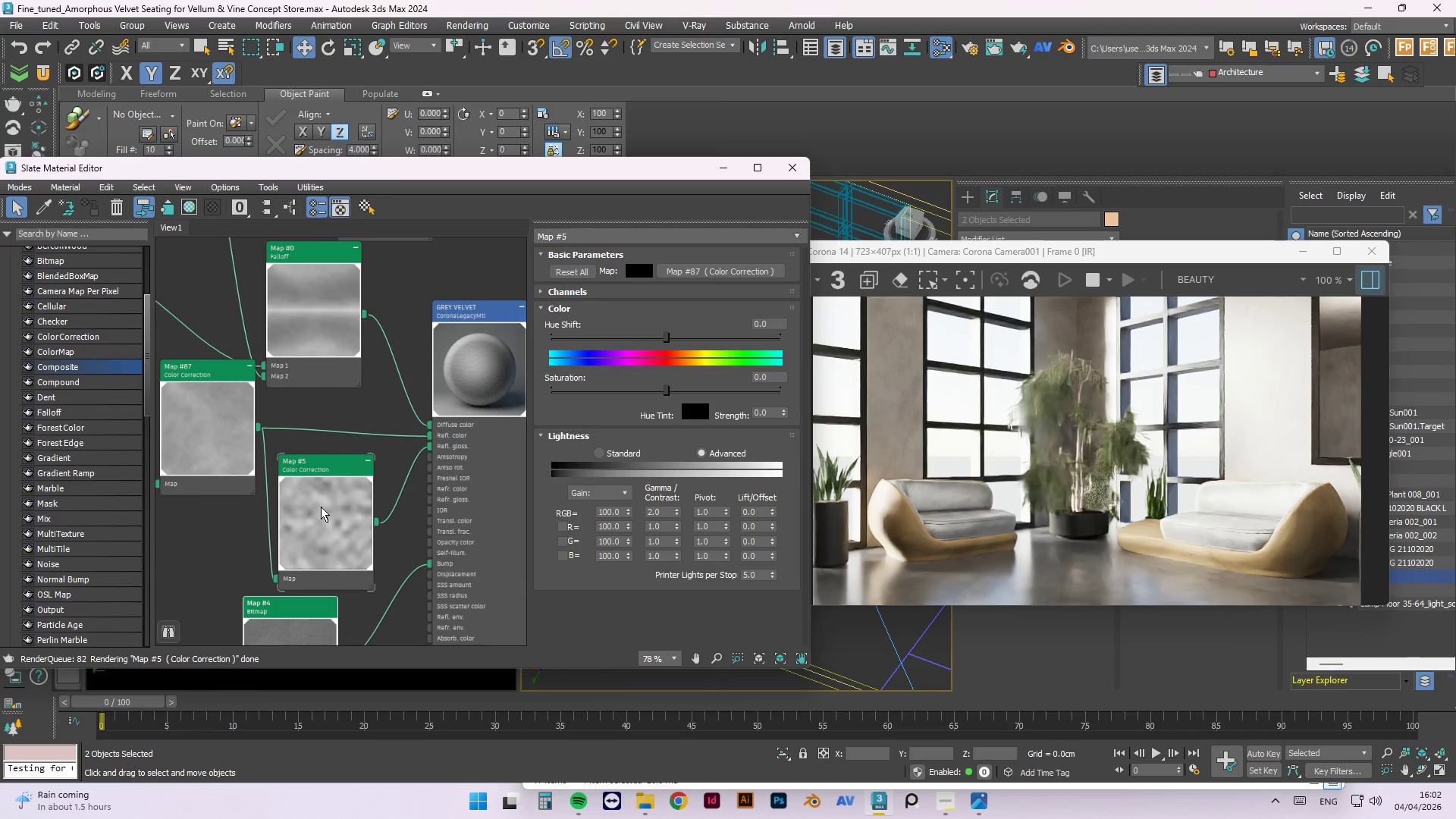 
left_click([361, 215])
 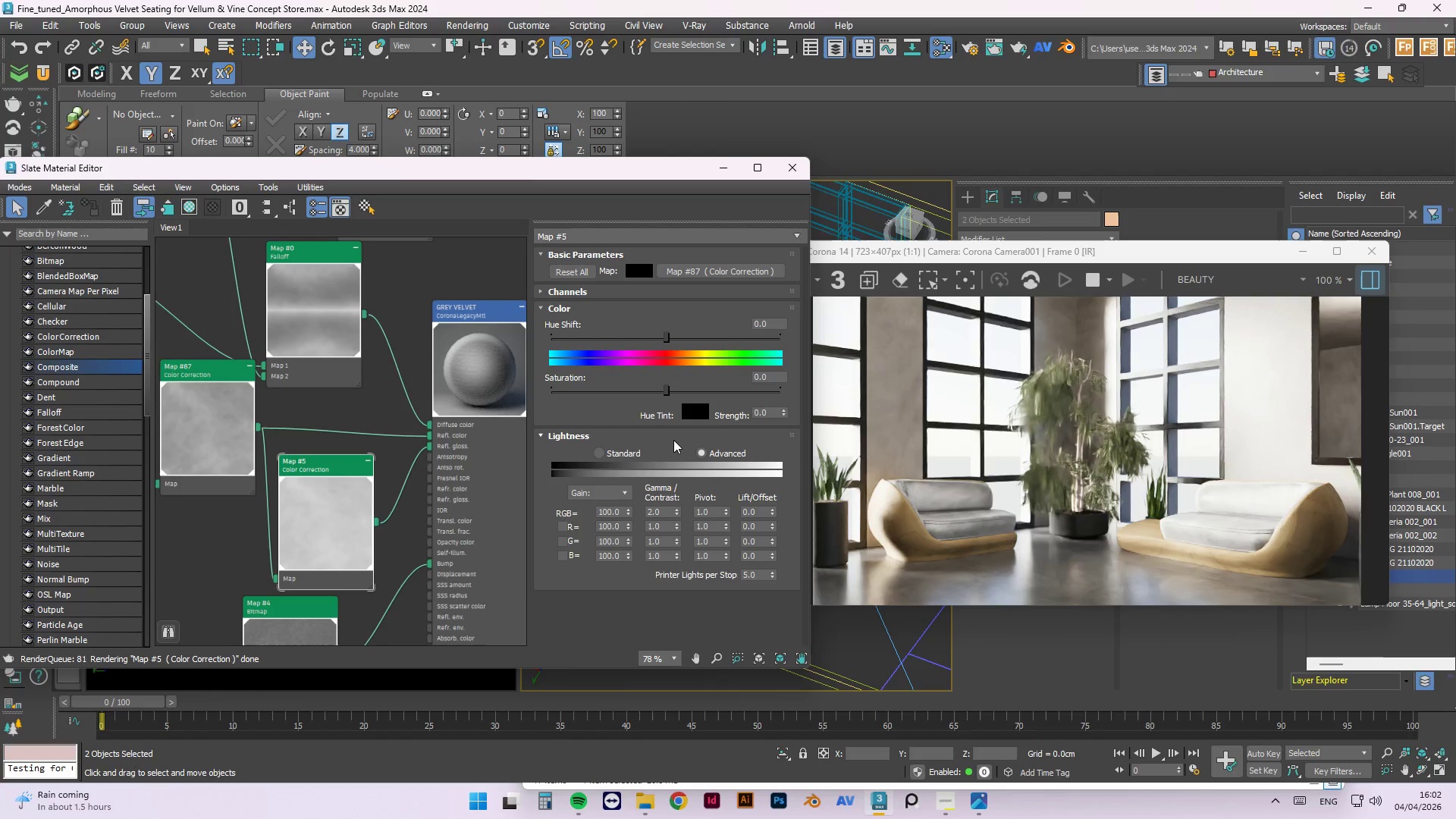 
left_click_drag(start_coordinate=[661, 510], to_coordinate=[626, 509])
 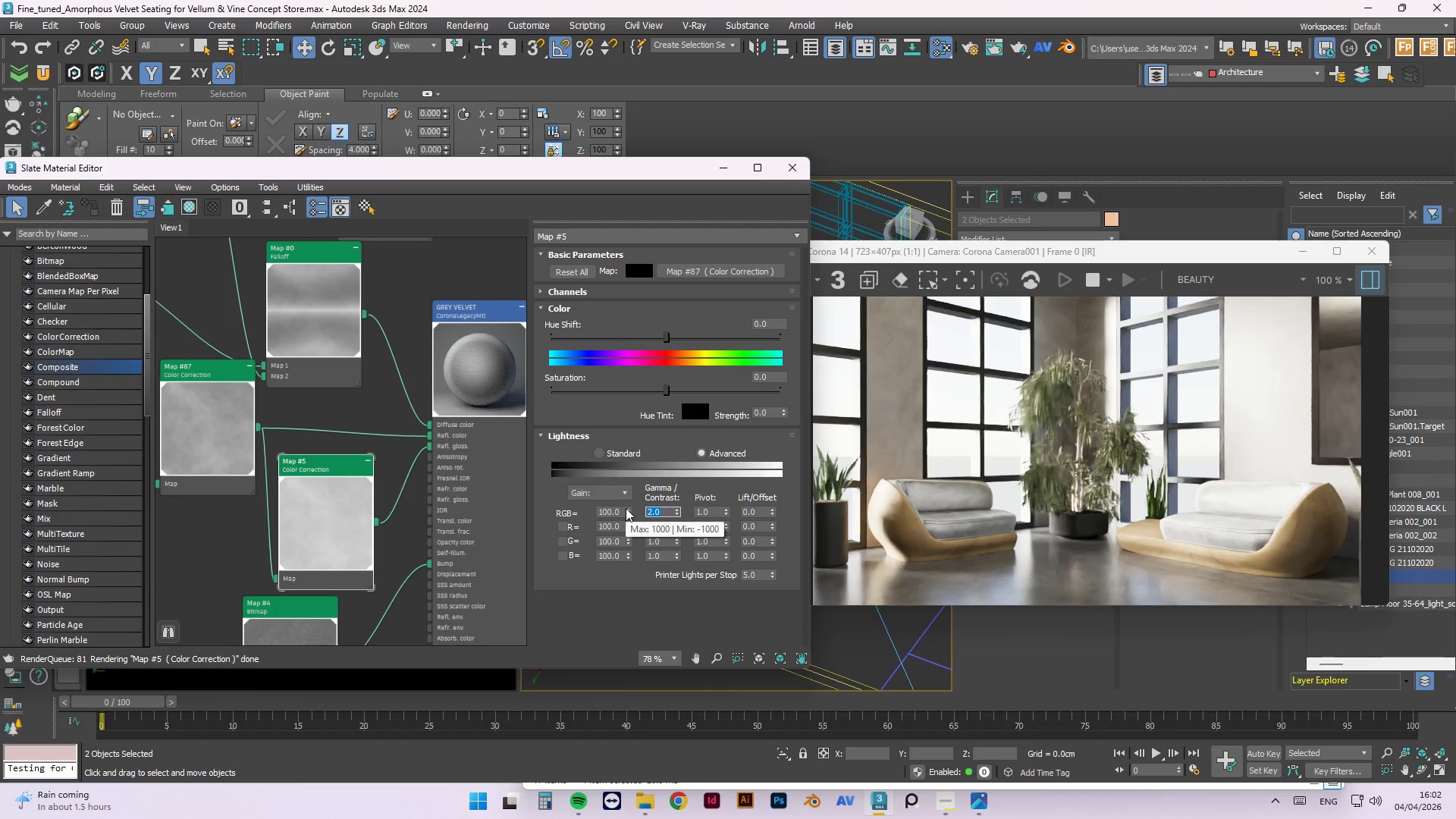 
key(NumpadDecimal)
 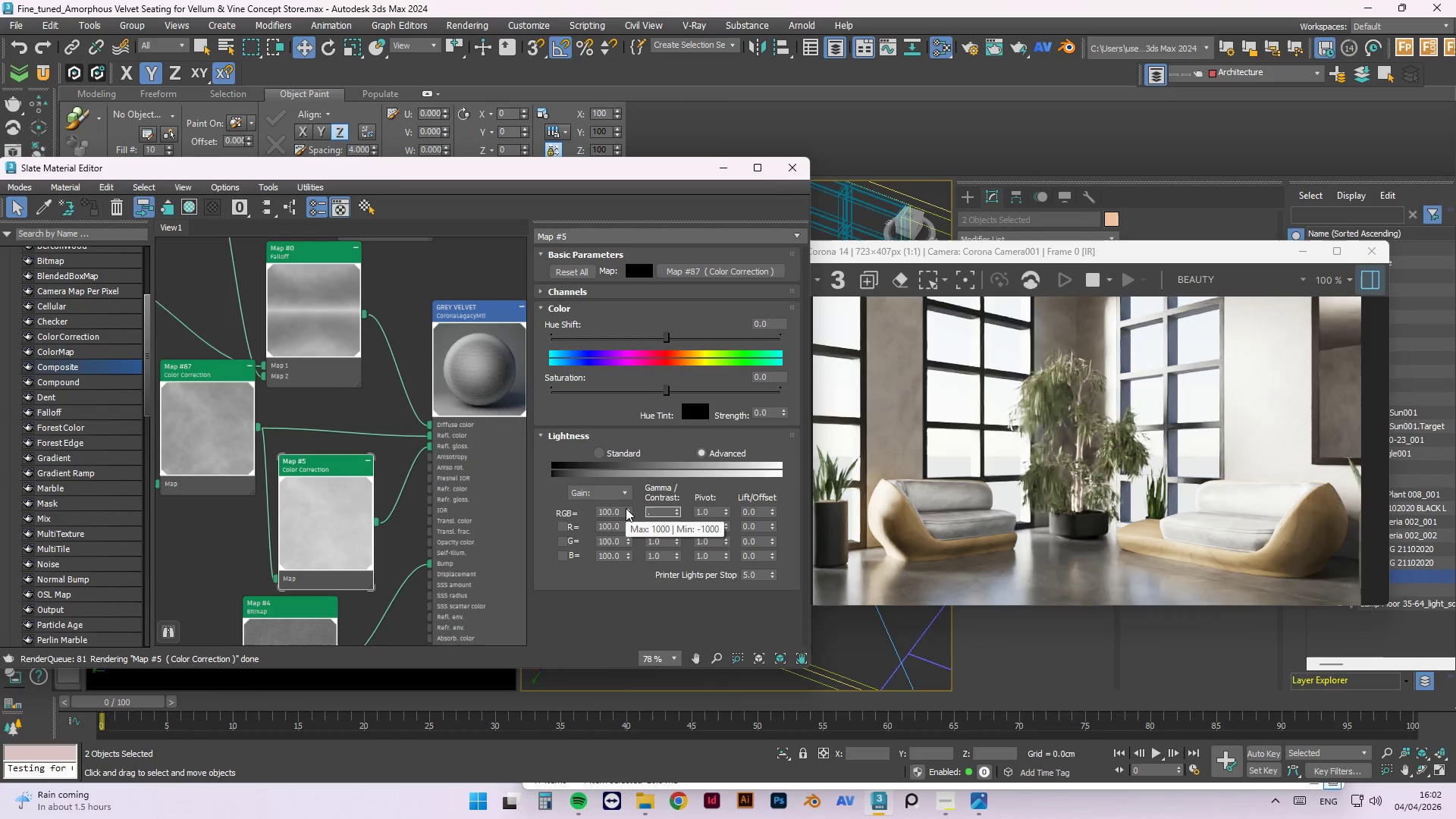 
key(Numpad2)
 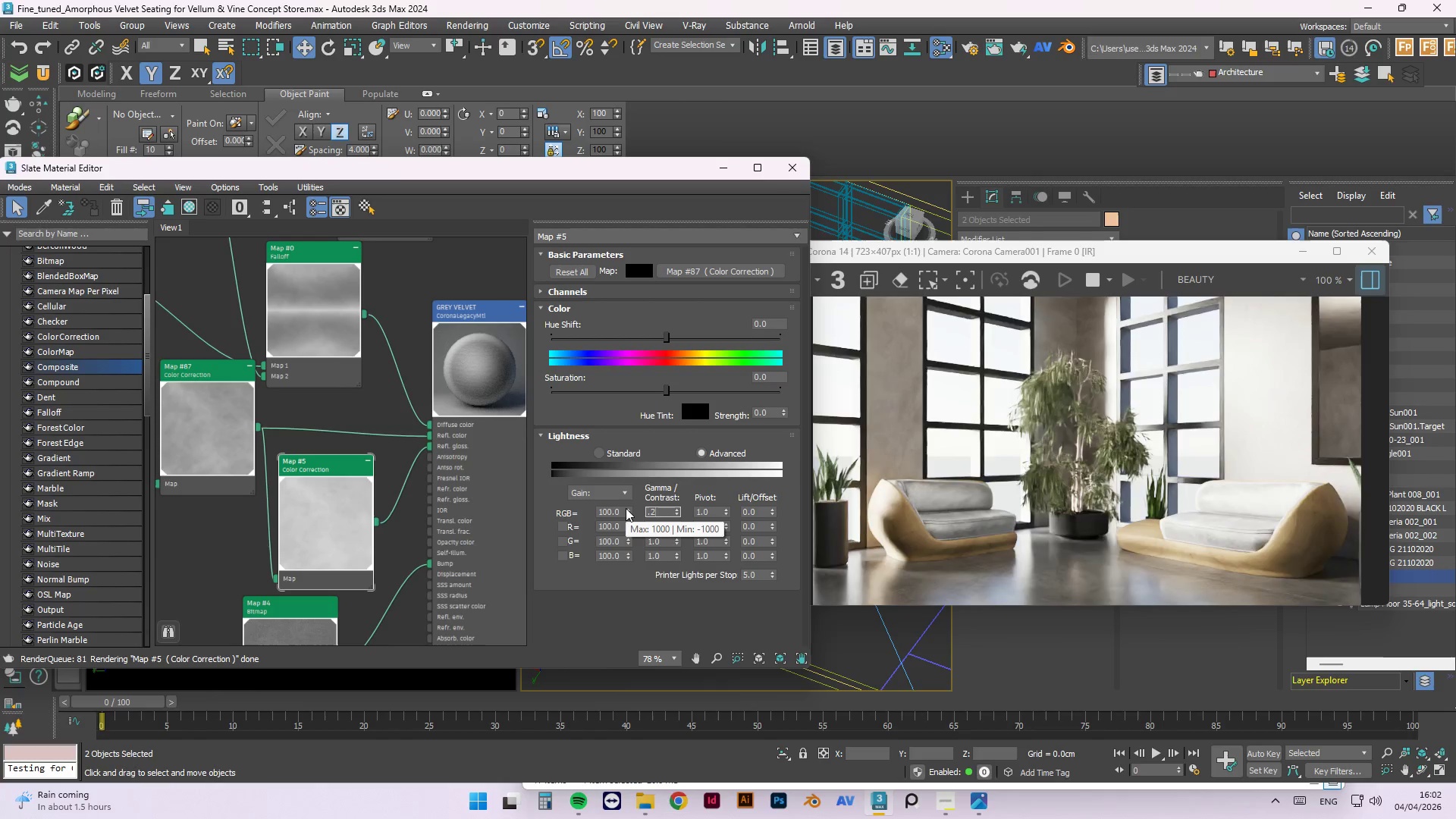 
key(NumpadEnter)
 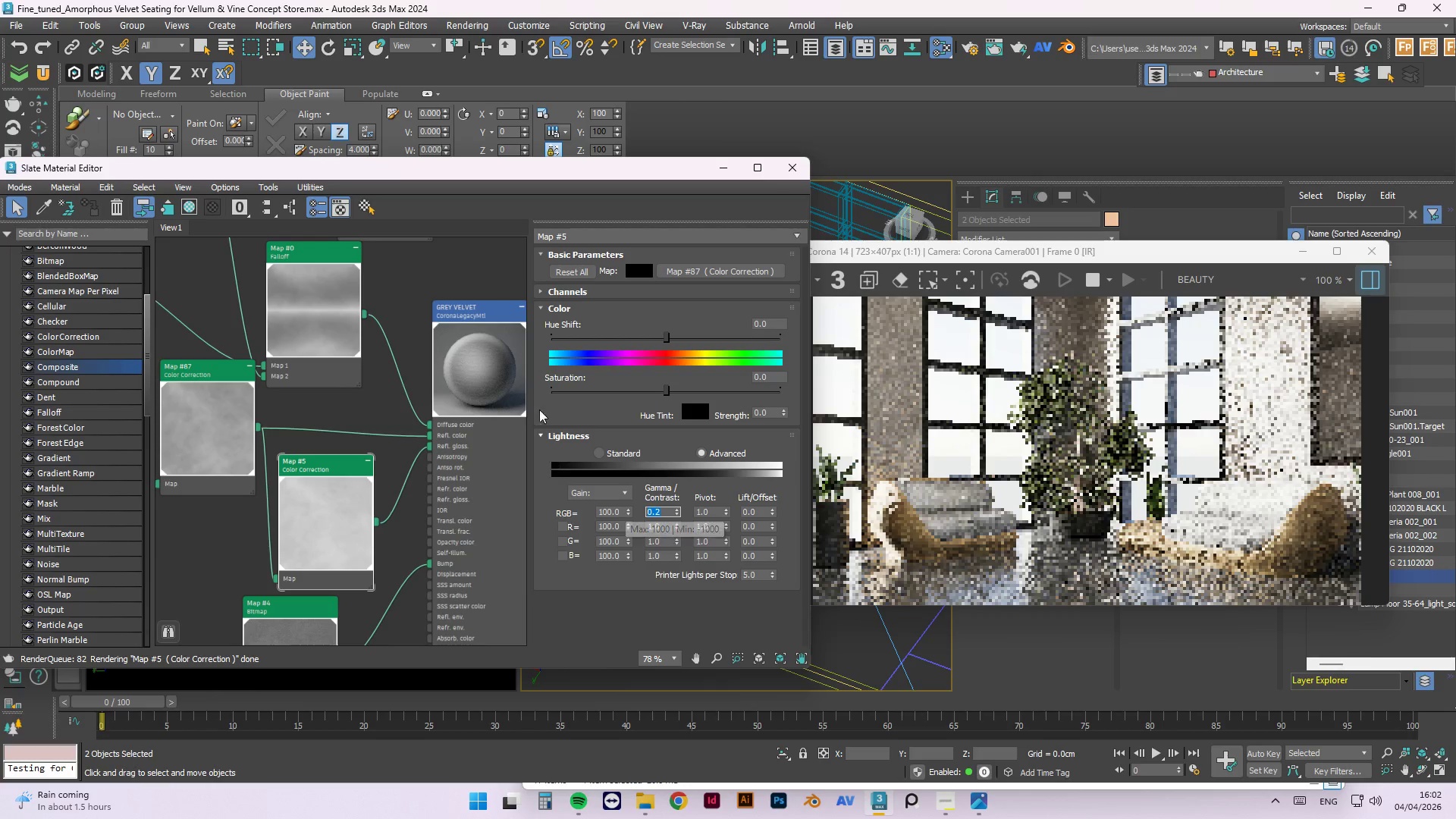 
right_click([470, 374])
 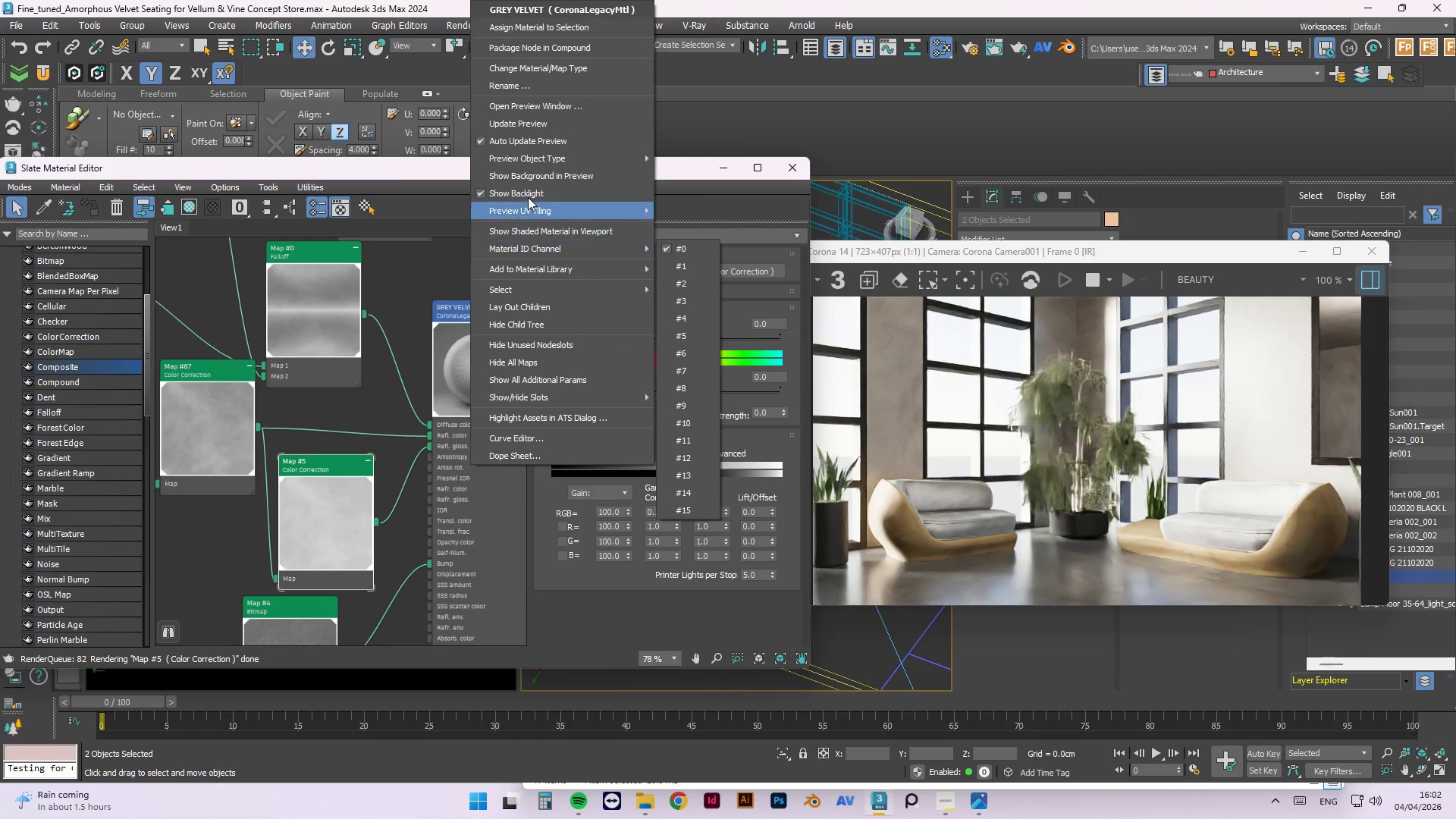 
left_click([523, 124])
 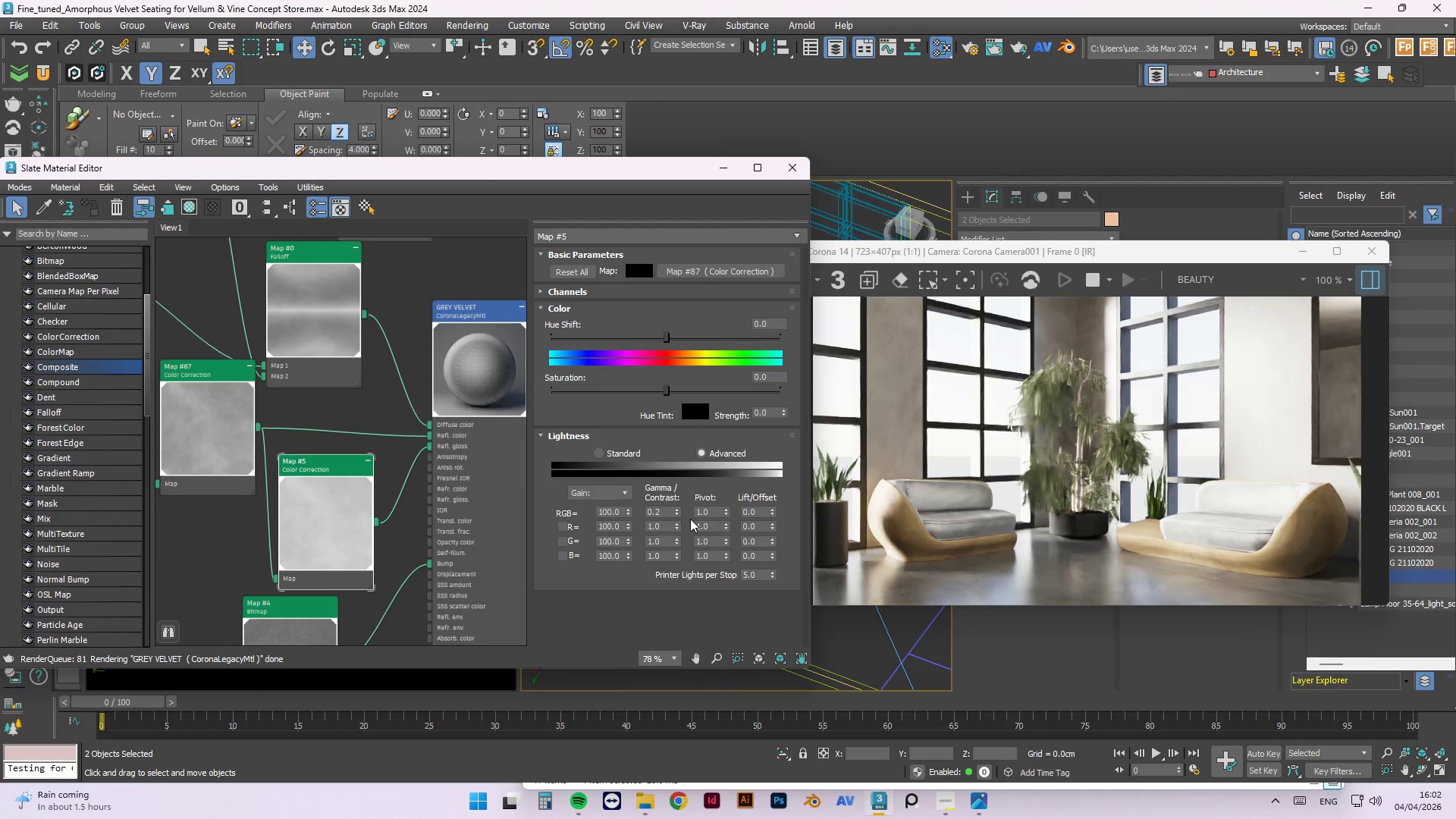 
left_click_drag(start_coordinate=[667, 511], to_coordinate=[619, 510])
 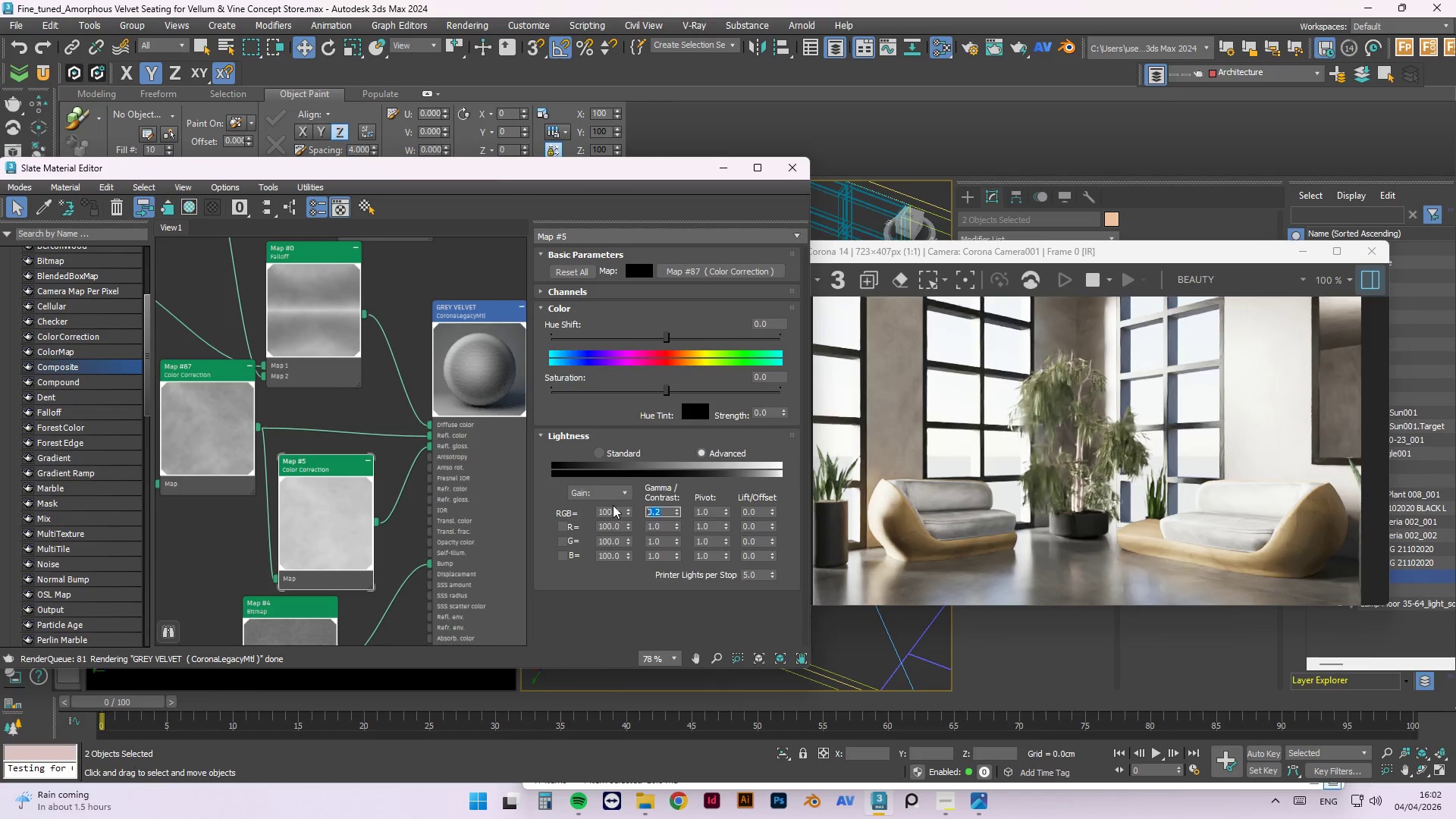 
key(Numpad5)
 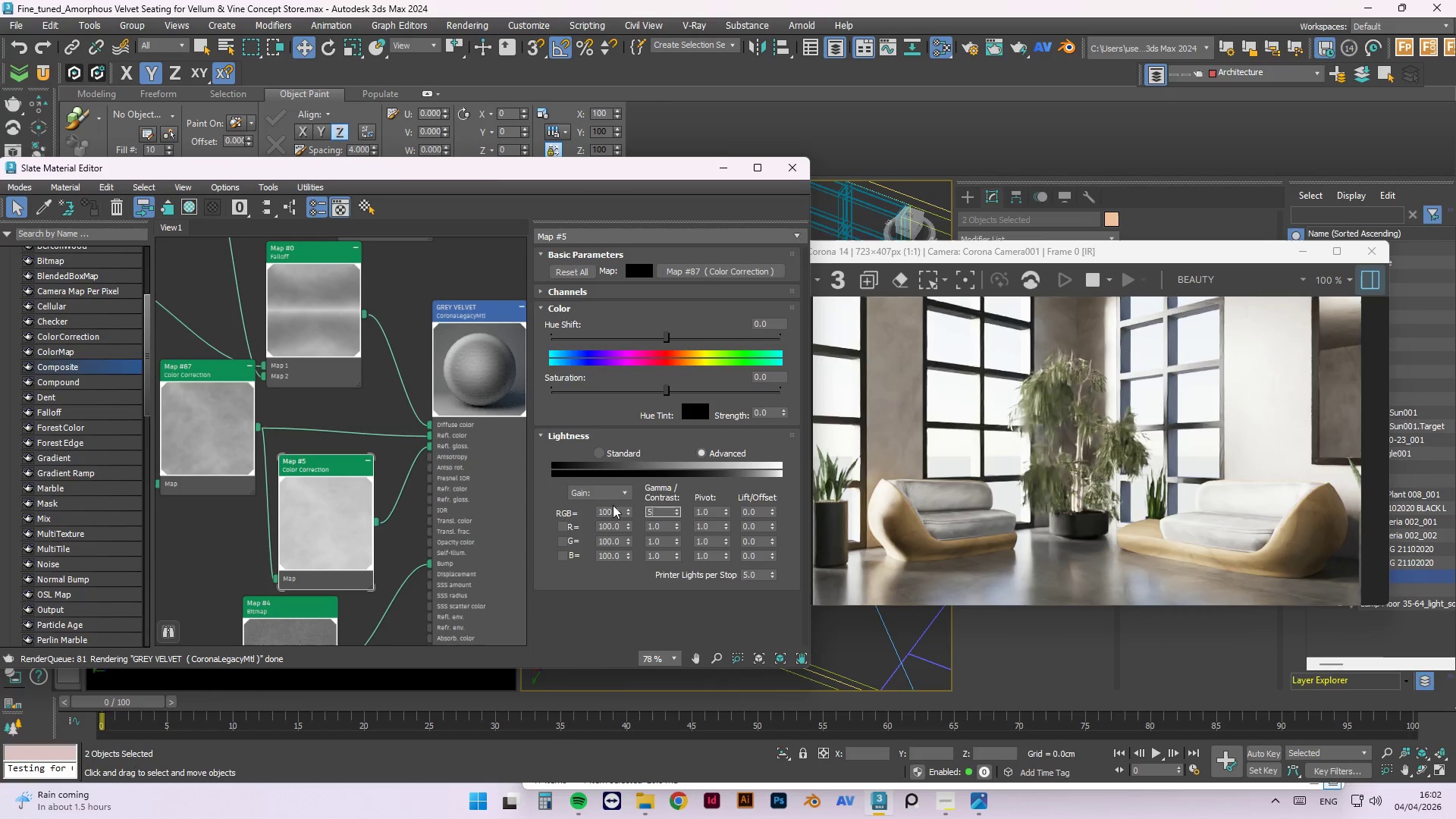 
key(NumpadEnter)
 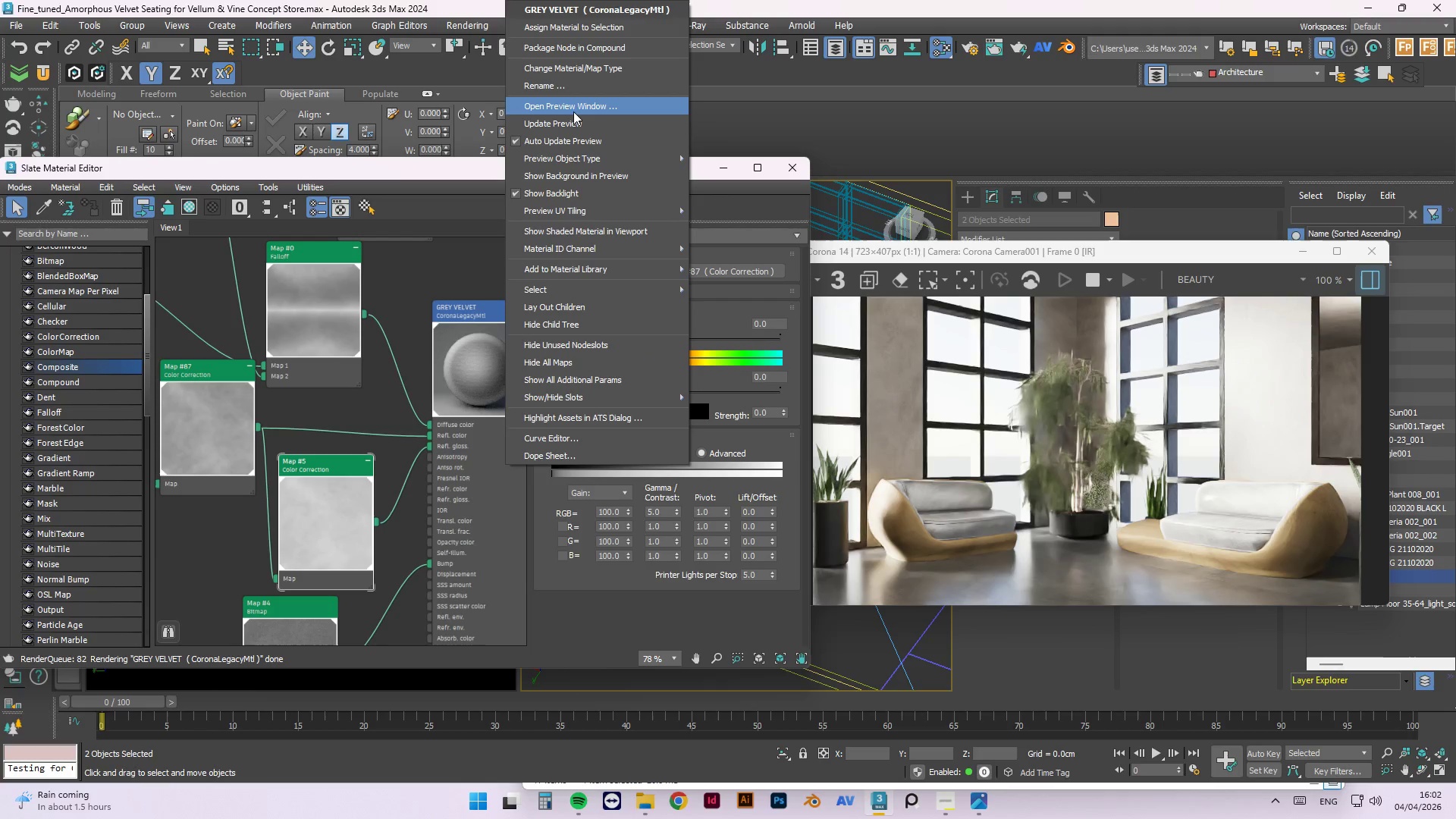 
left_click([575, 123])
 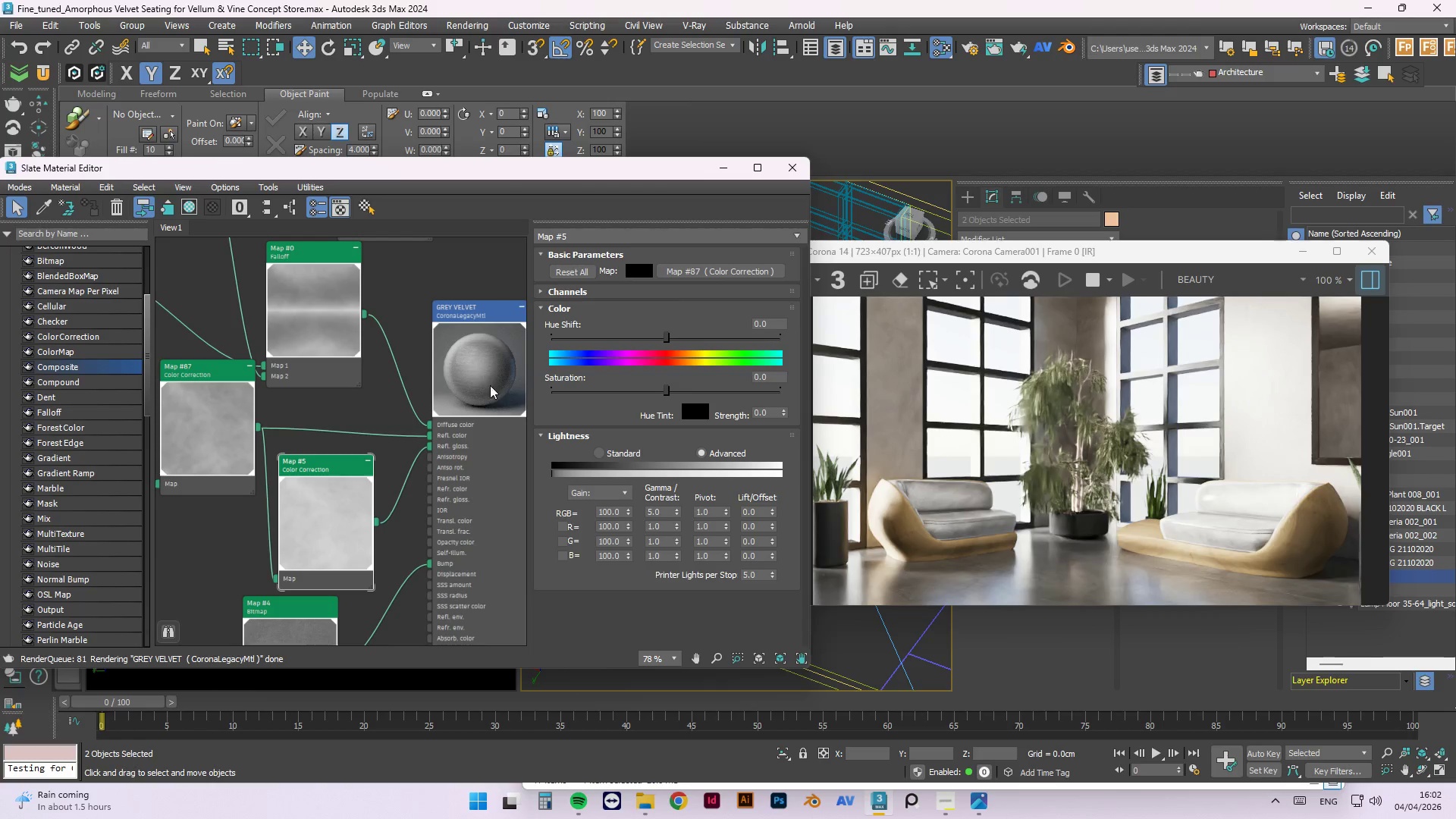 
wait(5.47)
 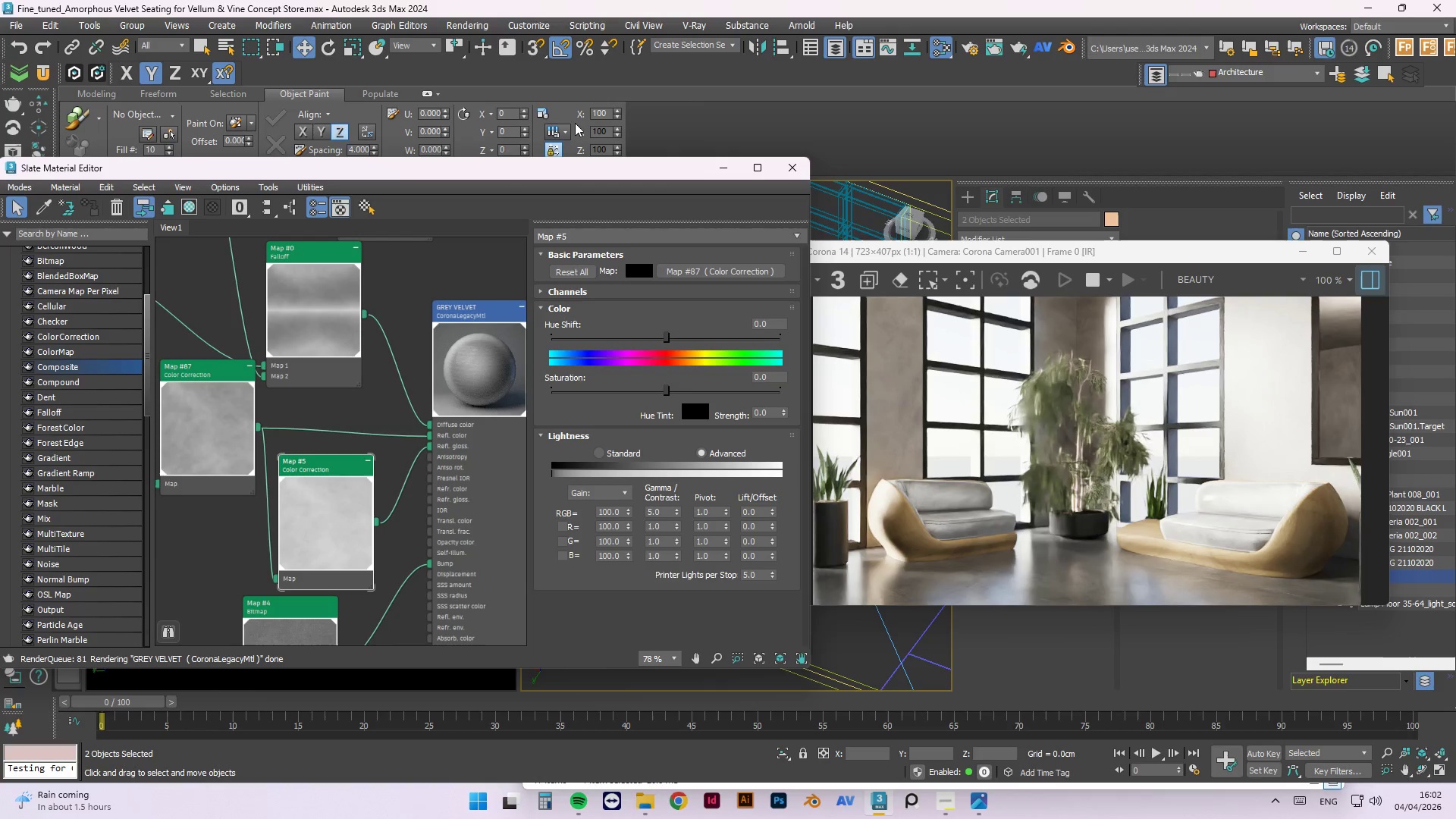 
left_click_drag(start_coordinate=[665, 511], to_coordinate=[627, 511])
 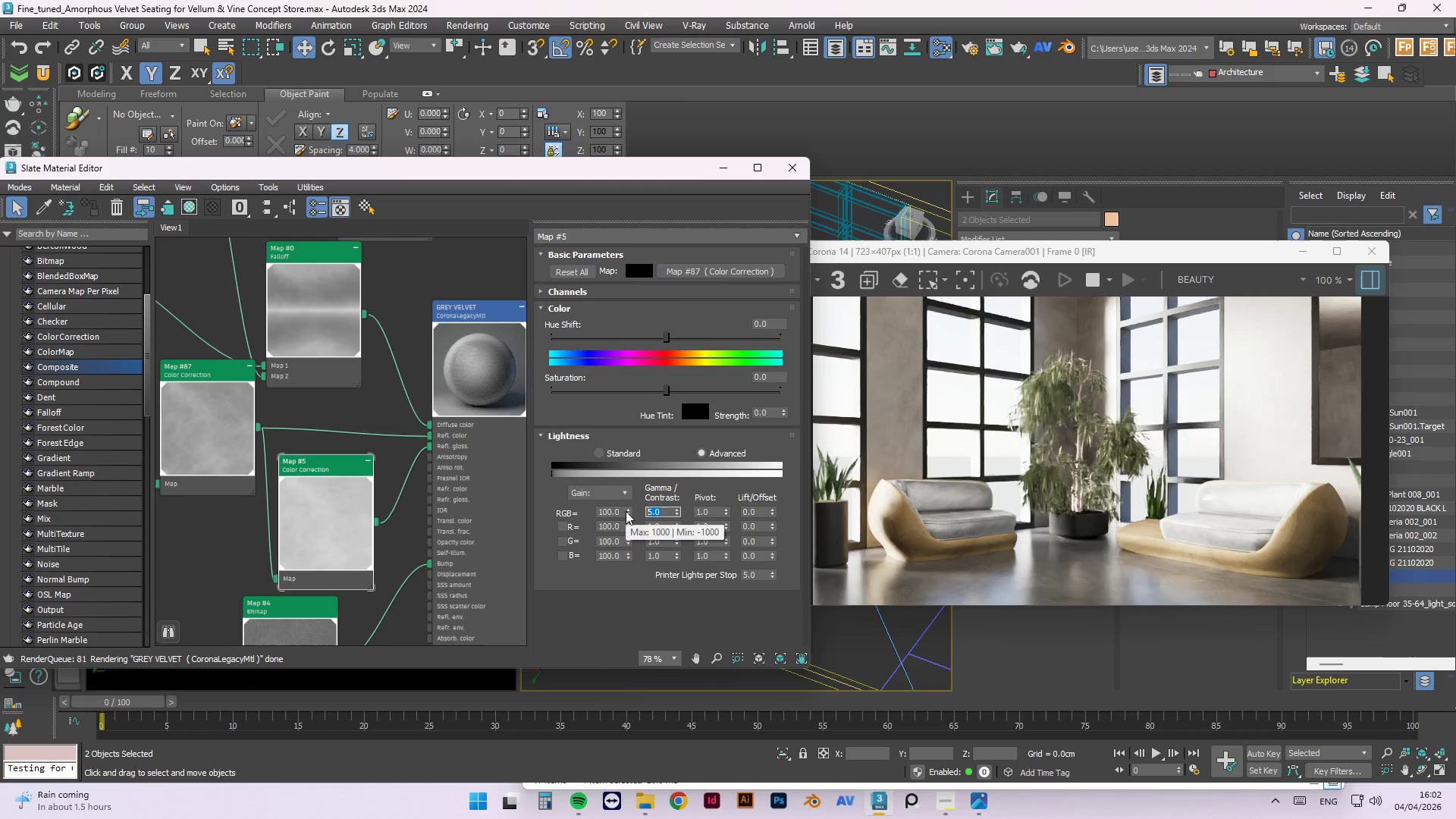 
key(Numpad1)
 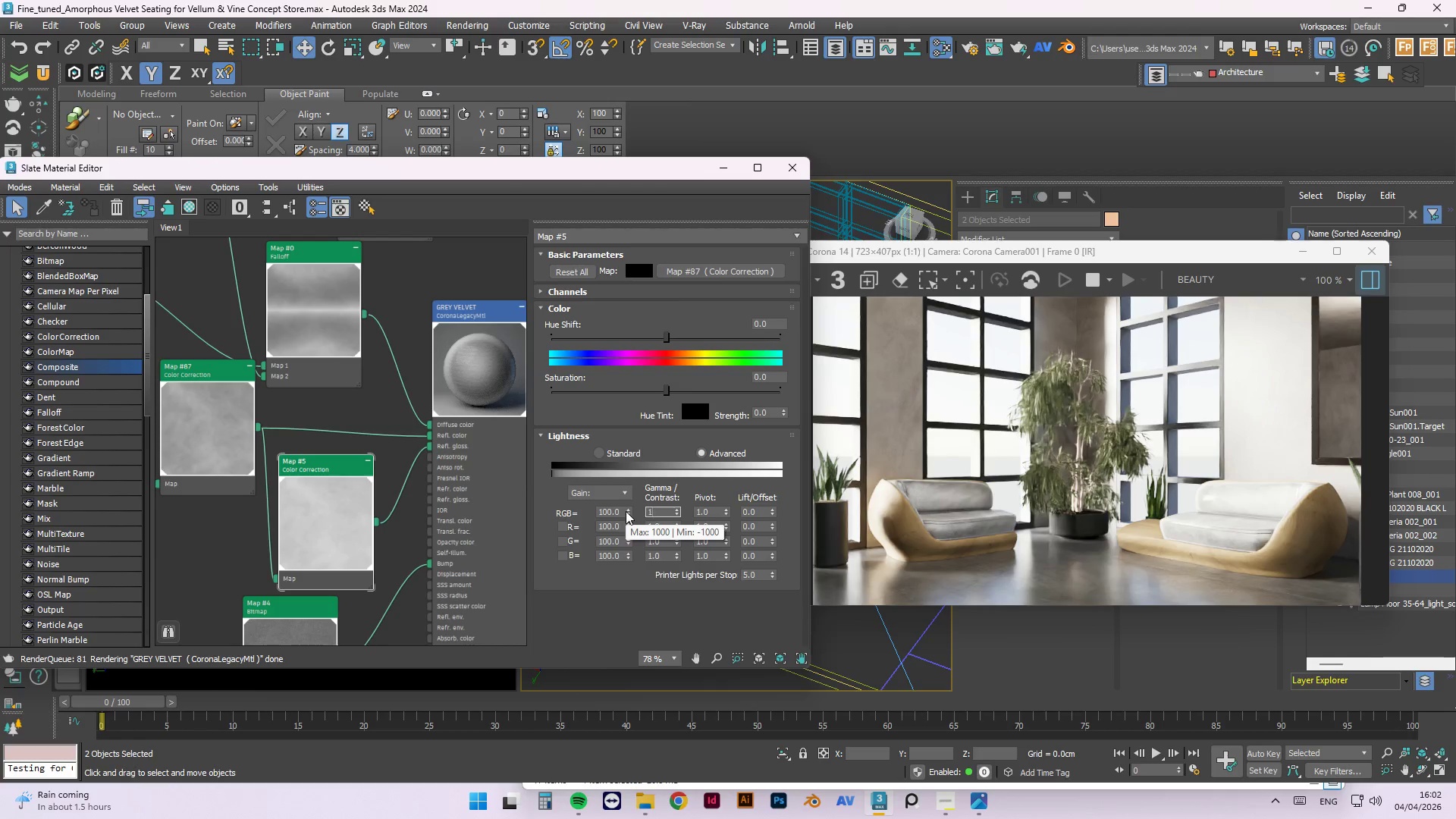 
key(NumpadEnter)
 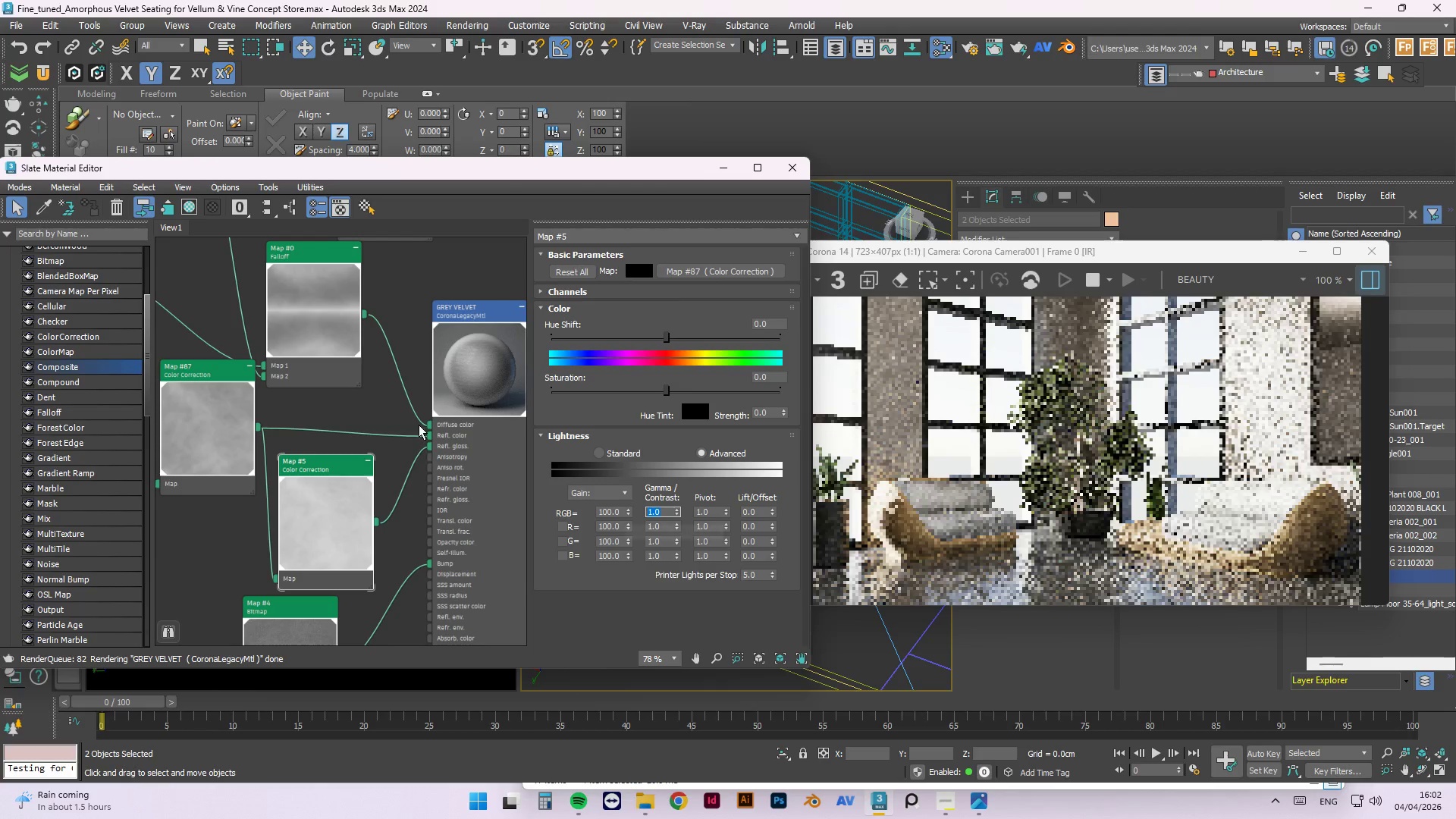 
left_click([448, 409])
 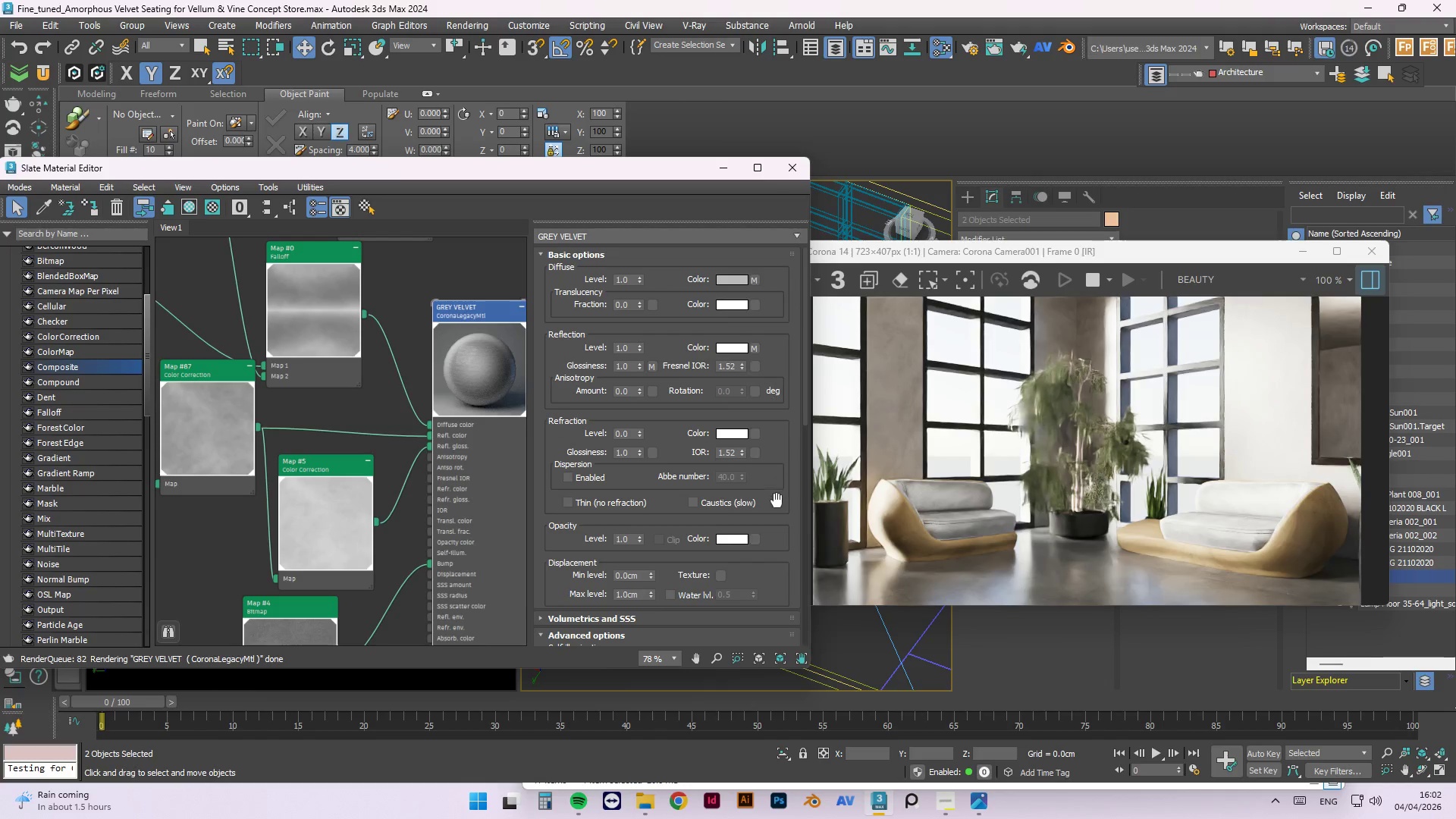 
left_click_drag(start_coordinate=[802, 419], to_coordinate=[800, 466])
 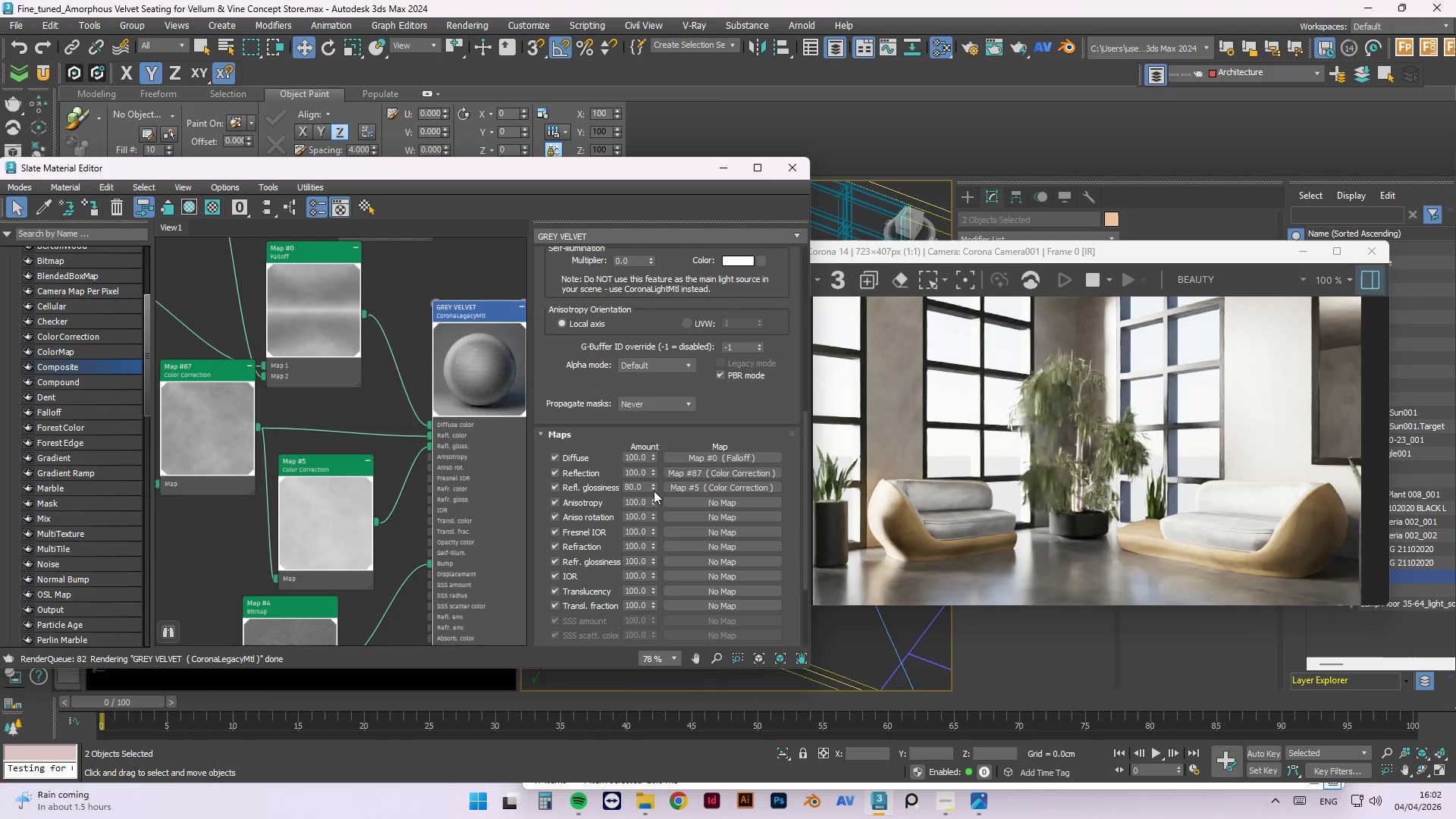 
left_click_drag(start_coordinate=[645, 487], to_coordinate=[584, 489])
 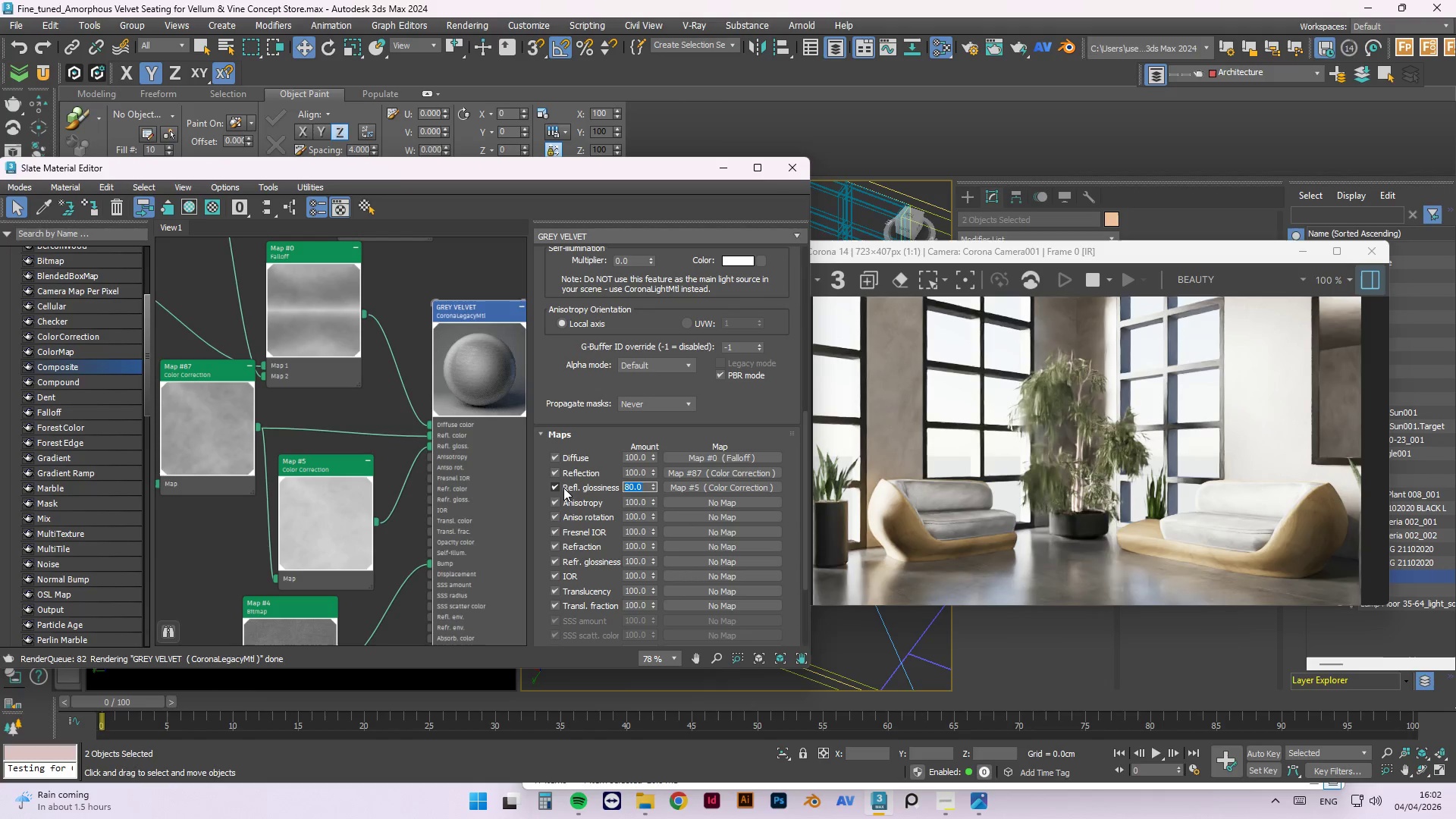 
key(Numpad1)
 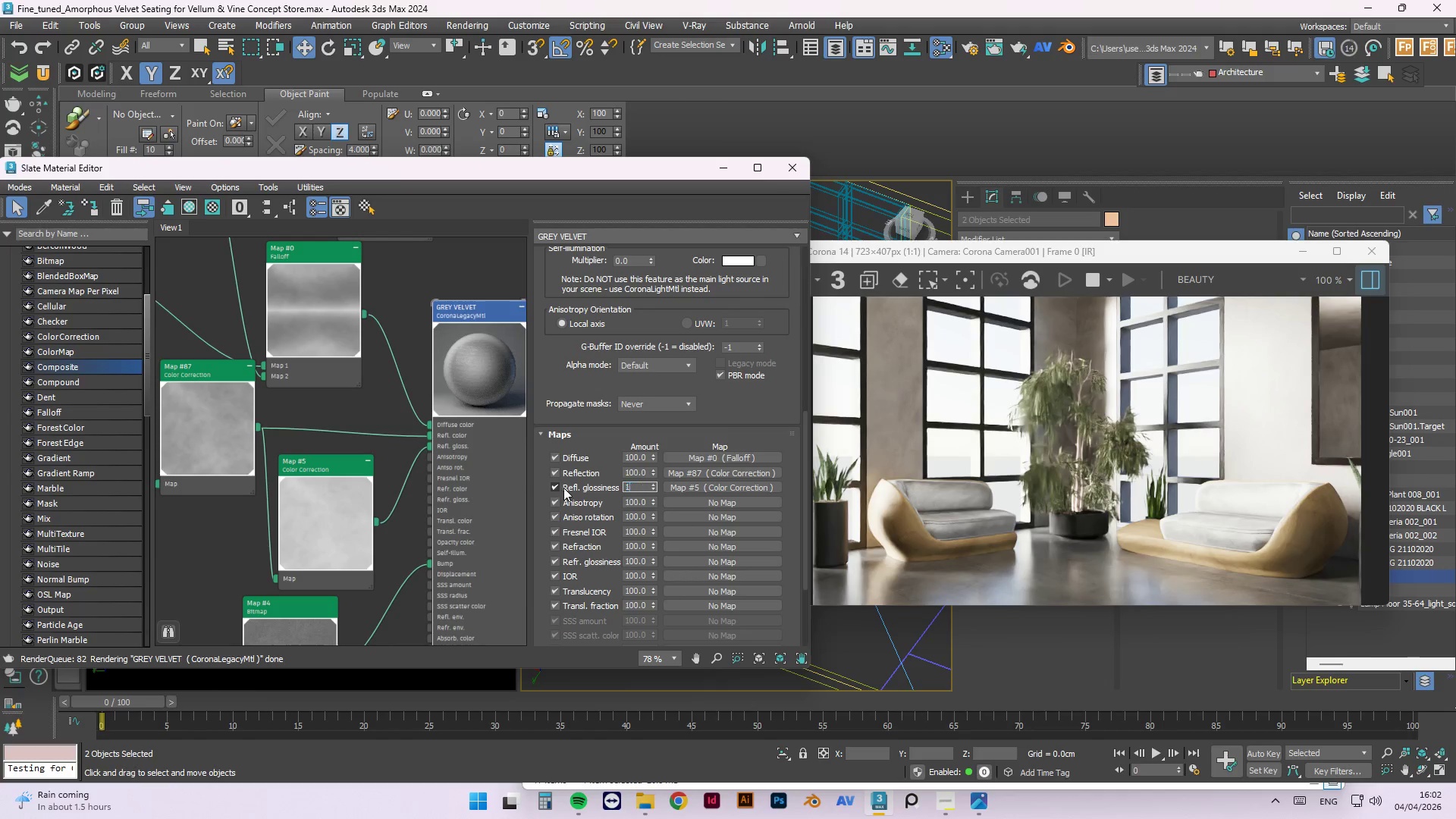 
key(Numpad0)
 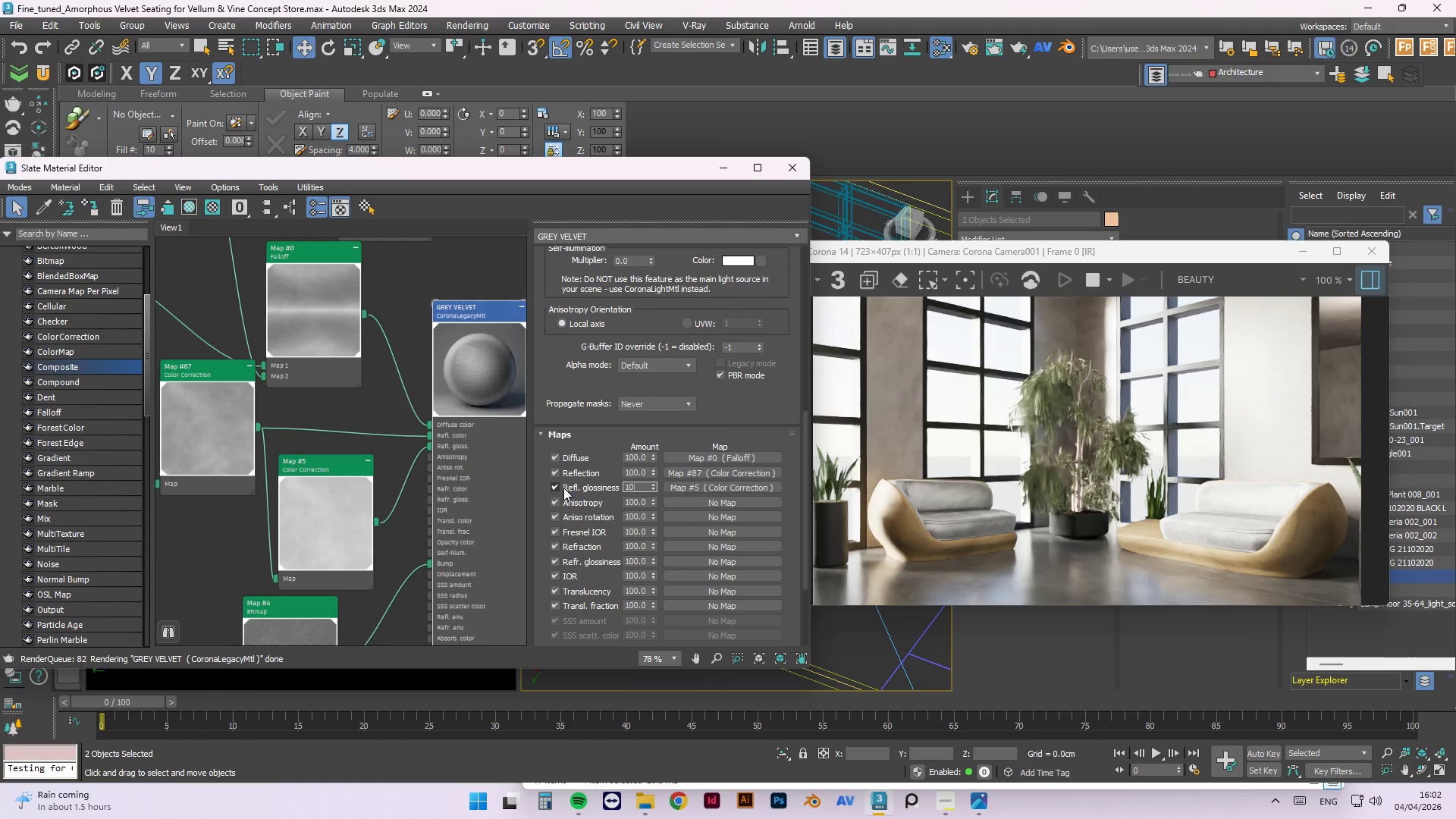 
key(Numpad0)
 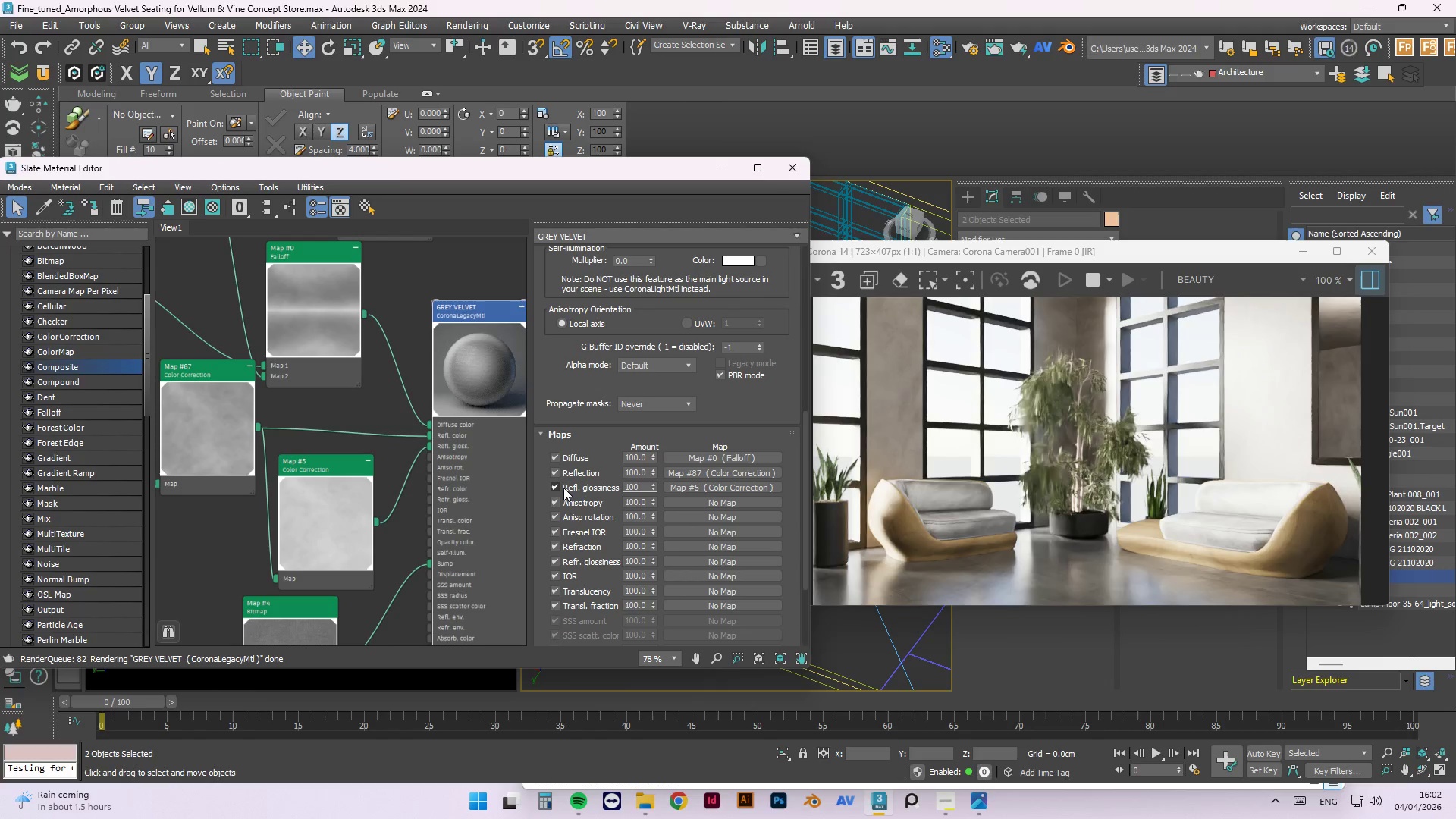 
key(NumpadEnter)
 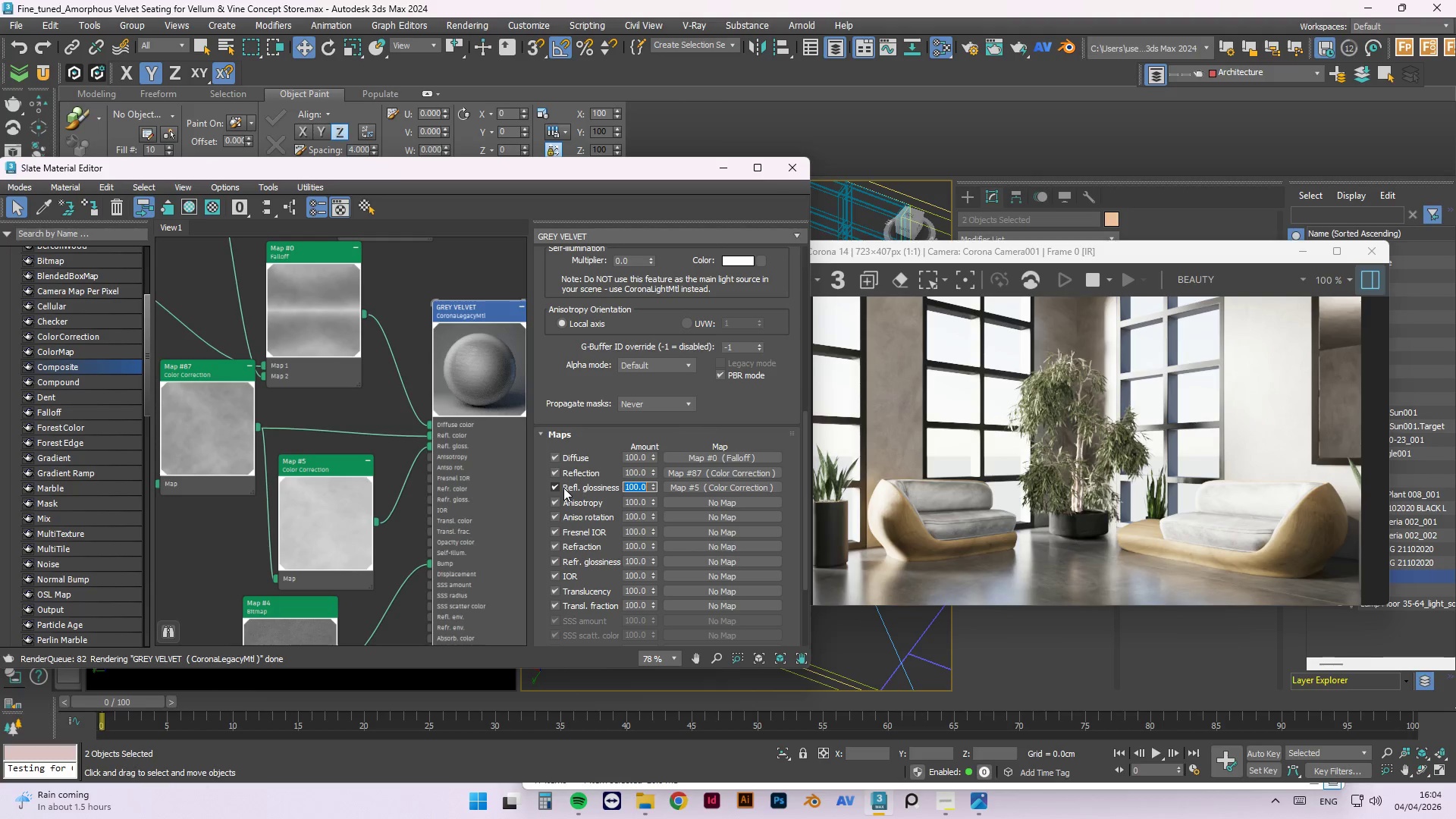 
wait(108.09)
 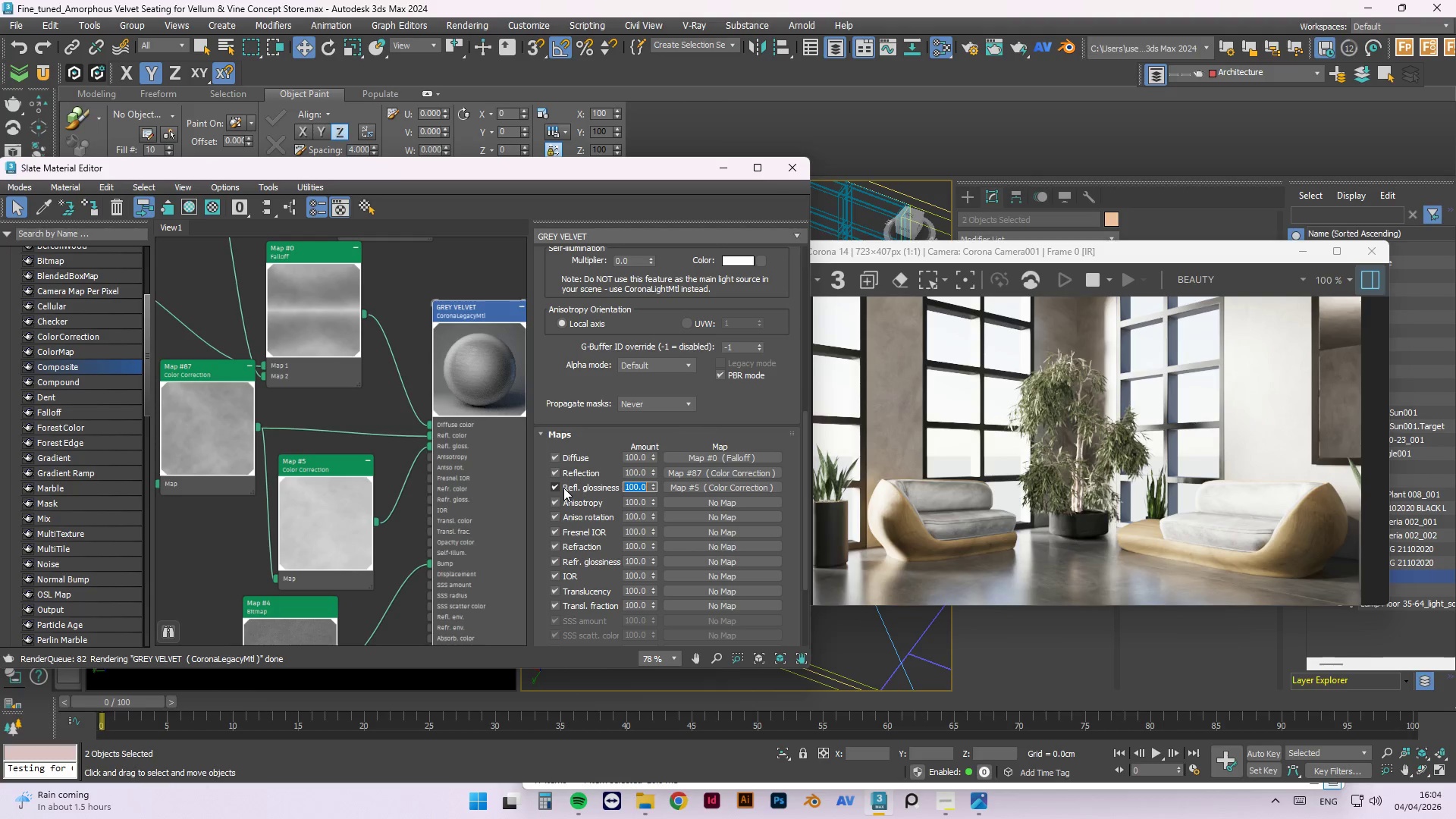 
scroll: coordinate [974, 516], scroll_direction: up, amount: 2.0
 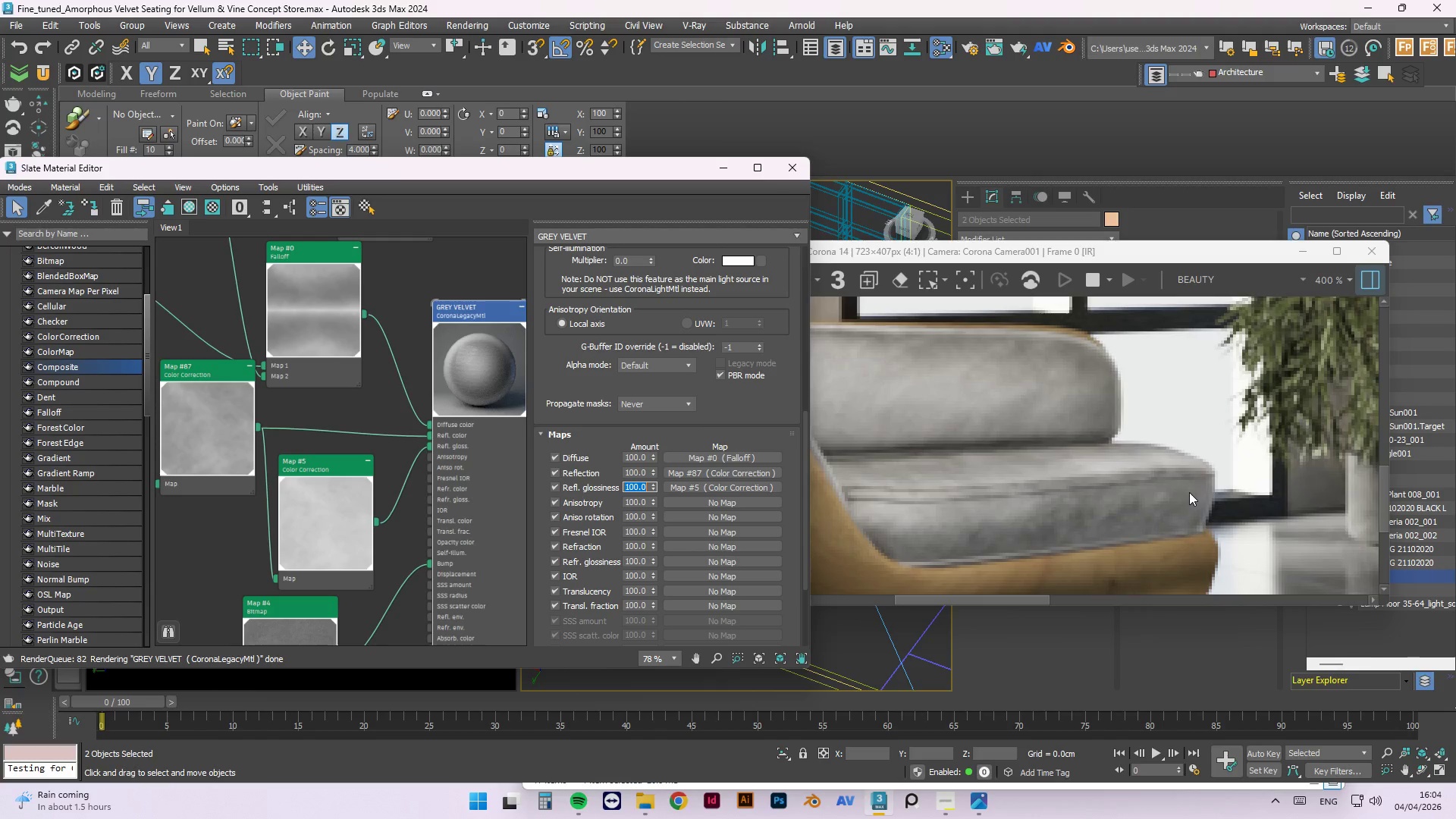 
scroll: coordinate [1190, 493], scroll_direction: down, amount: 1.0
 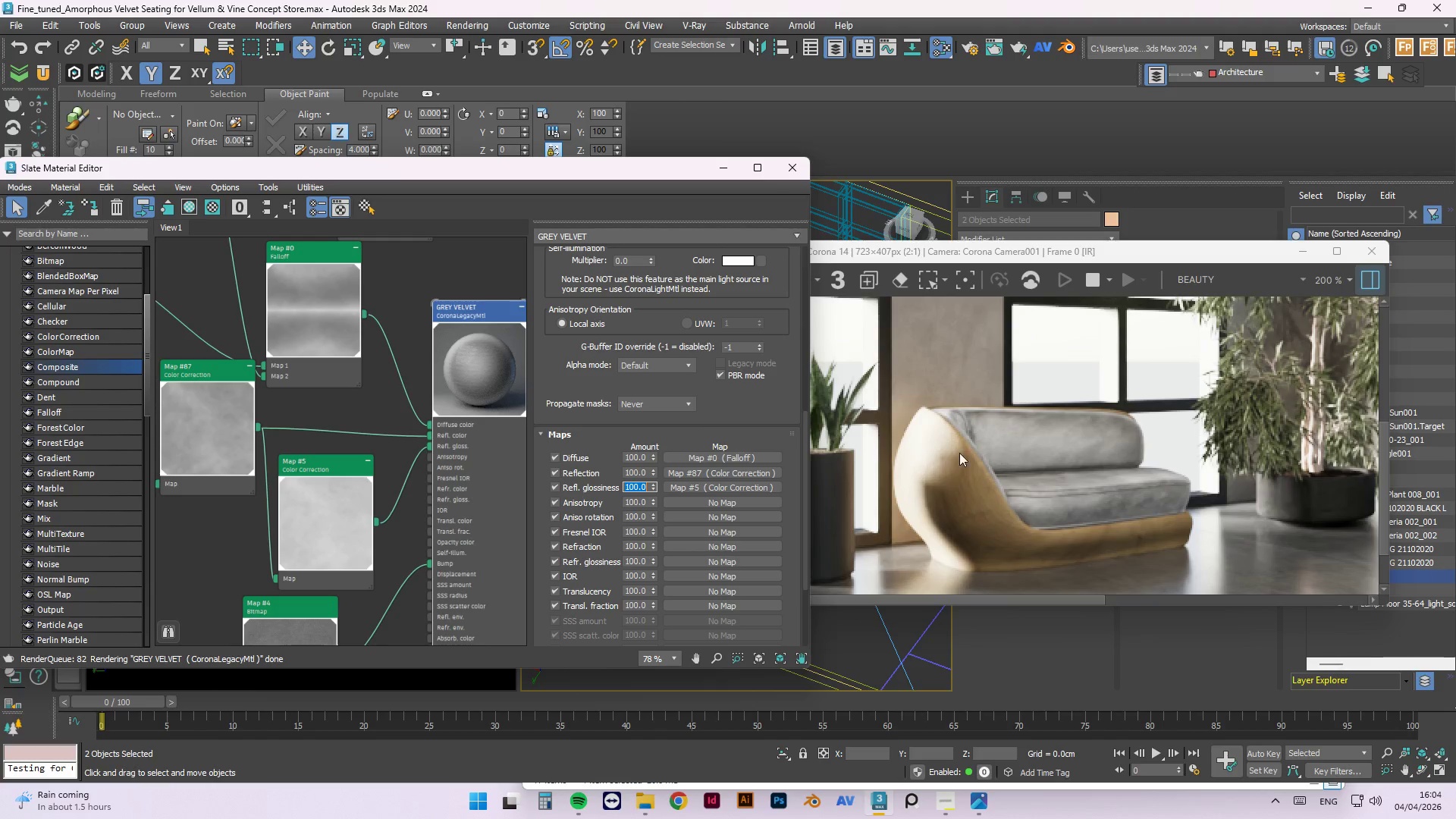 
scroll: coordinate [947, 450], scroll_direction: up, amount: 1.0
 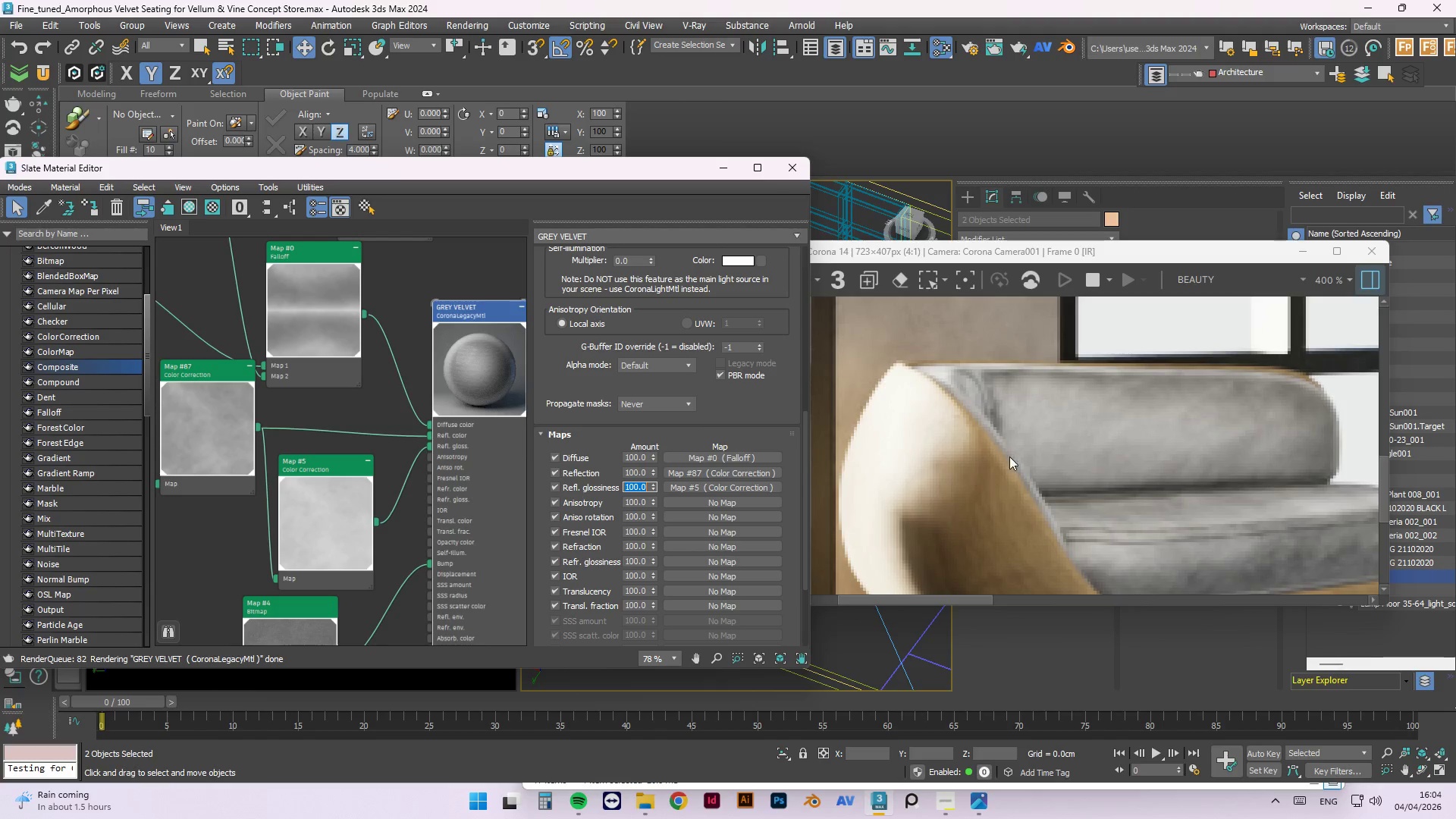 
scroll: coordinate [902, 479], scroll_direction: down, amount: 2.0
 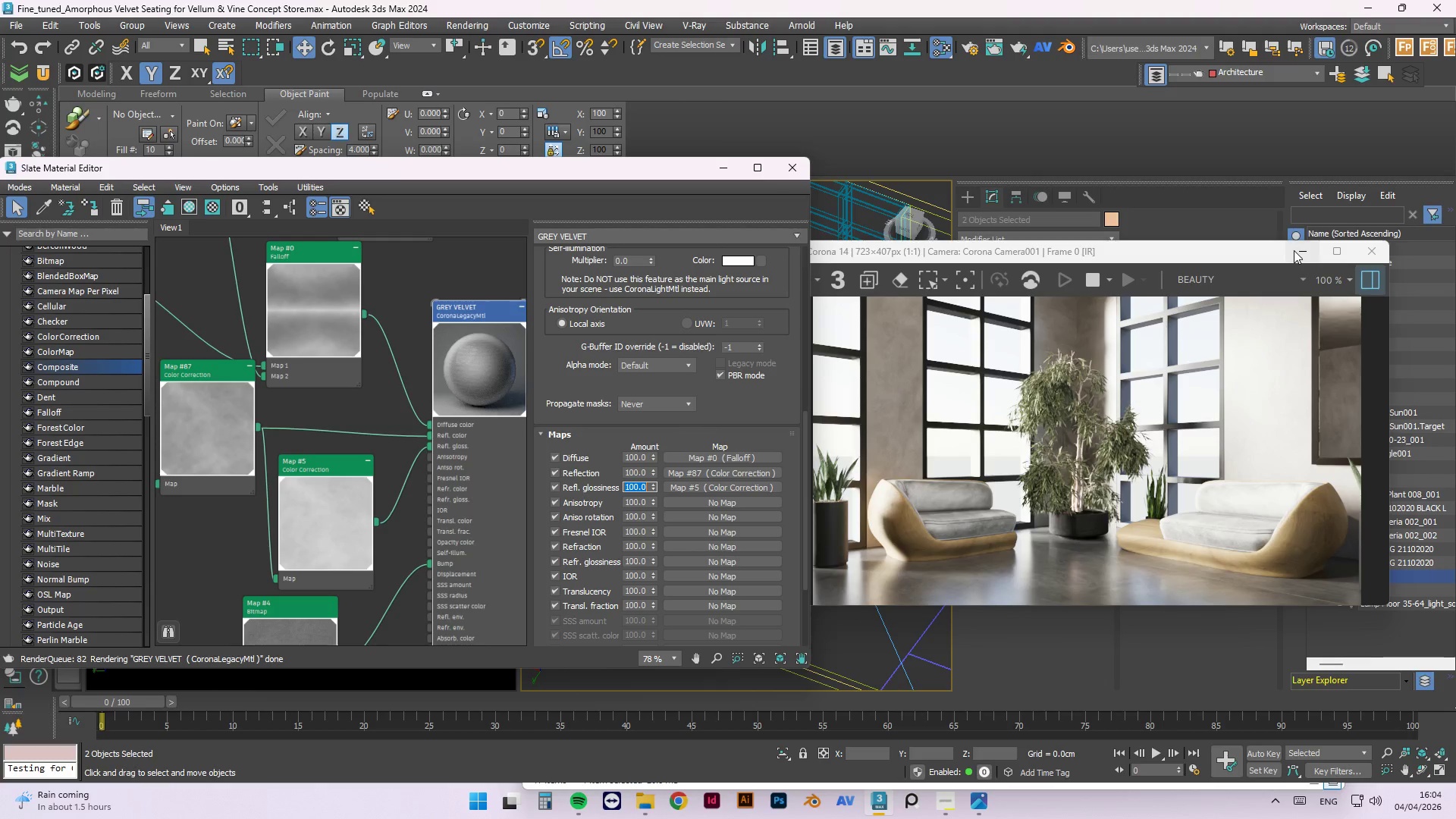 
wait(13.06)
 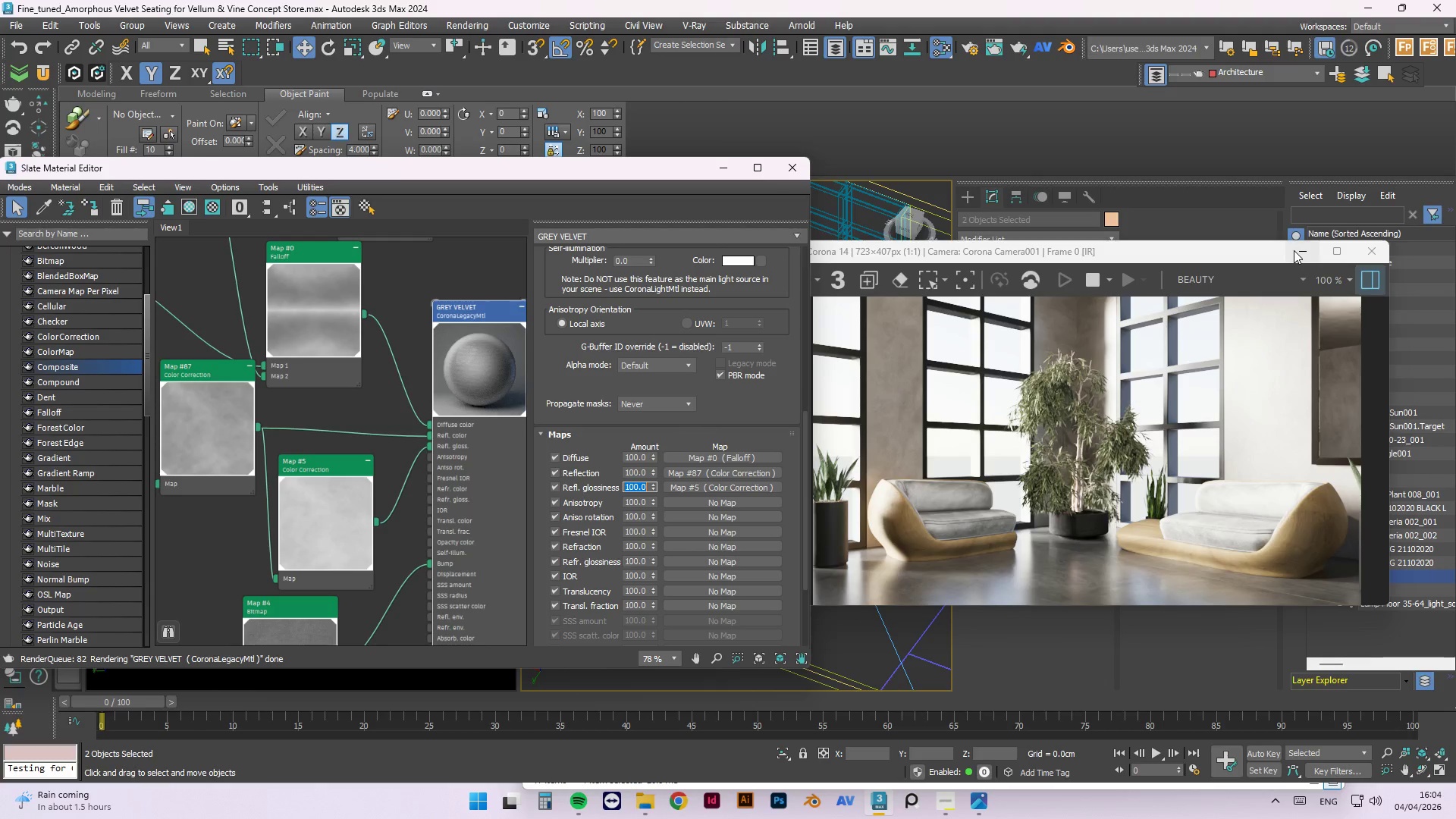 
mouse_move([1390, 221])
 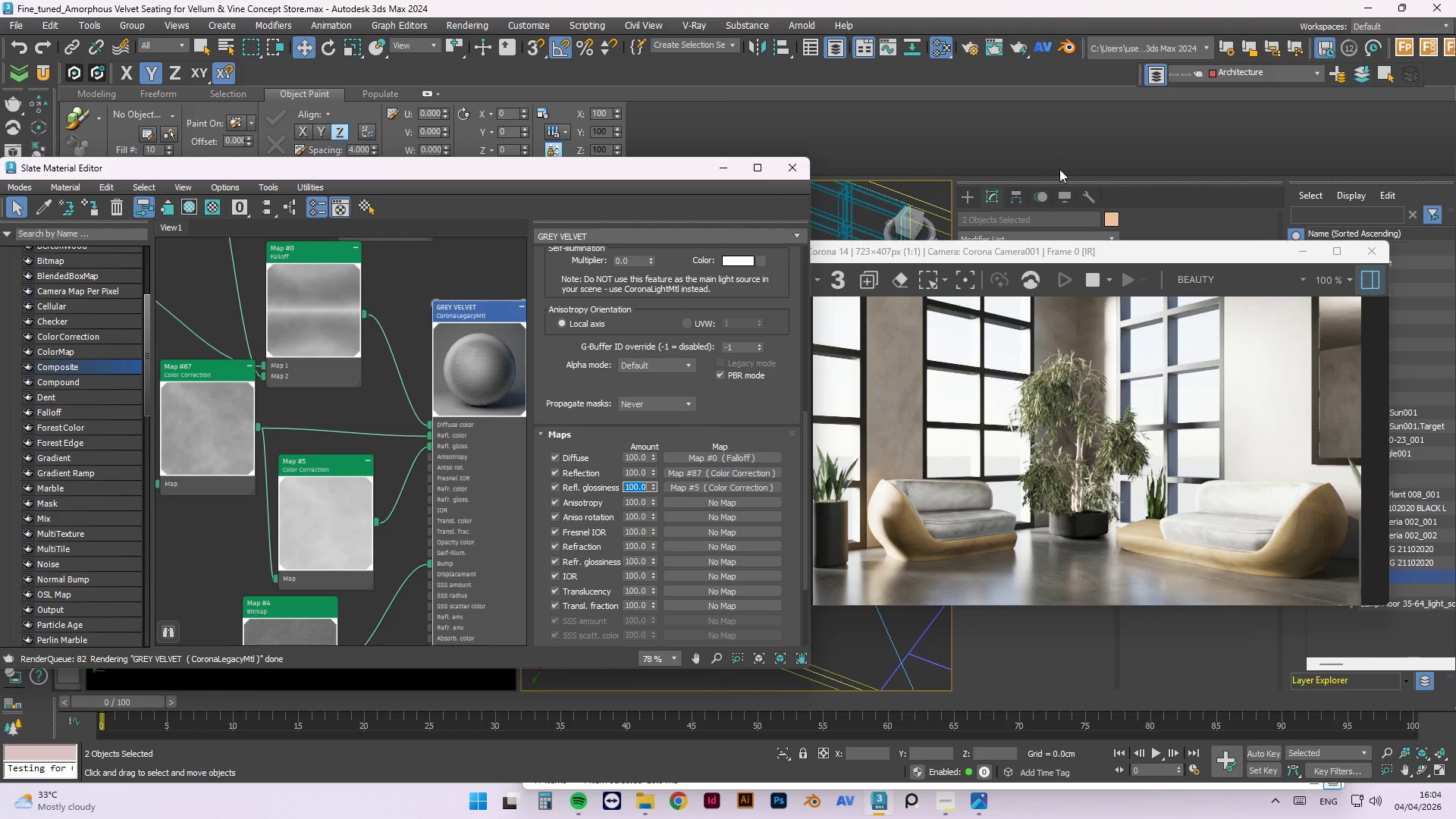 
wait(5.26)
 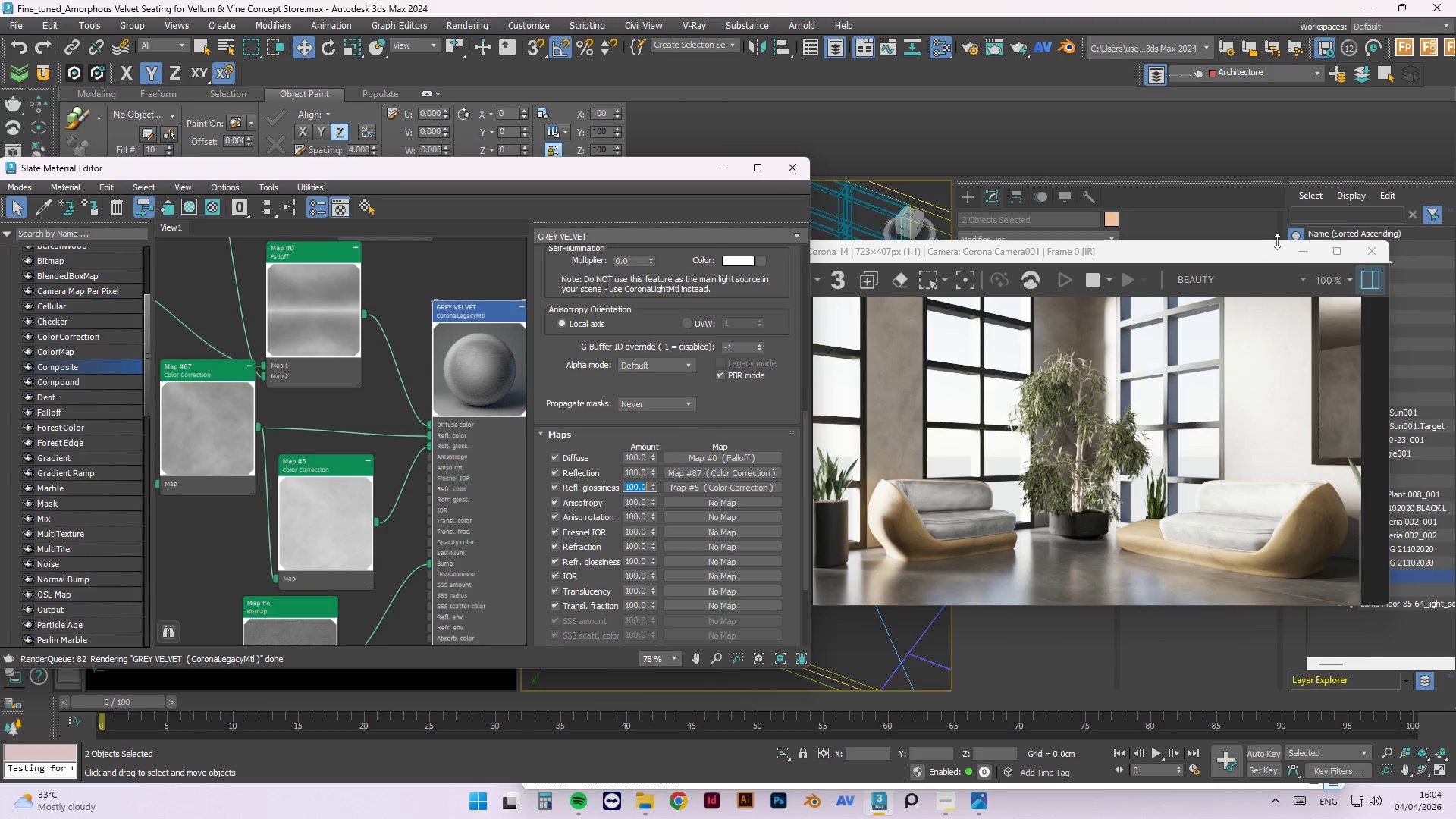 
left_click([797, 167])
 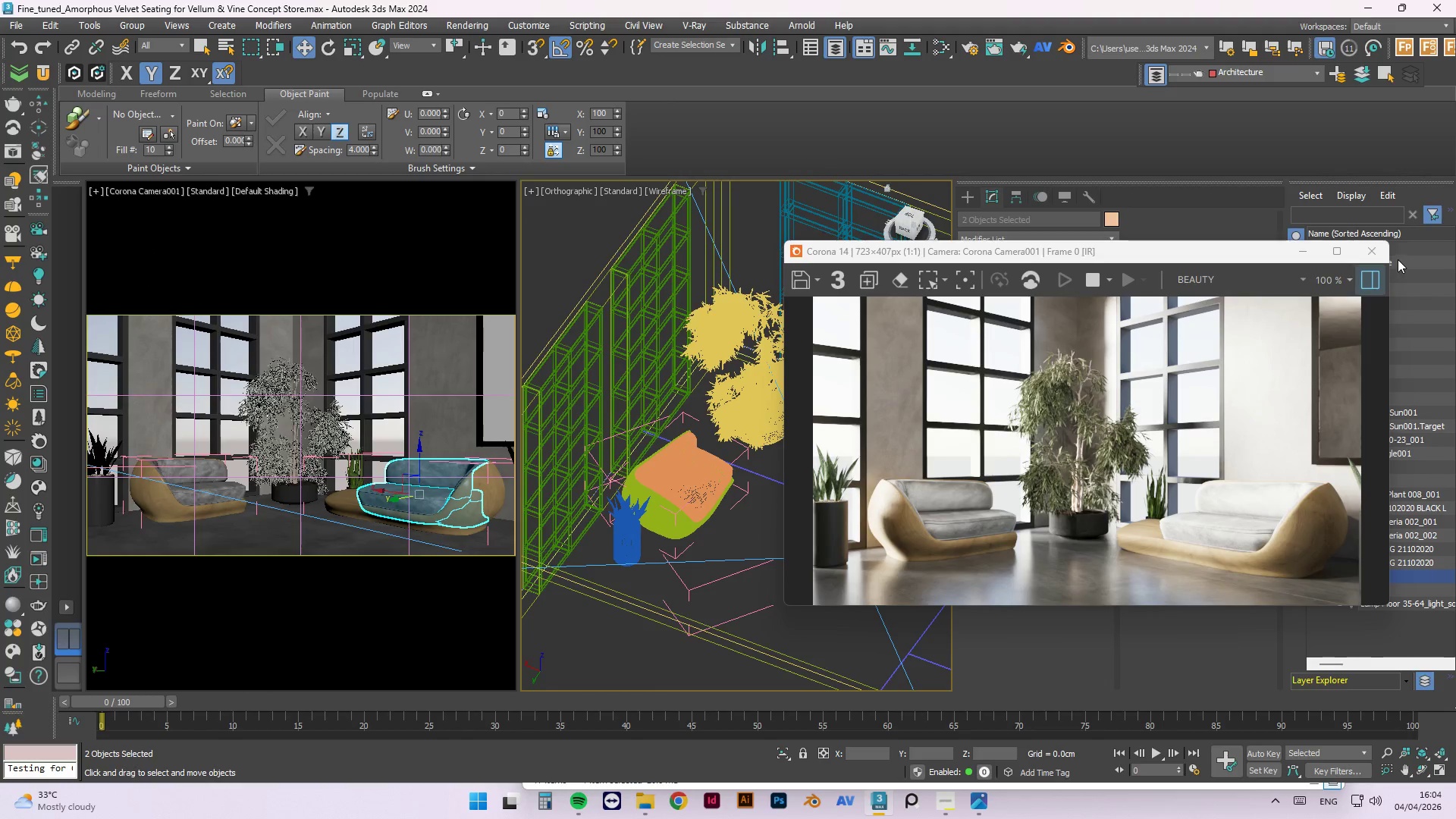 
left_click([1366, 253])
 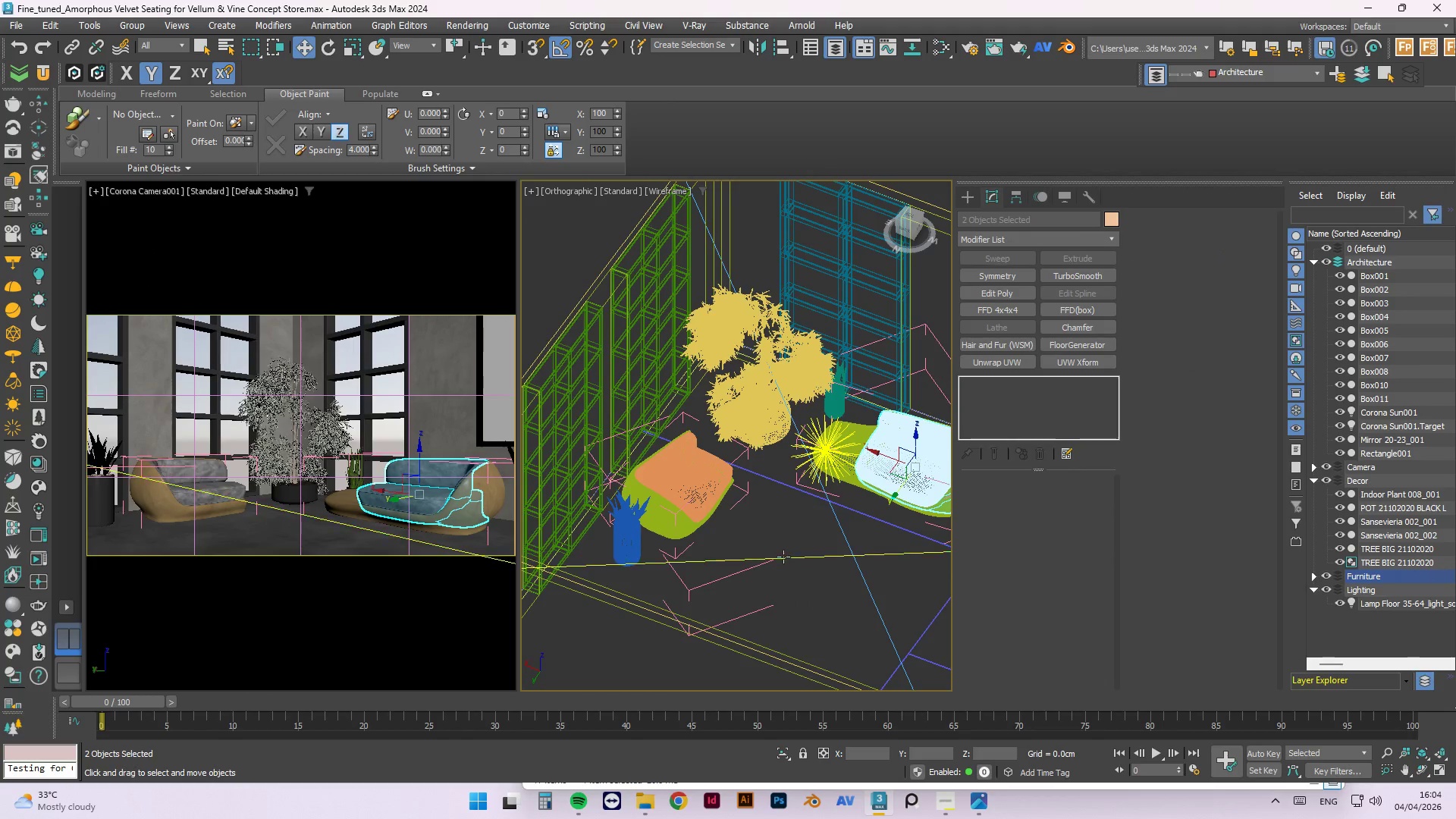 
left_click([786, 570])
 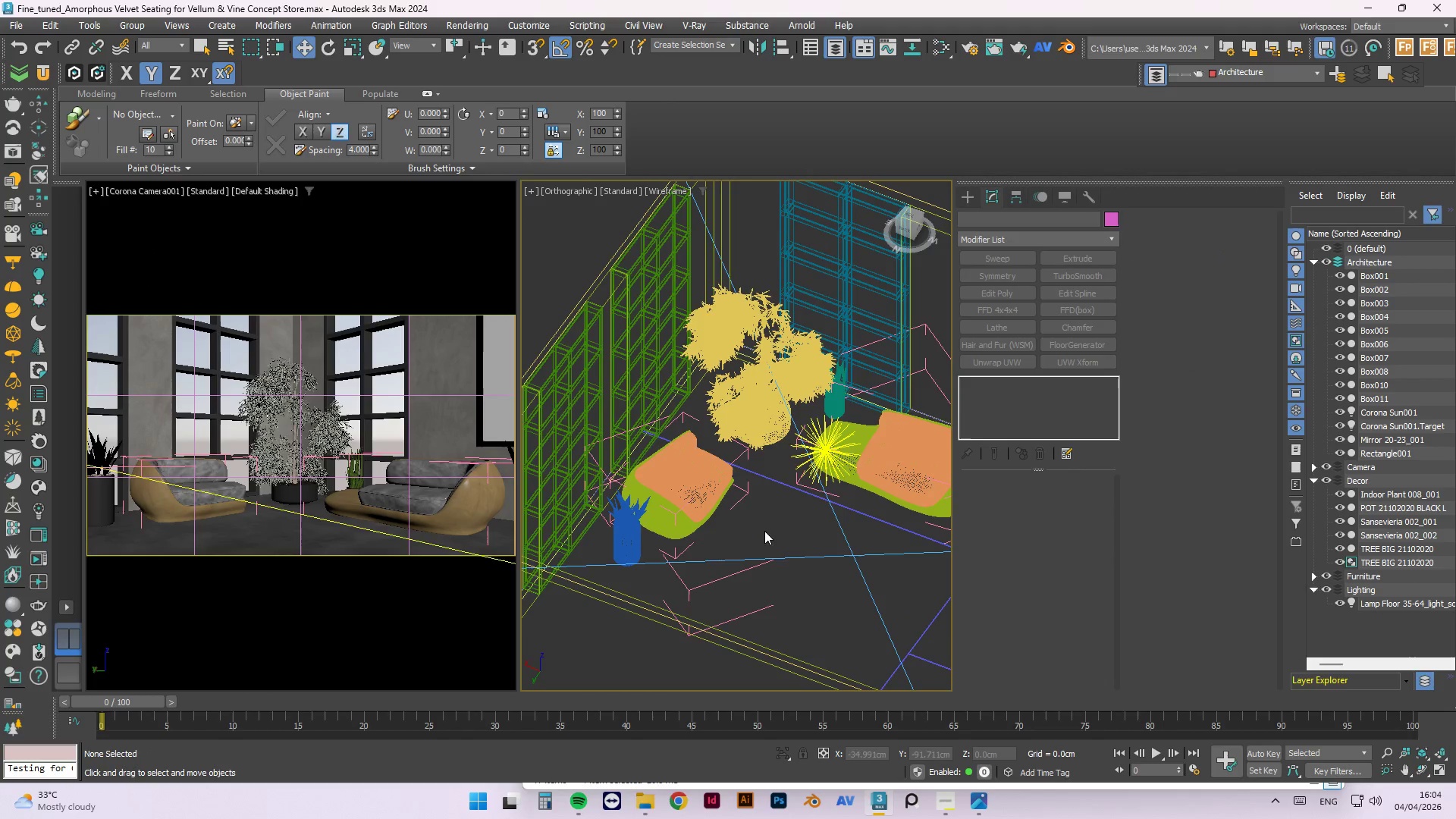 
scroll: coordinate [686, 422], scroll_direction: down, amount: 3.0
 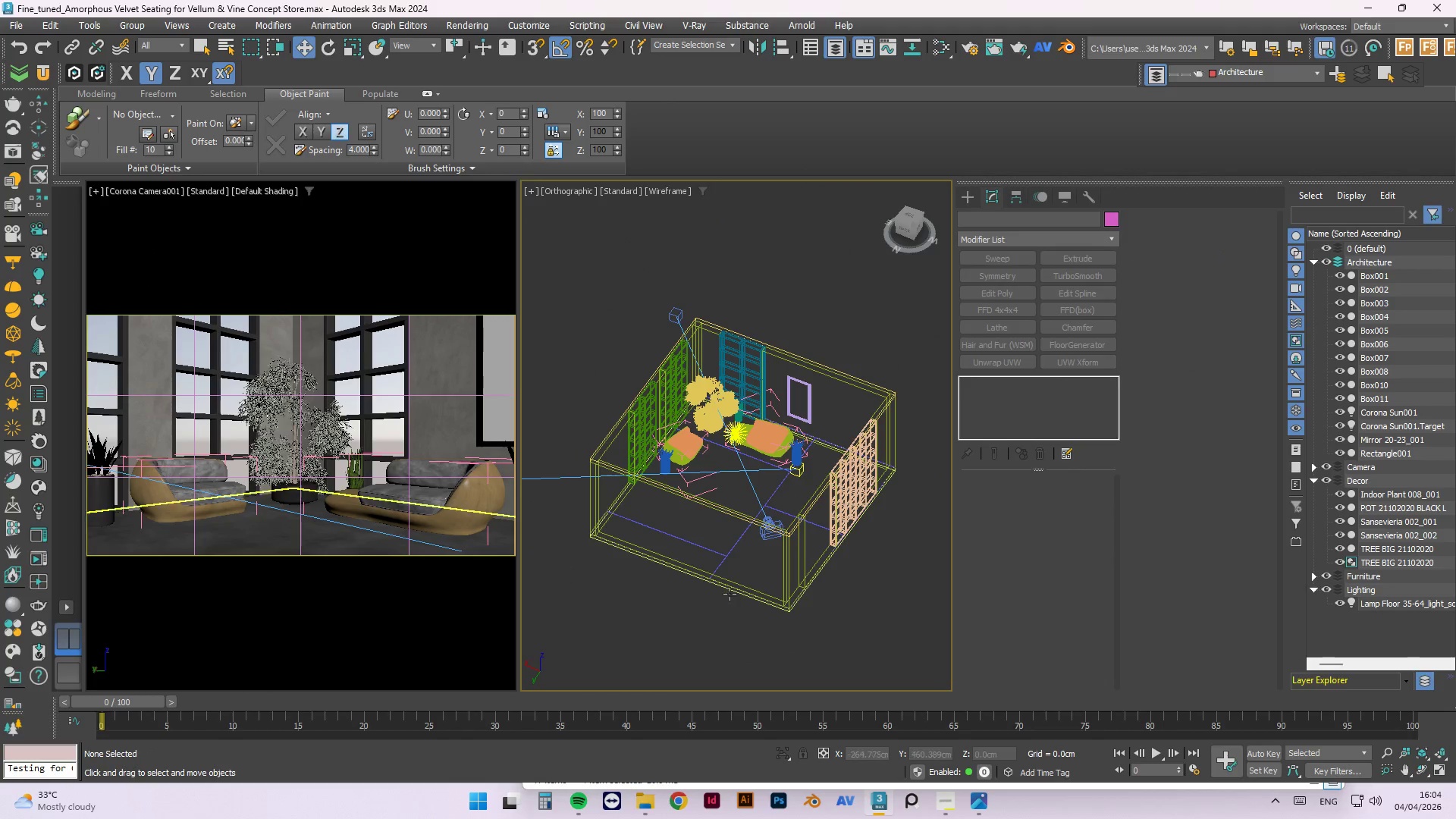 
left_click([758, 639])
 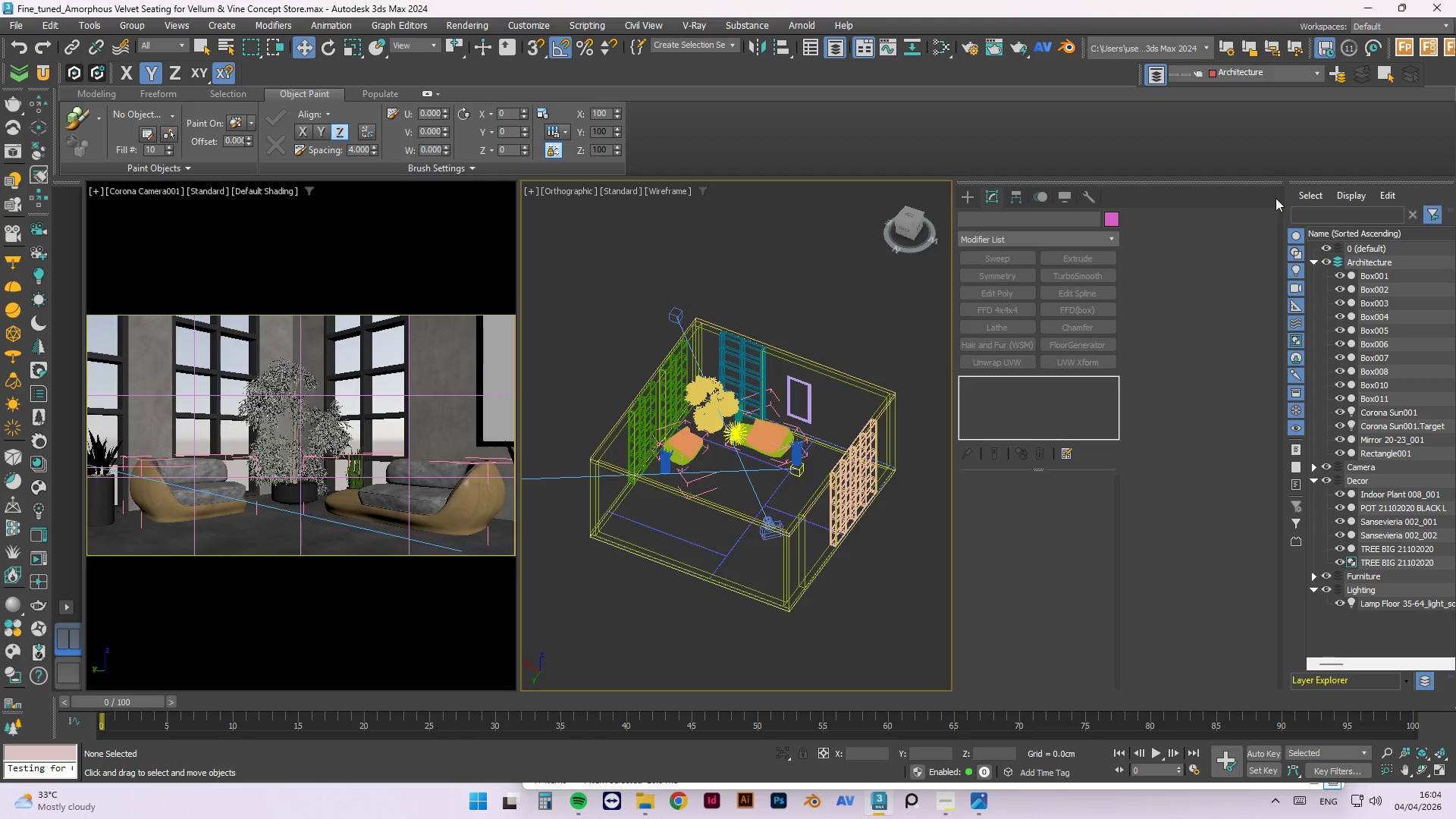 
left_click([807, 240])
 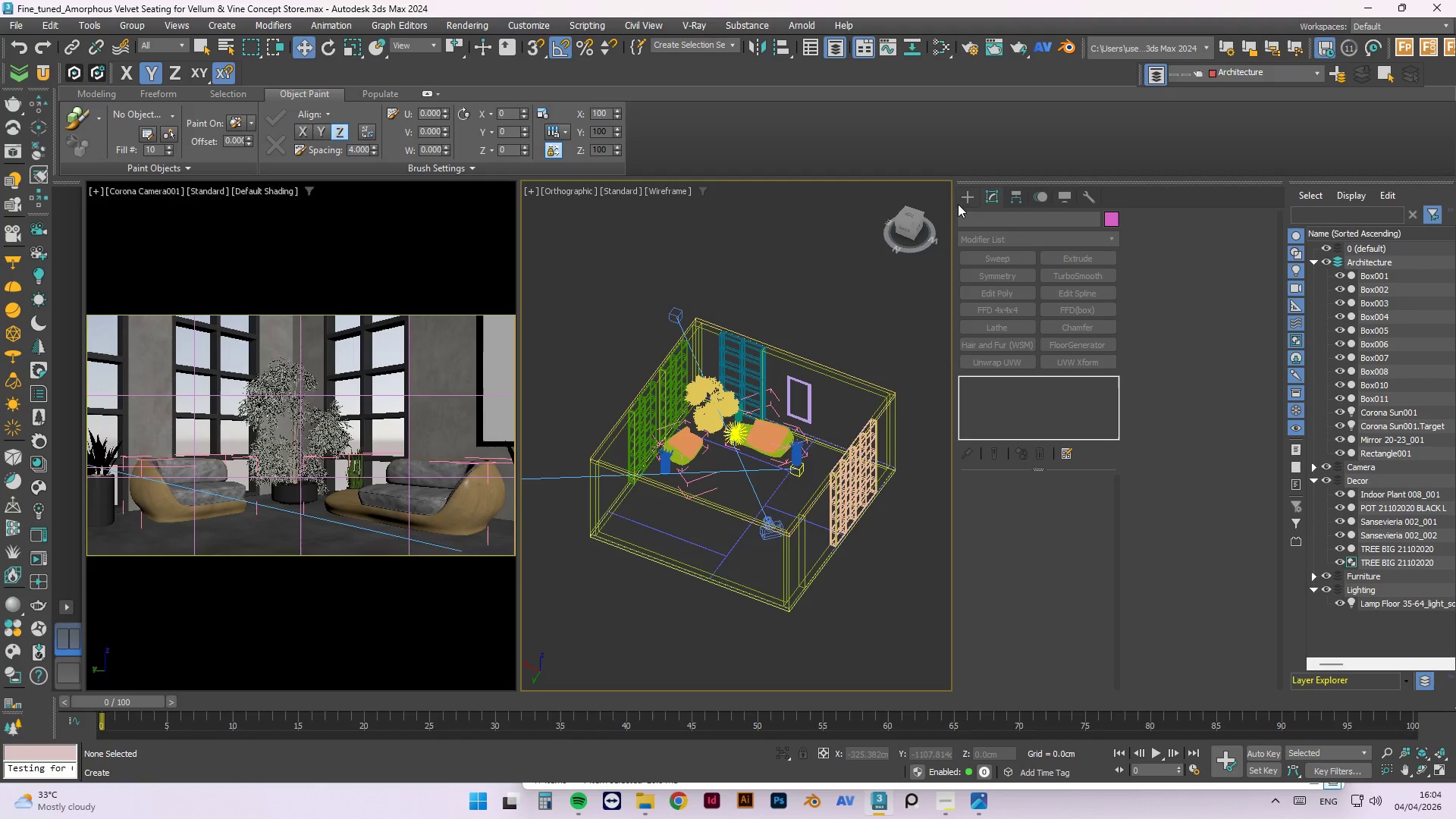 
left_click([967, 199])
 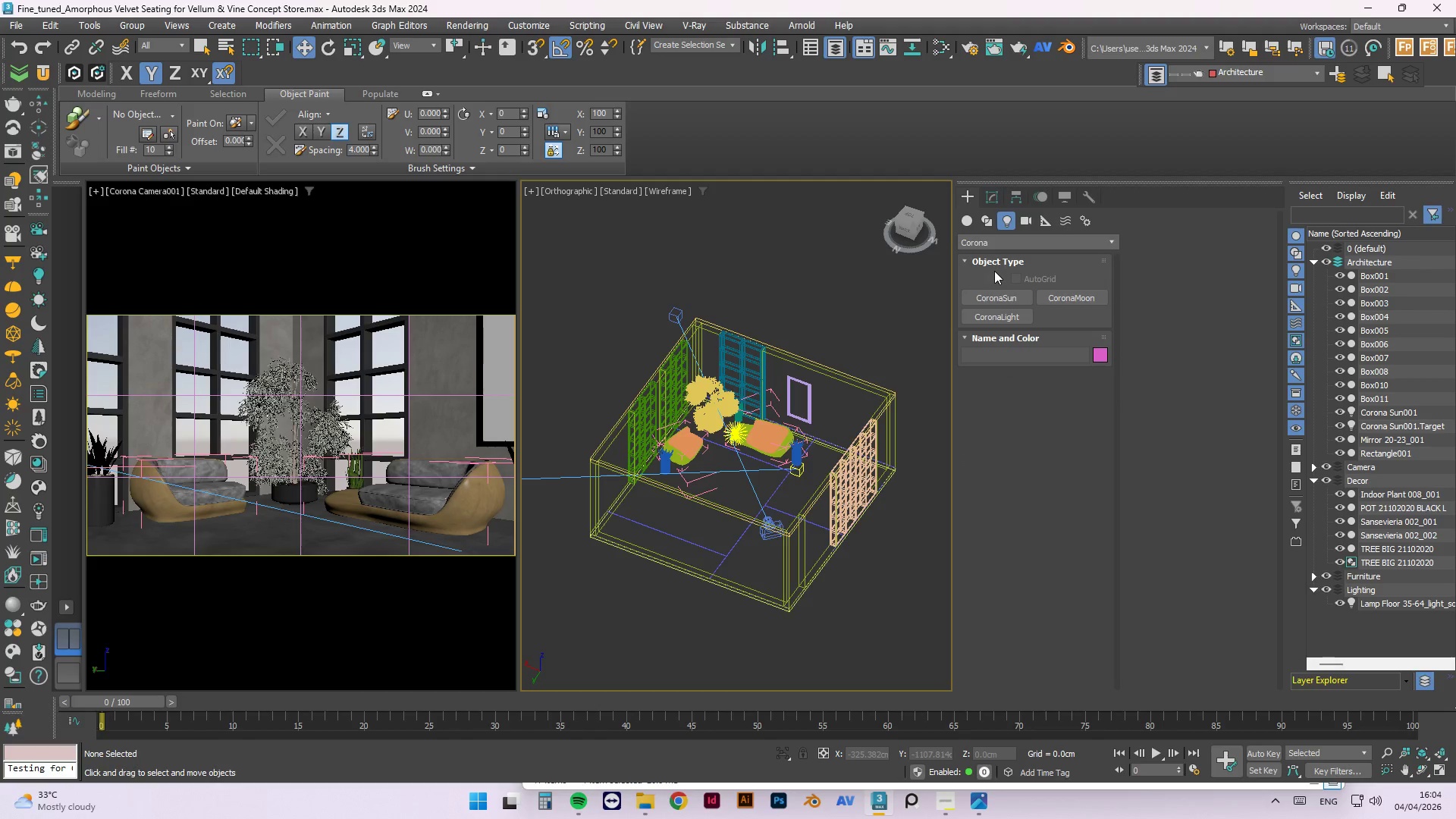 
left_click([968, 193])
 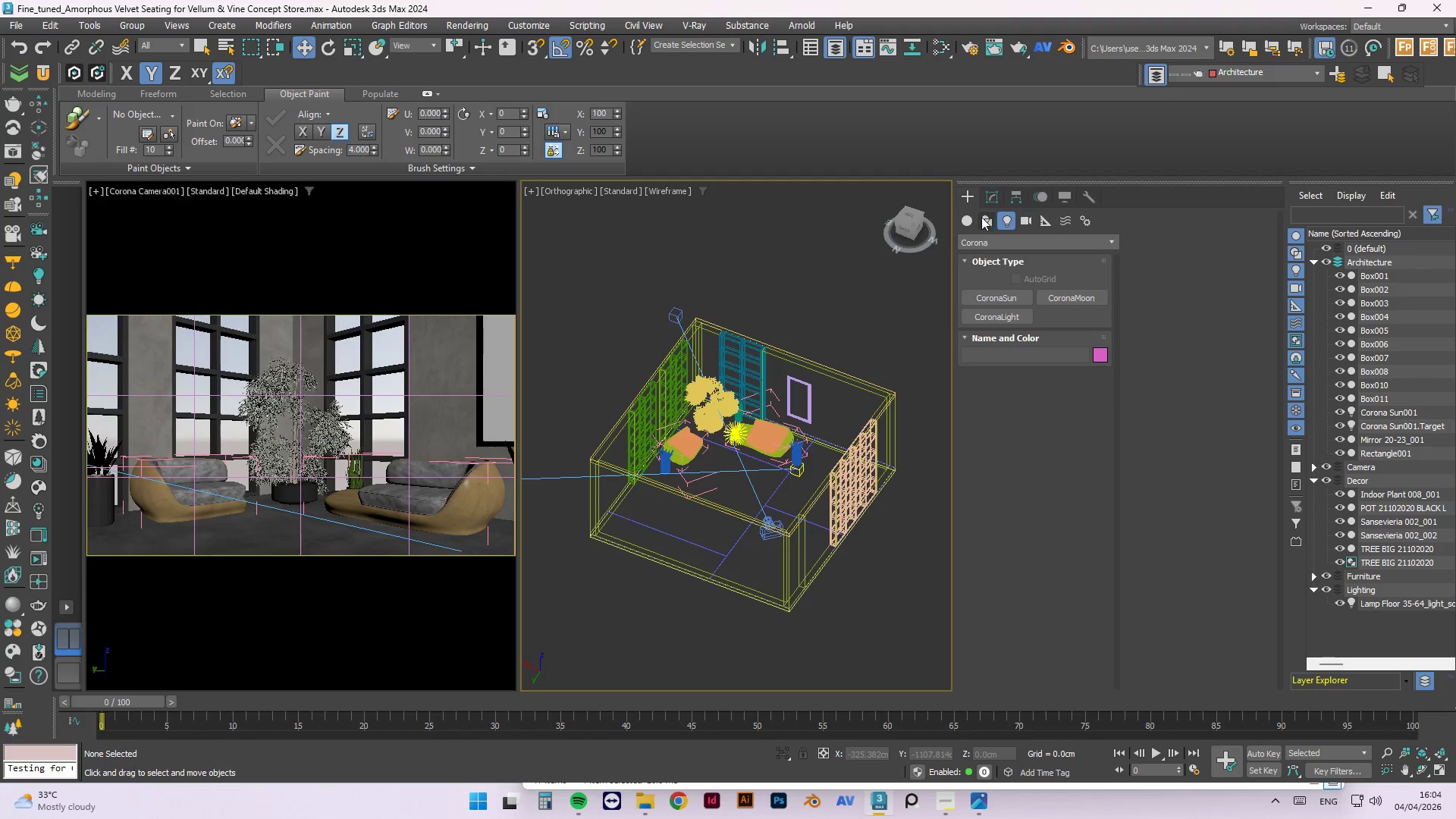 
left_click([972, 218])
 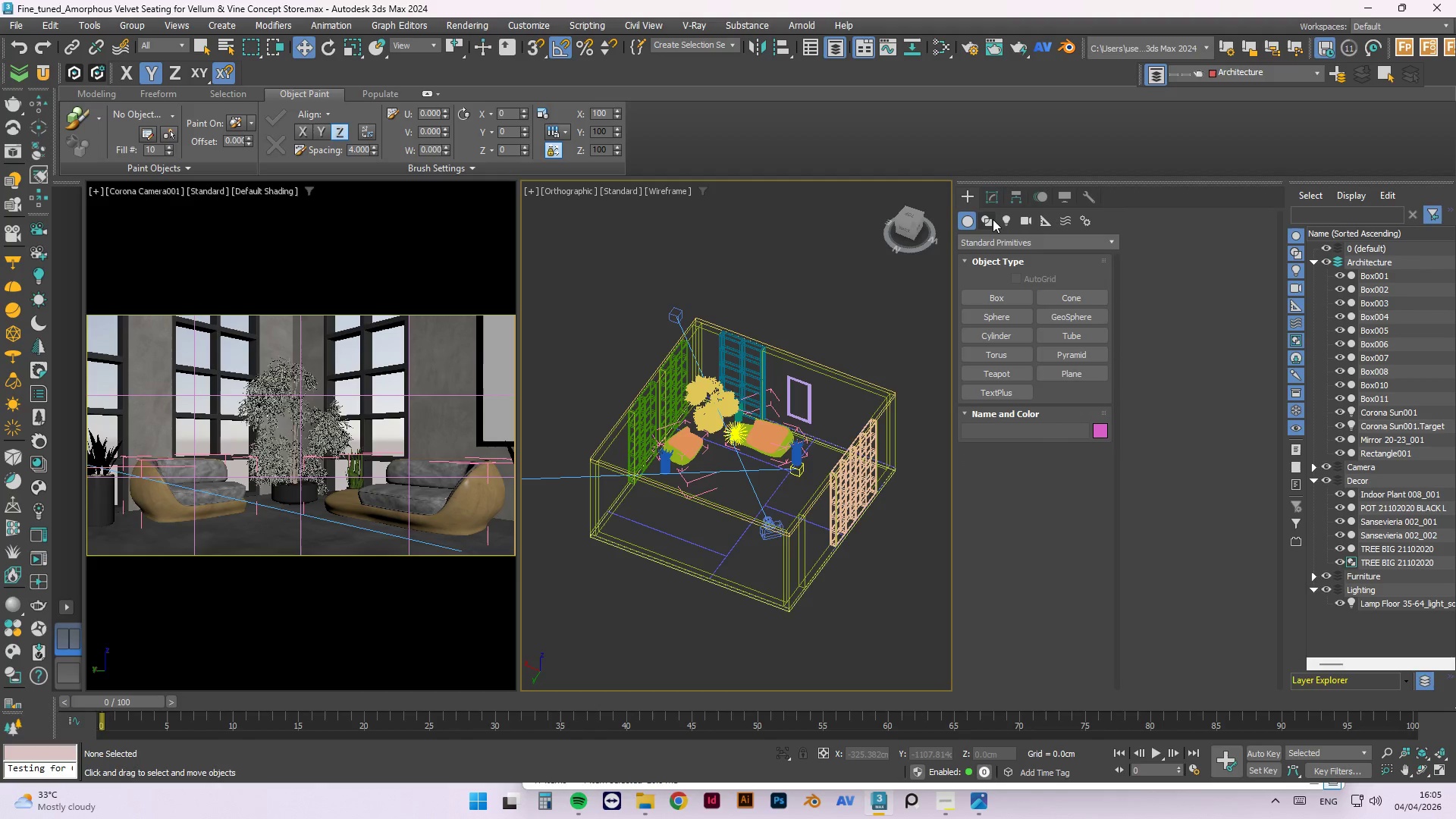 
left_click([993, 219])
 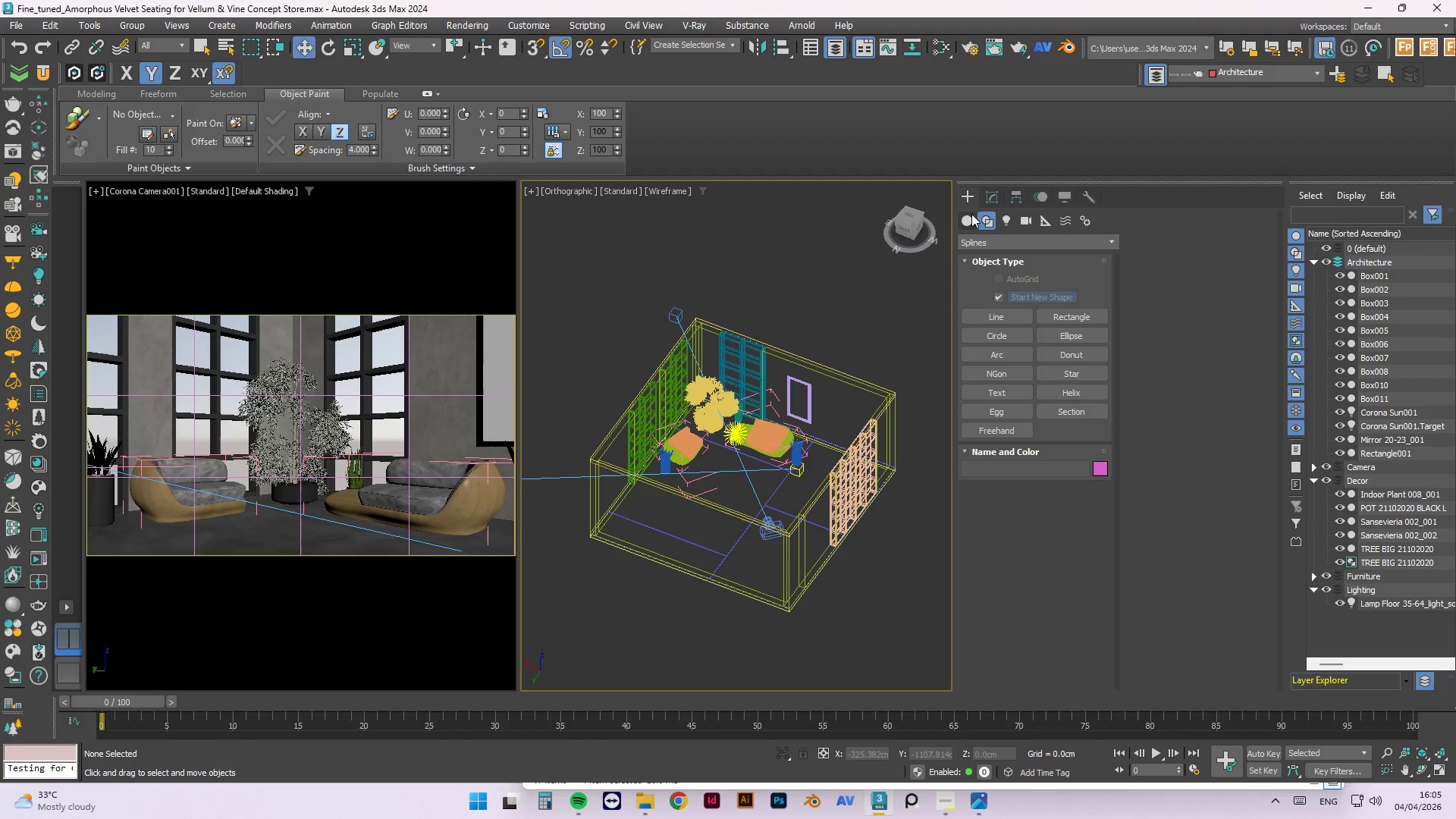 
left_click([965, 216])
 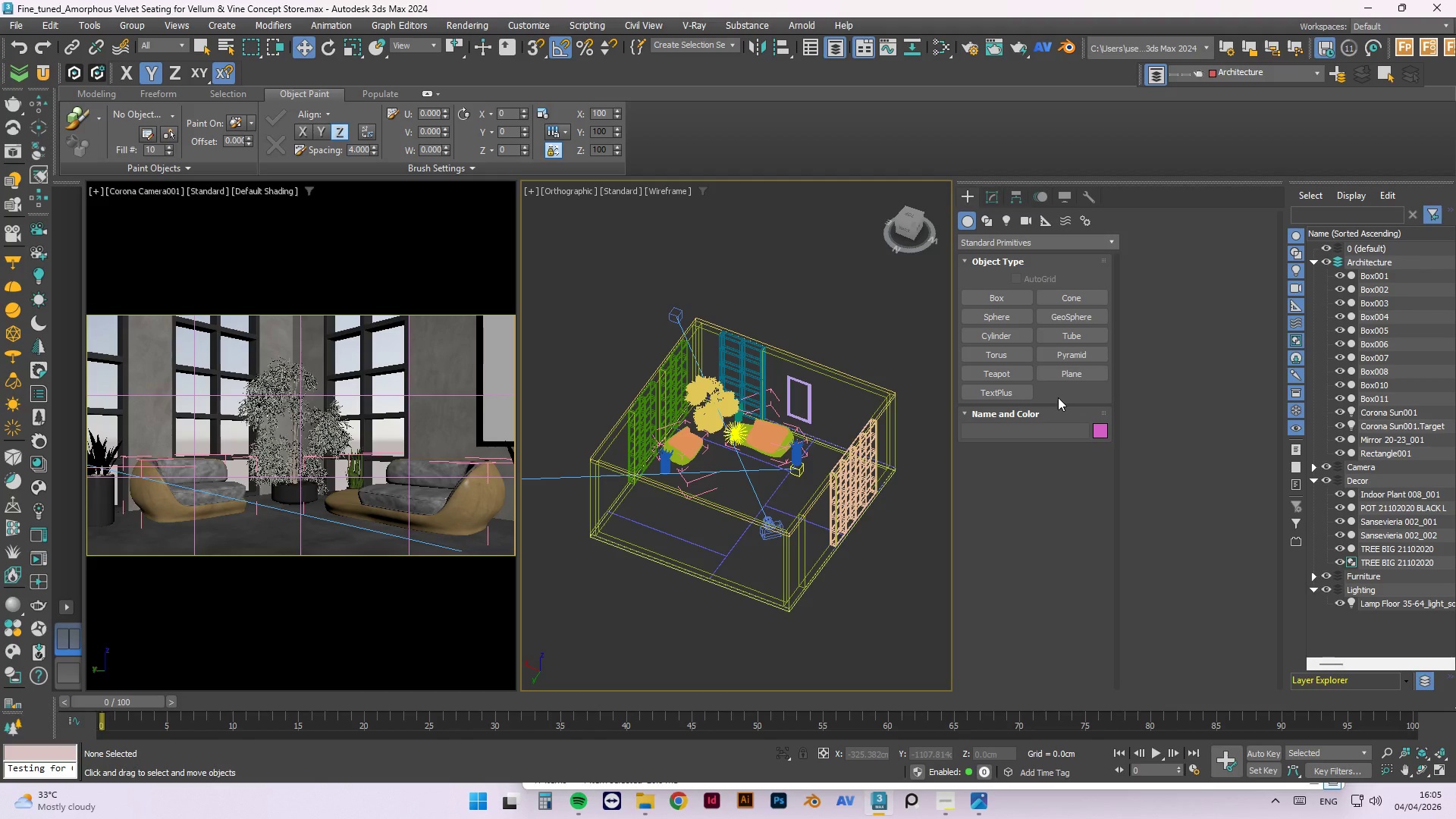 
wait(9.27)
 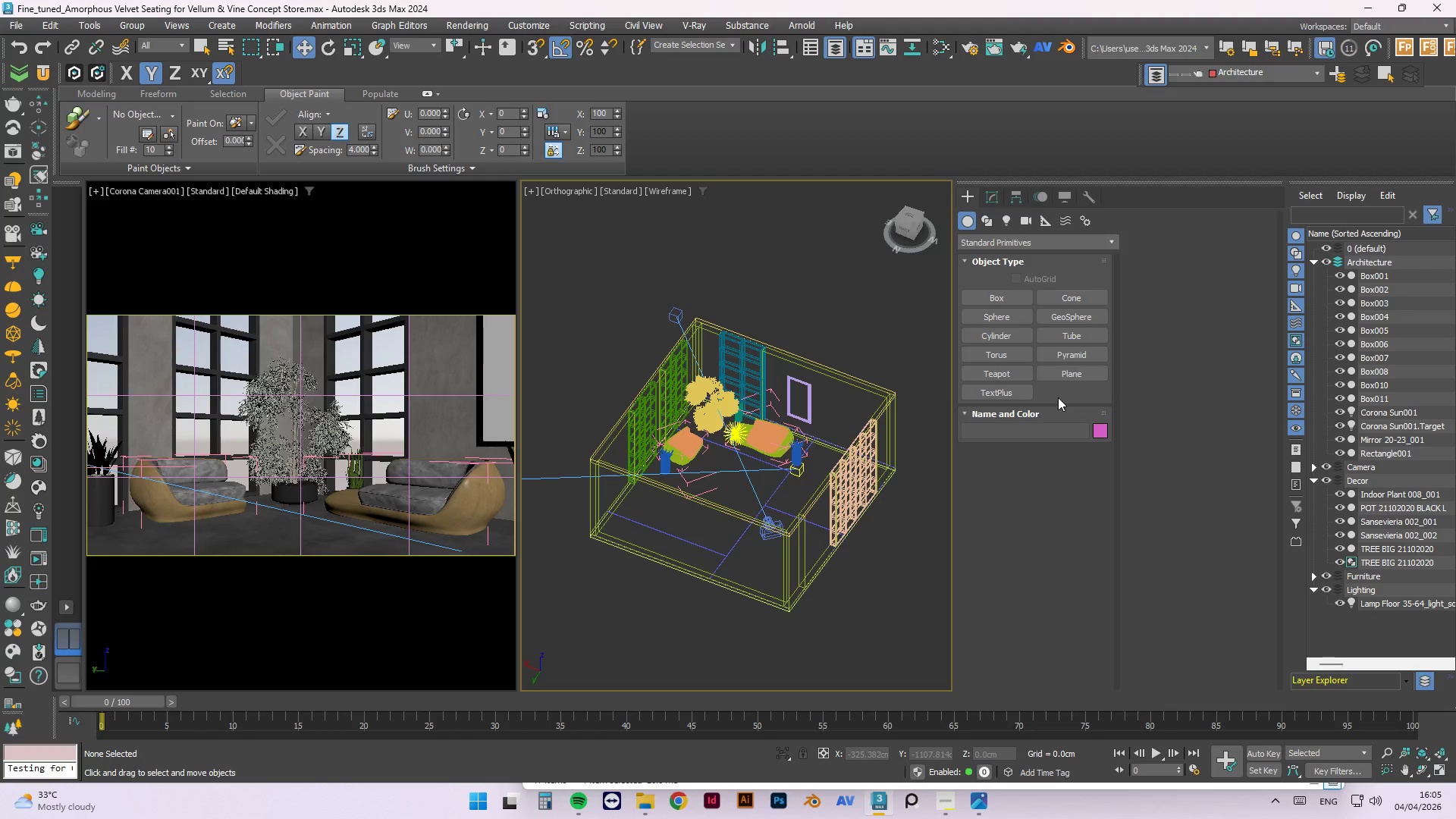 
left_click([1015, 295])
 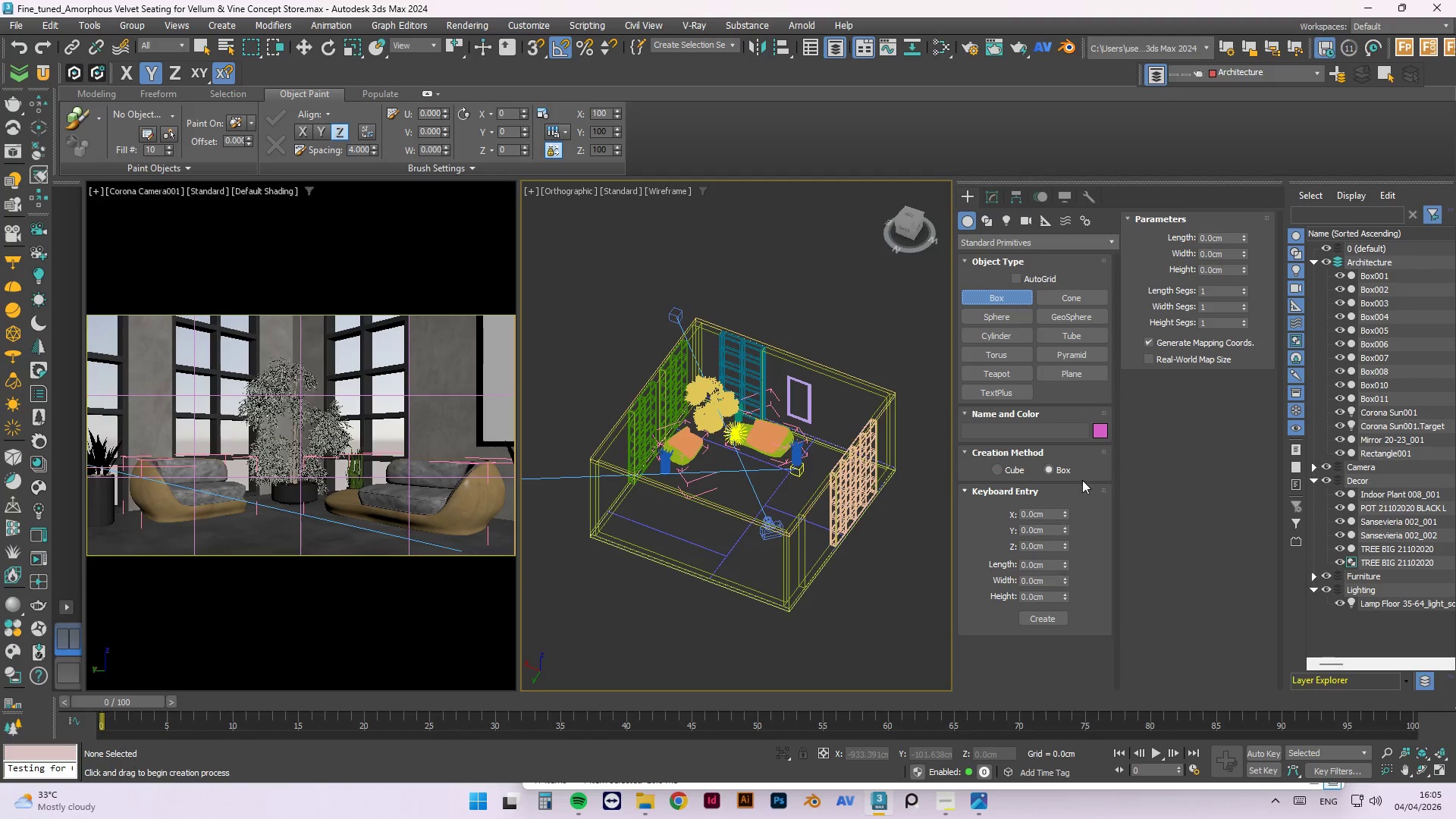 
left_click([1154, 363])
 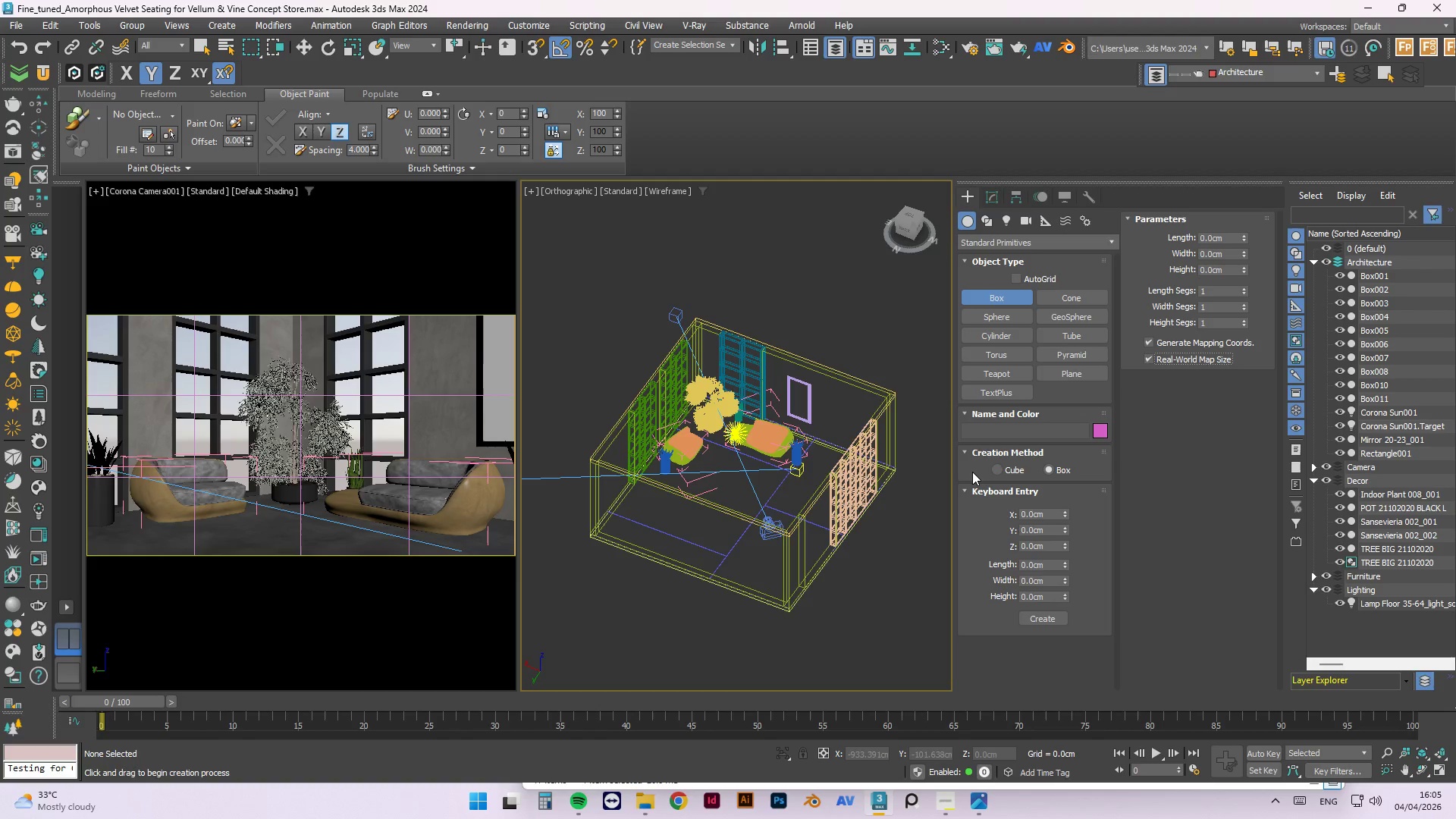 
key(T)
 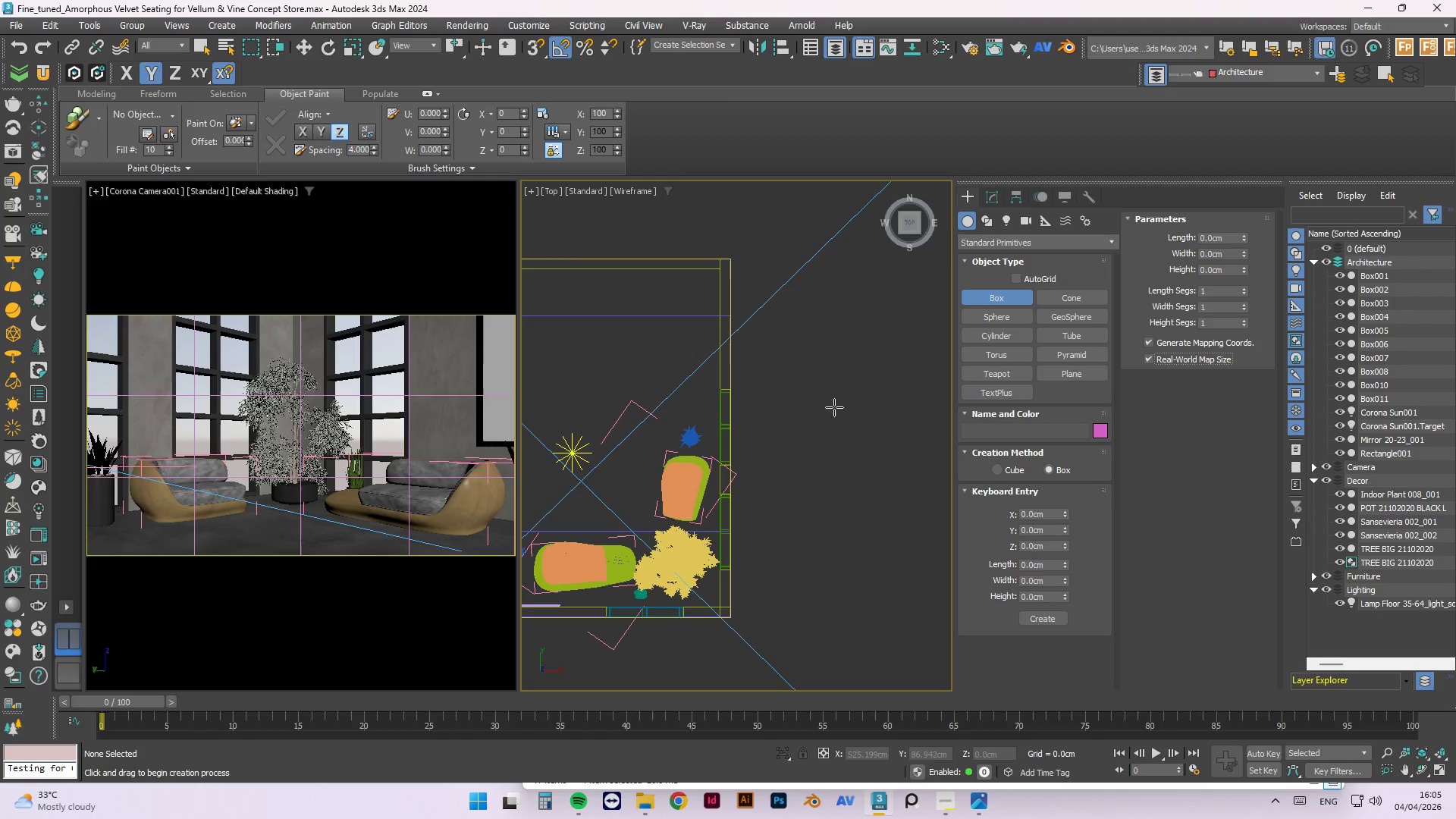 
scroll: coordinate [866, 391], scroll_direction: up, amount: 10.0
 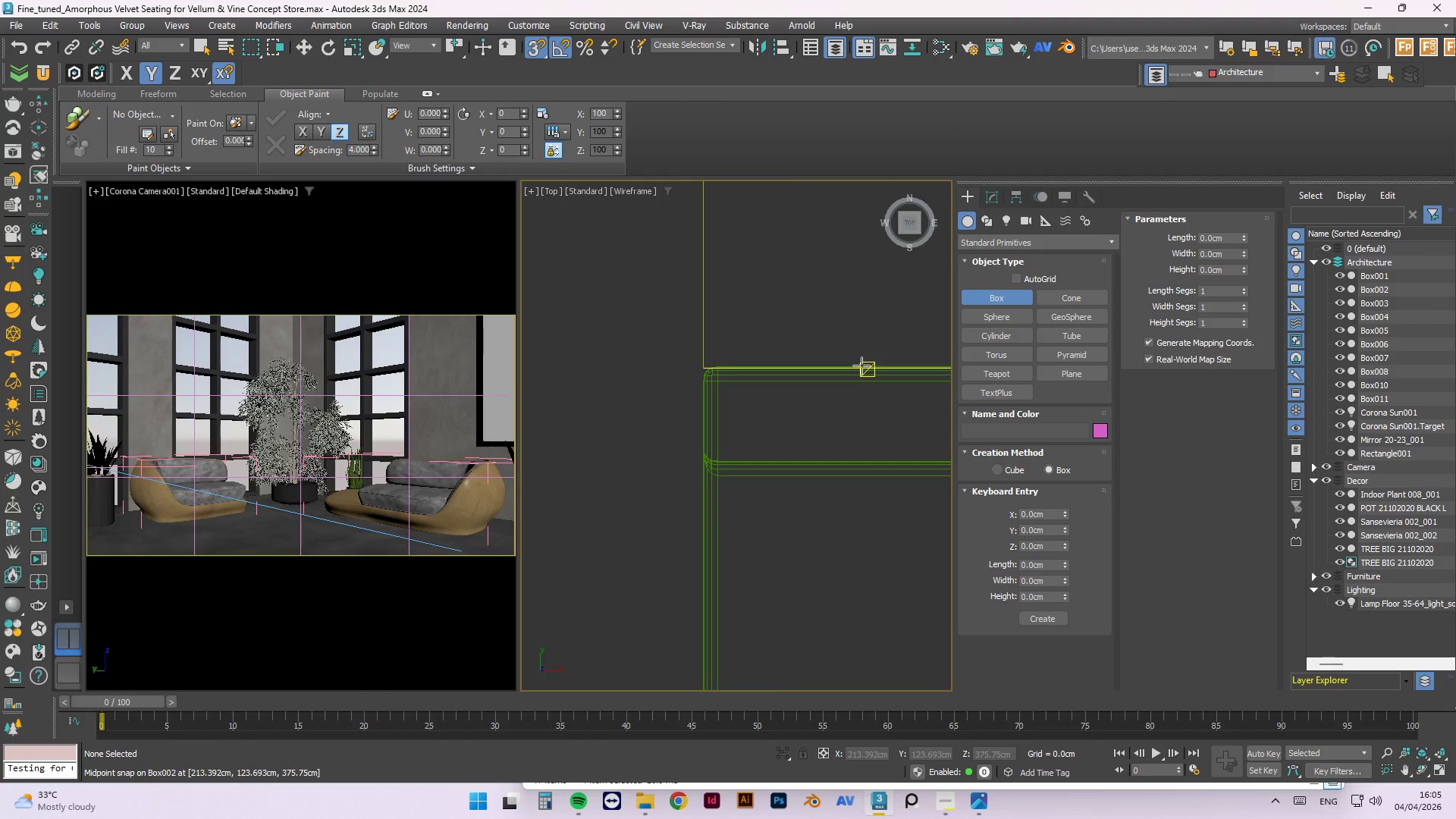 
left_click_drag(start_coordinate=[861, 366], to_coordinate=[855, 544])
 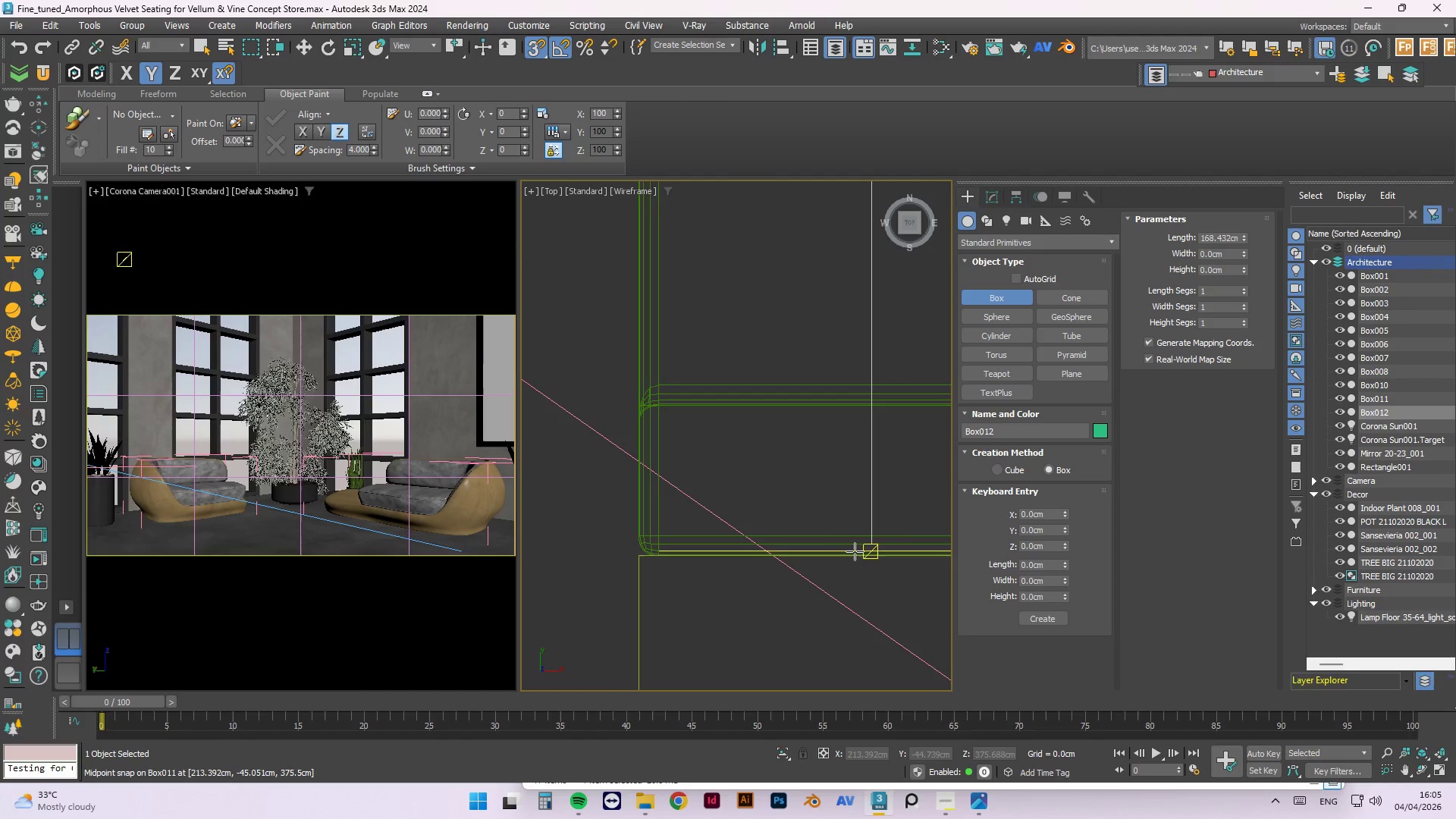 
scroll: coordinate [852, 330], scroll_direction: down, amount: 7.0
 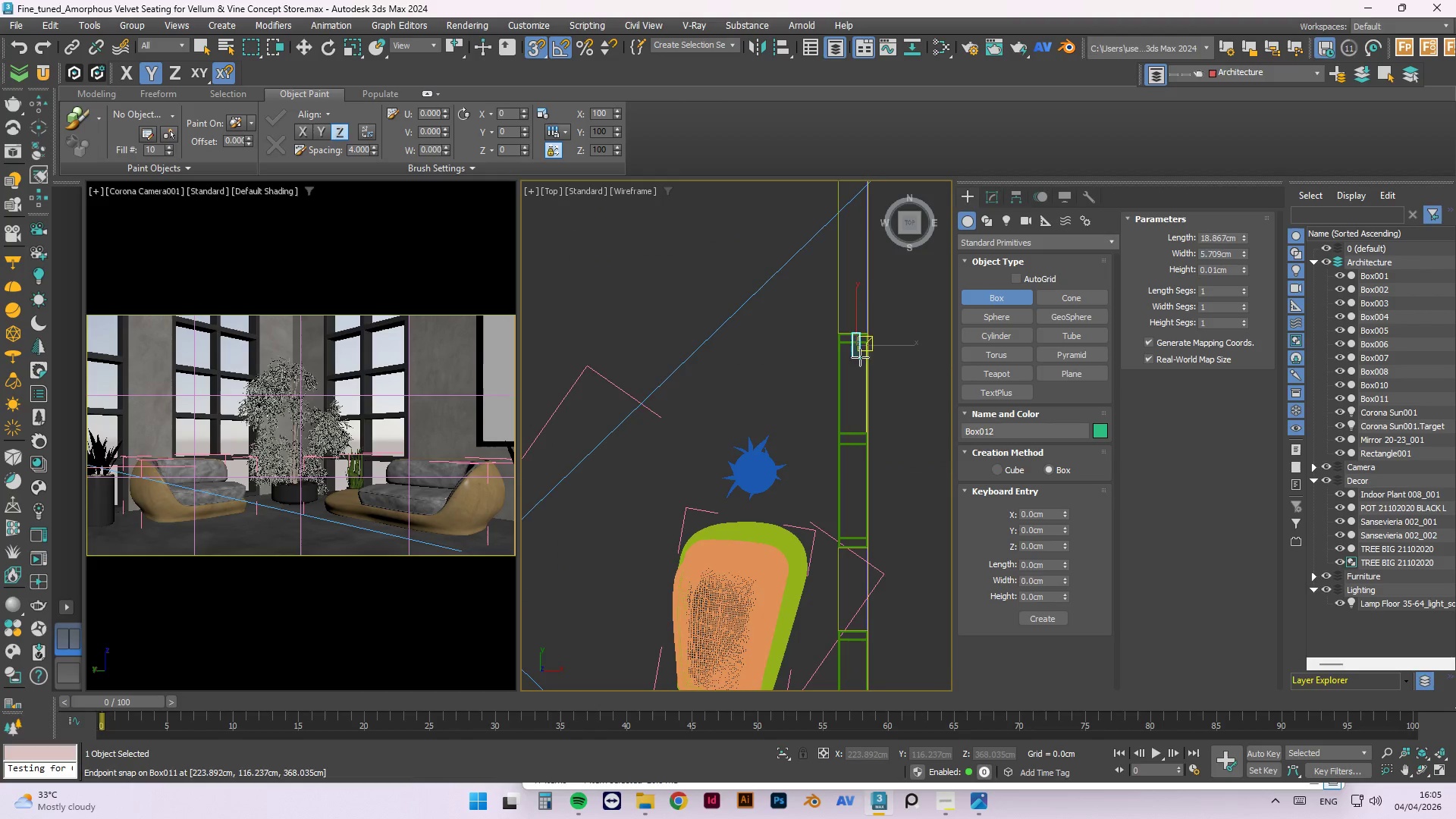 
scroll: coordinate [864, 486], scroll_direction: none, amount: 0.0
 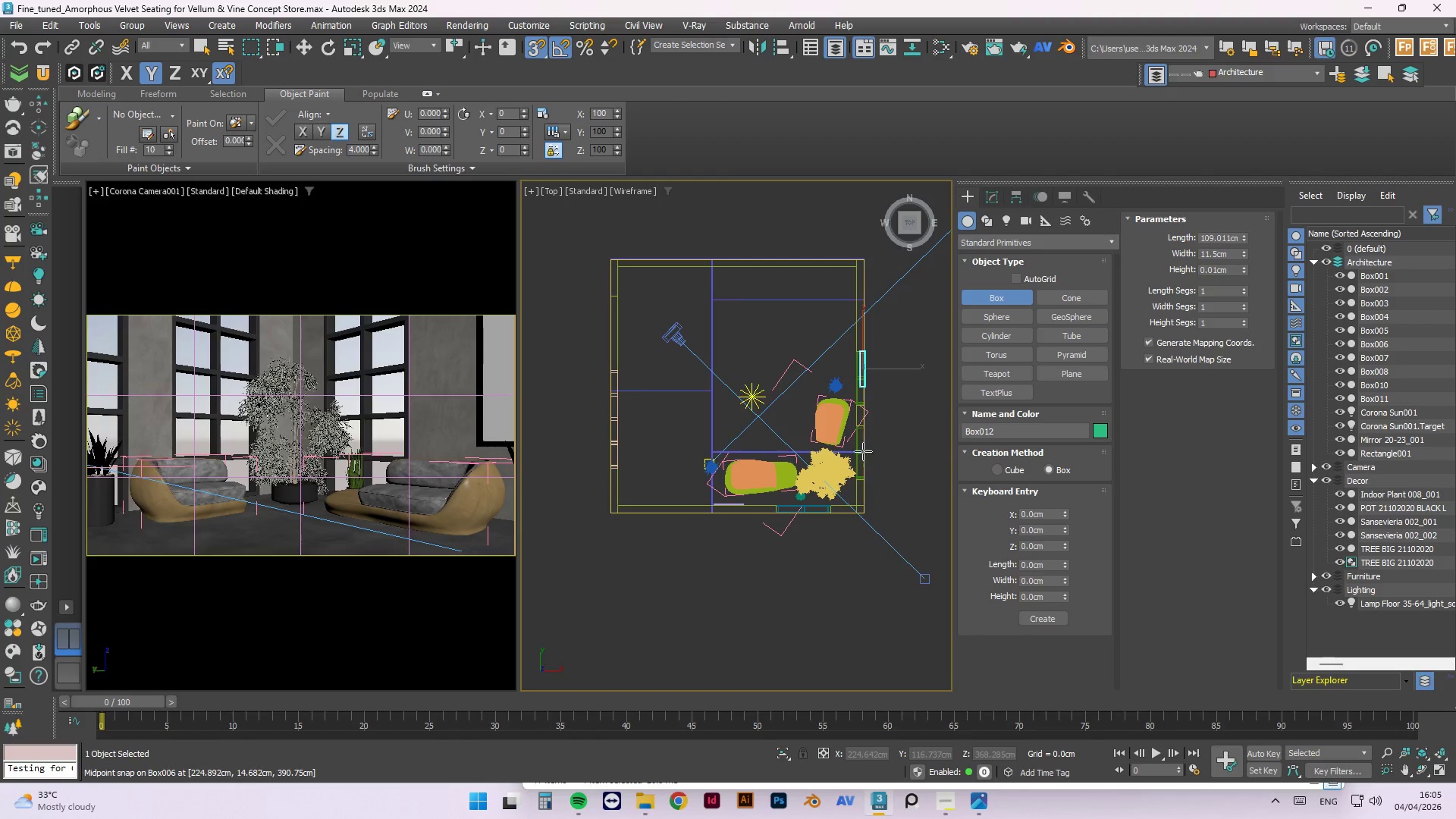 
scroll: coordinate [874, 460], scroll_direction: up, amount: 17.0
 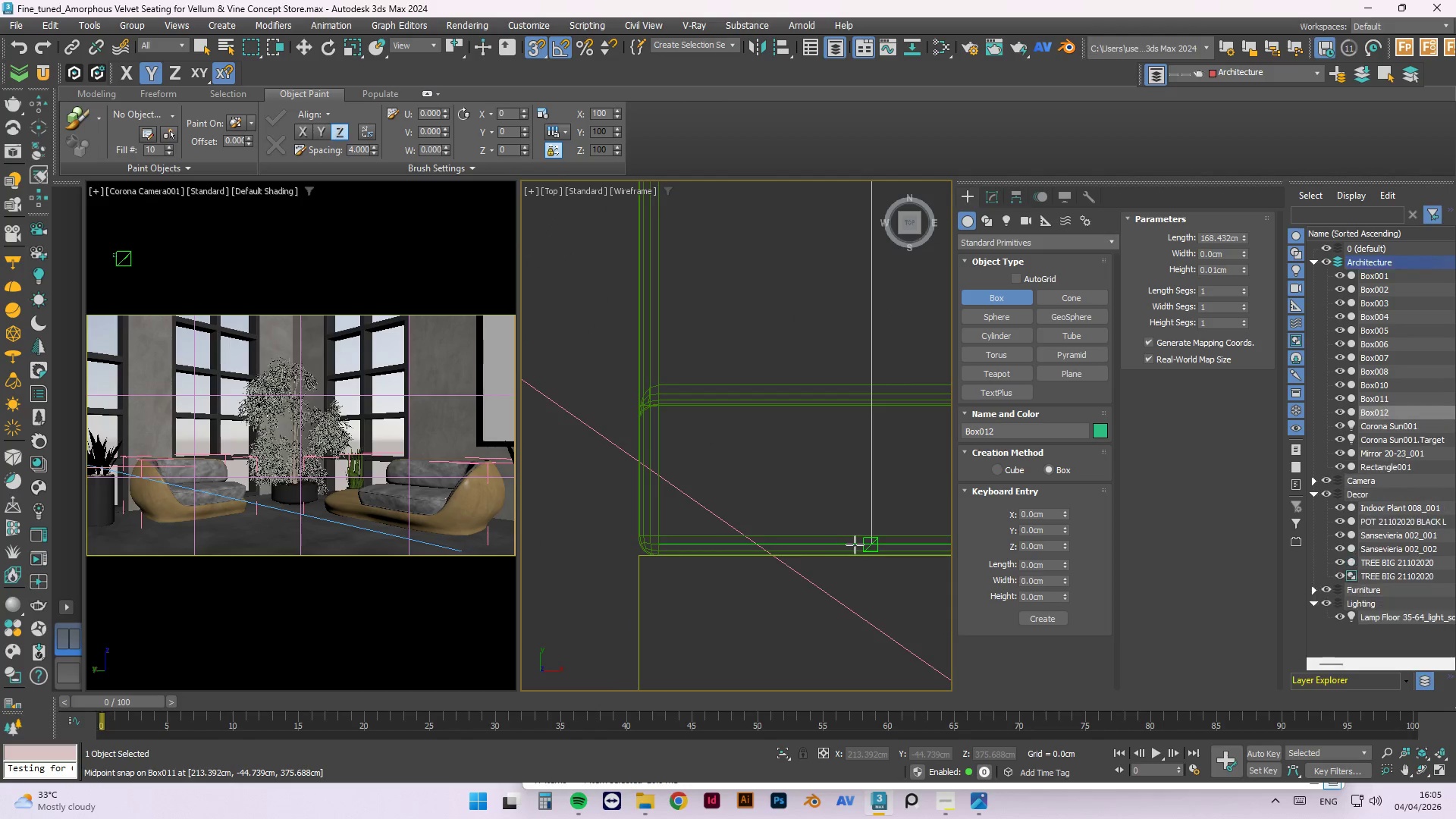 
key(Escape)
 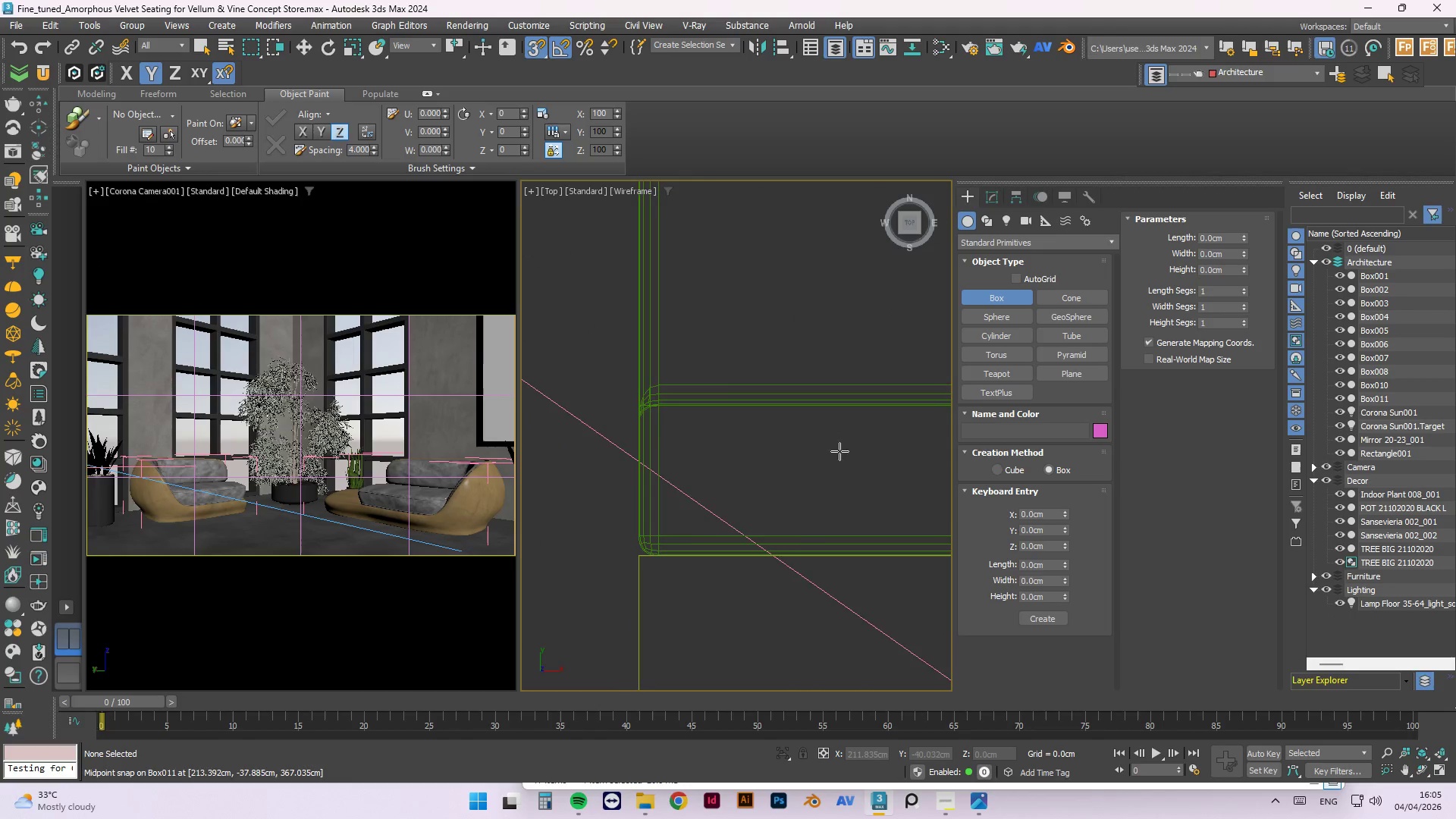 
scroll: coordinate [811, 485], scroll_direction: down, amount: 7.0
 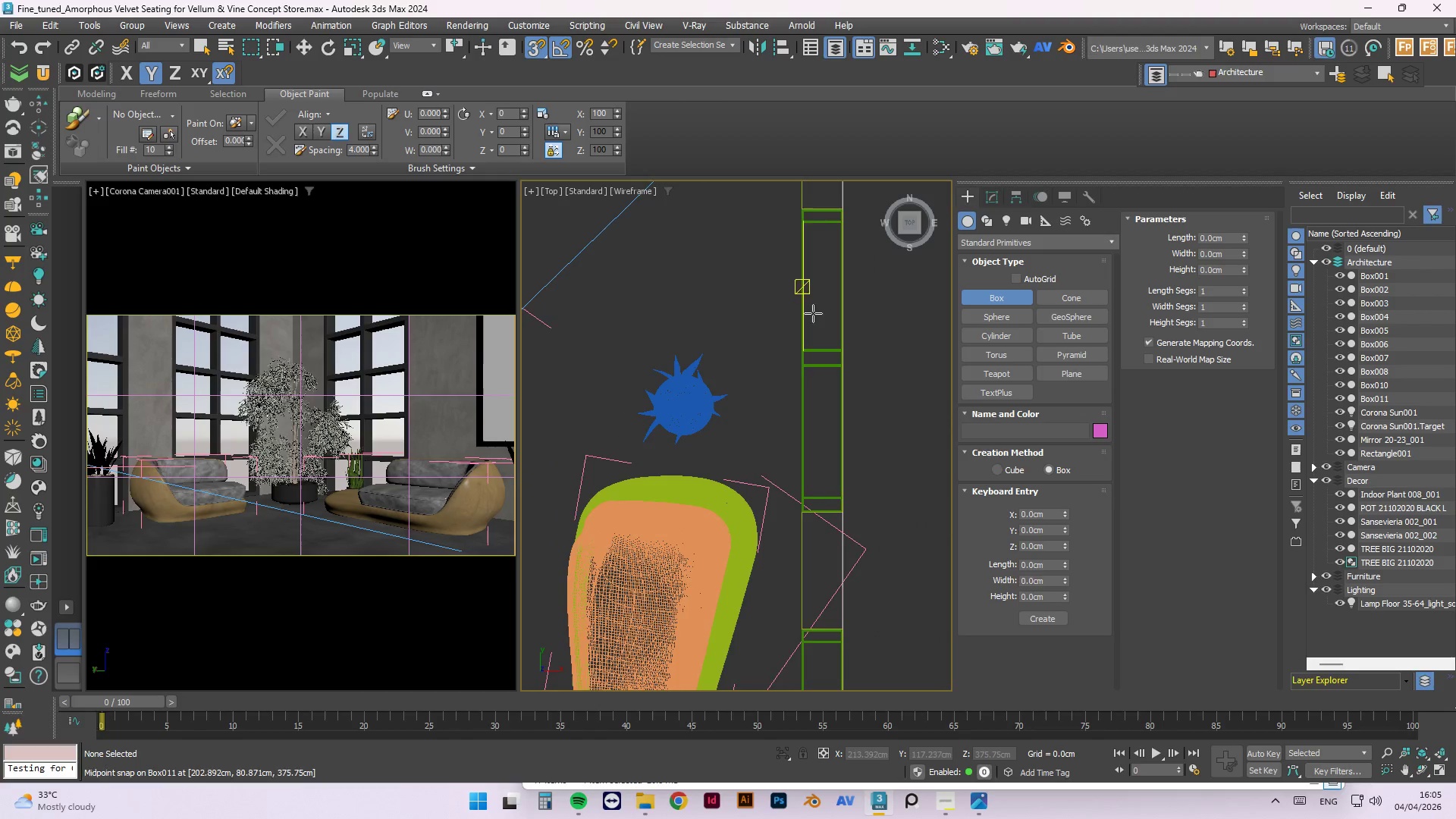 
scroll: coordinate [845, 240], scroll_direction: up, amount: 7.0
 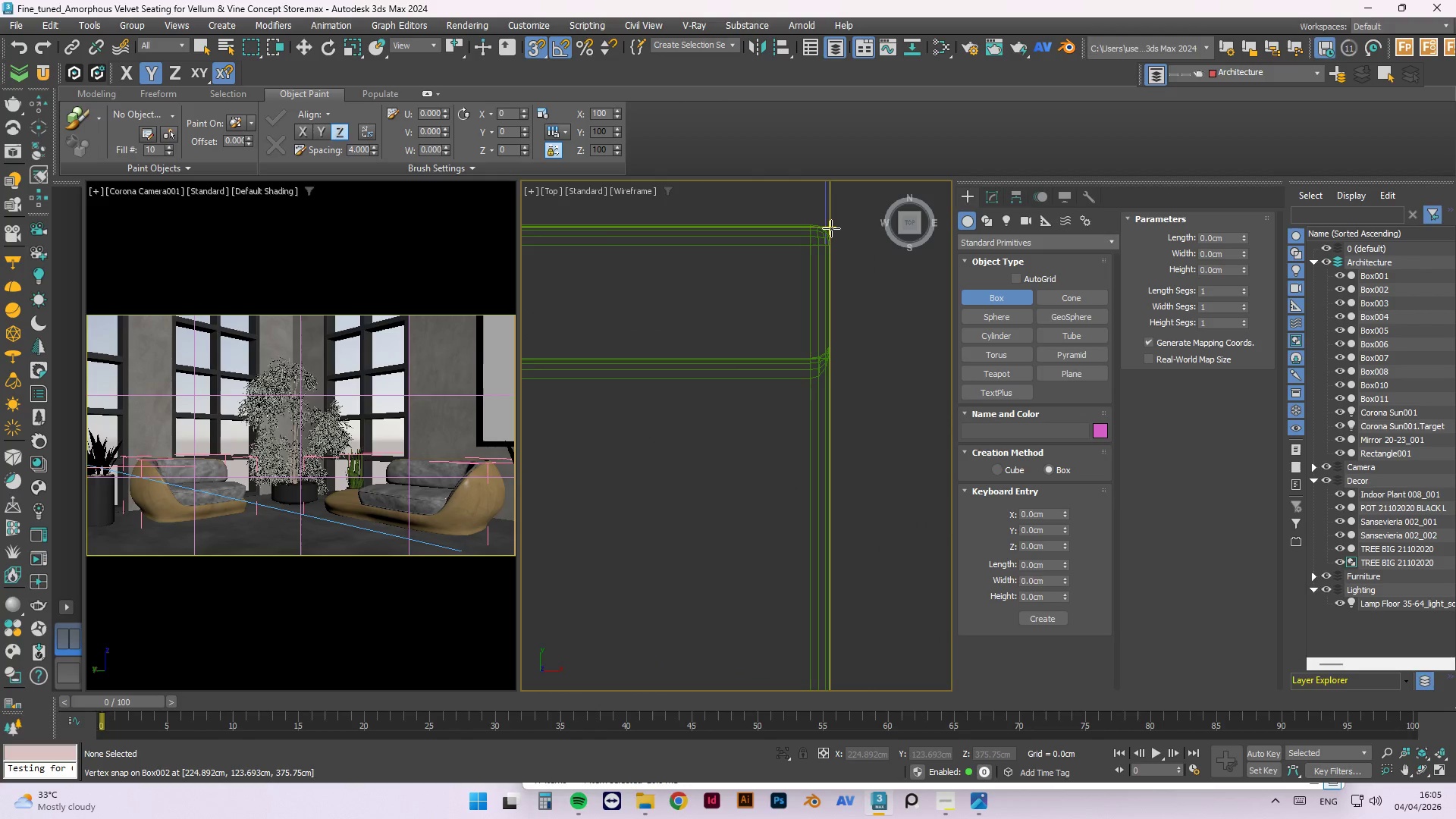 
left_click_drag(start_coordinate=[831, 228], to_coordinate=[826, 502])
 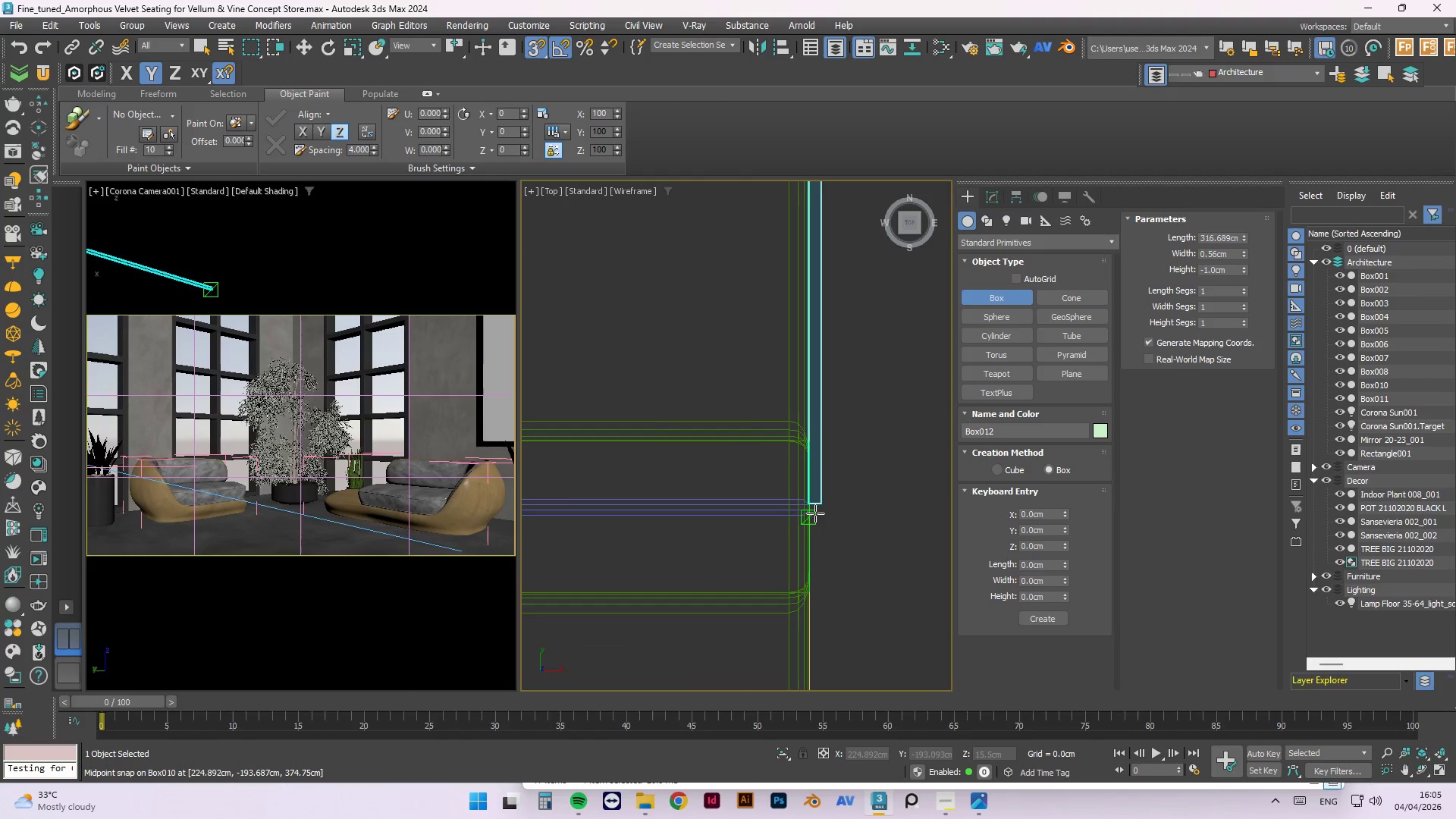 
scroll: coordinate [870, 277], scroll_direction: down, amount: 12.0
 